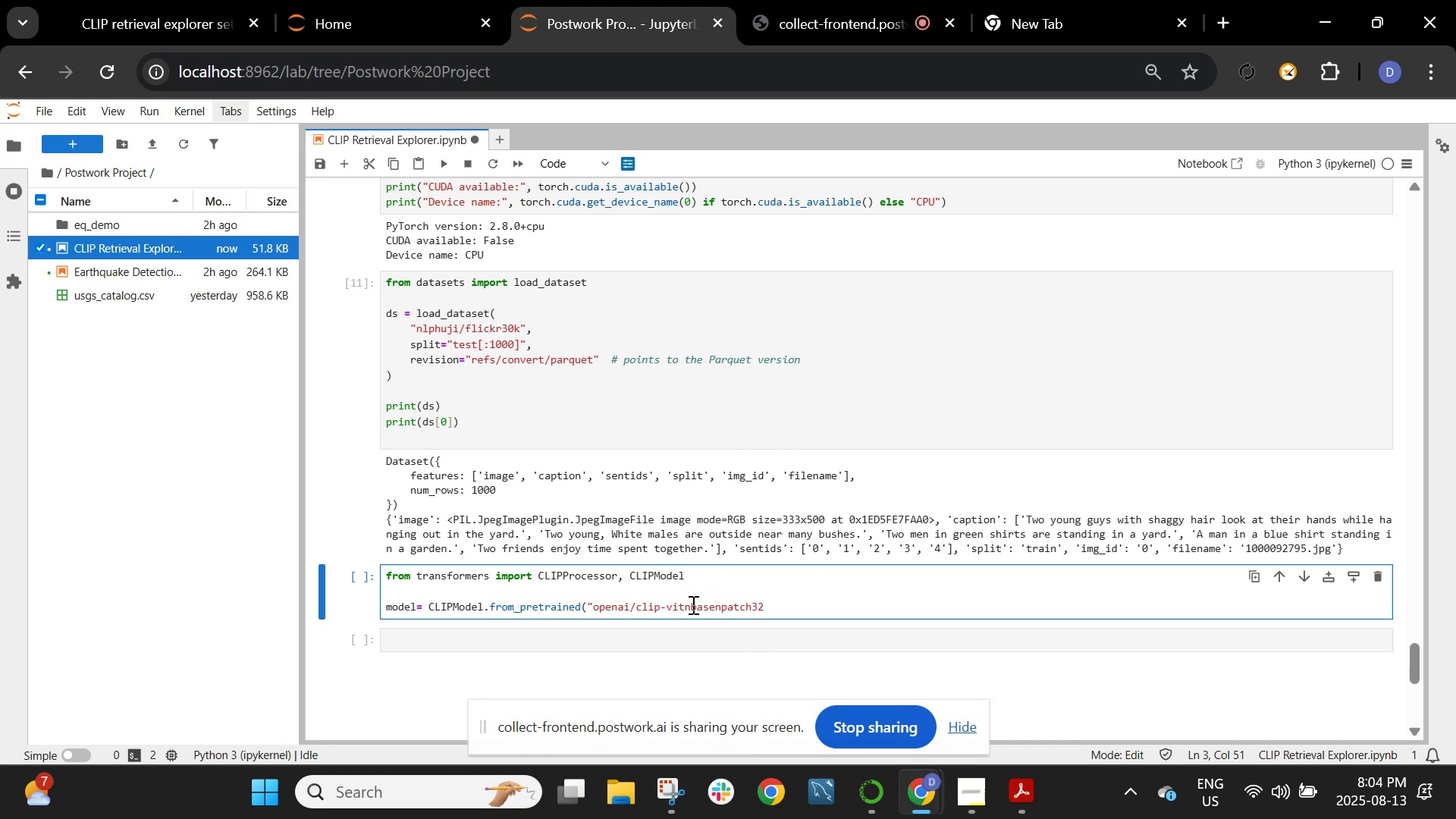 
key(Backspace)
 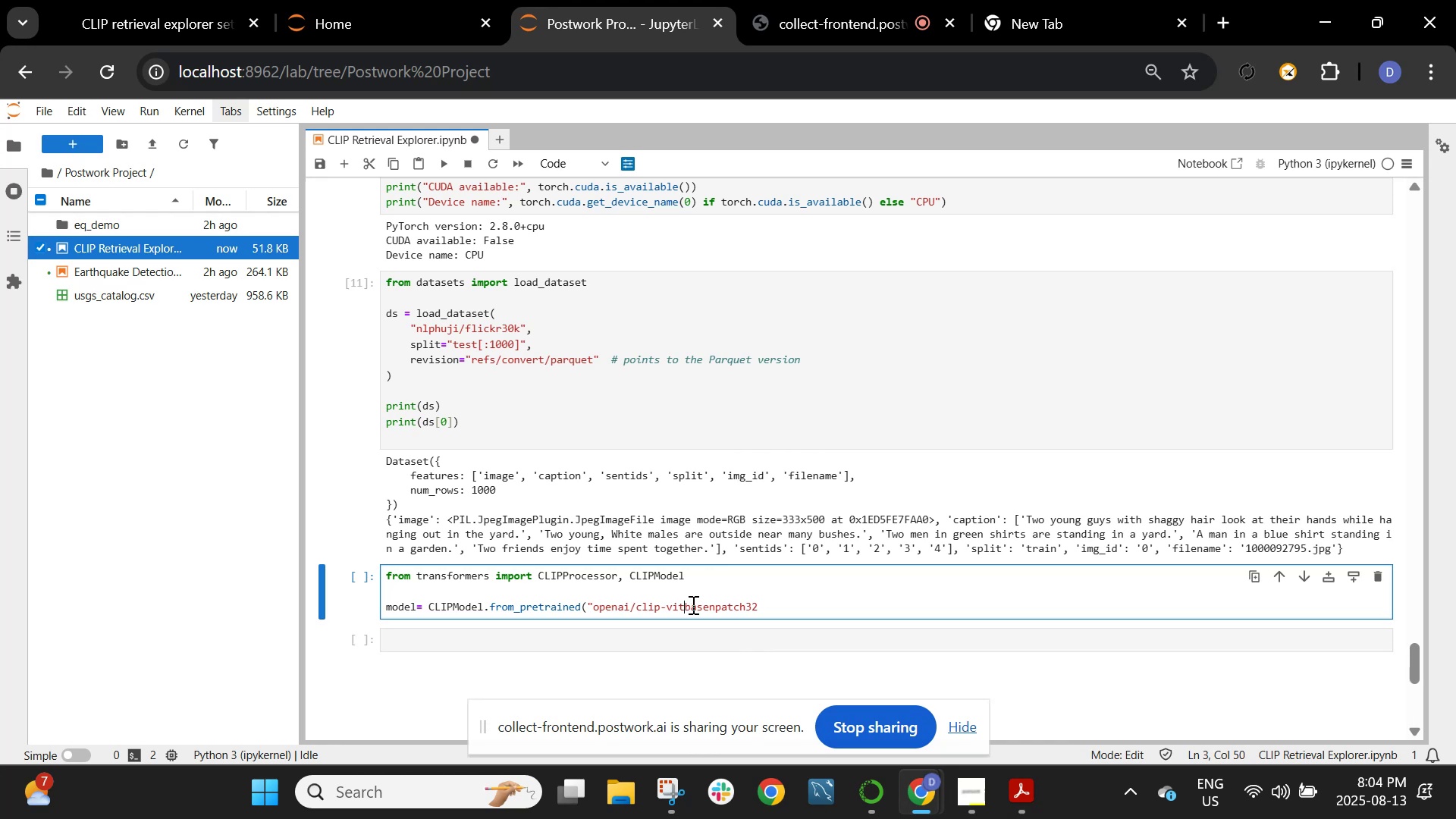 
key(Minus)
 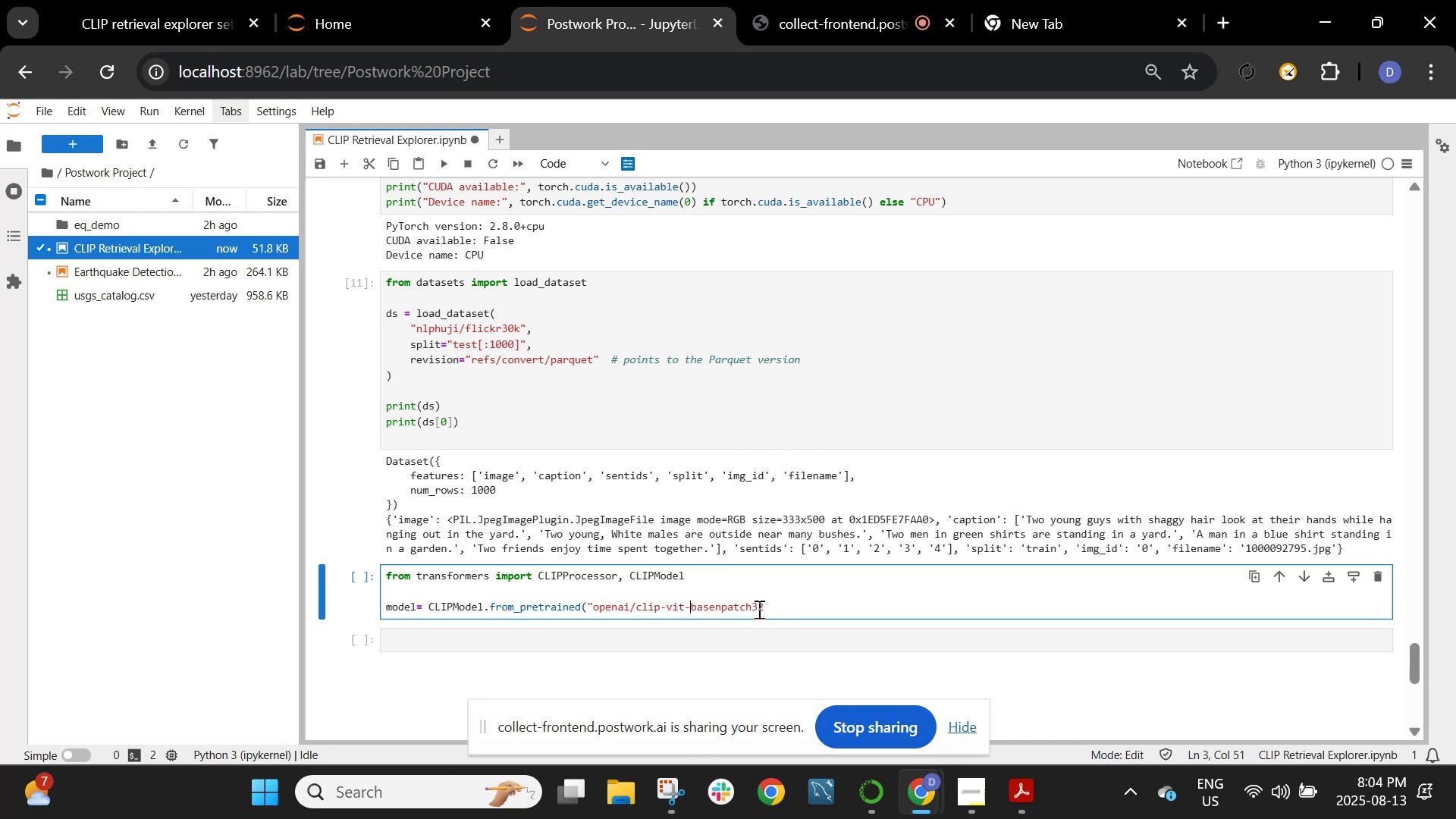 
wait(5.45)
 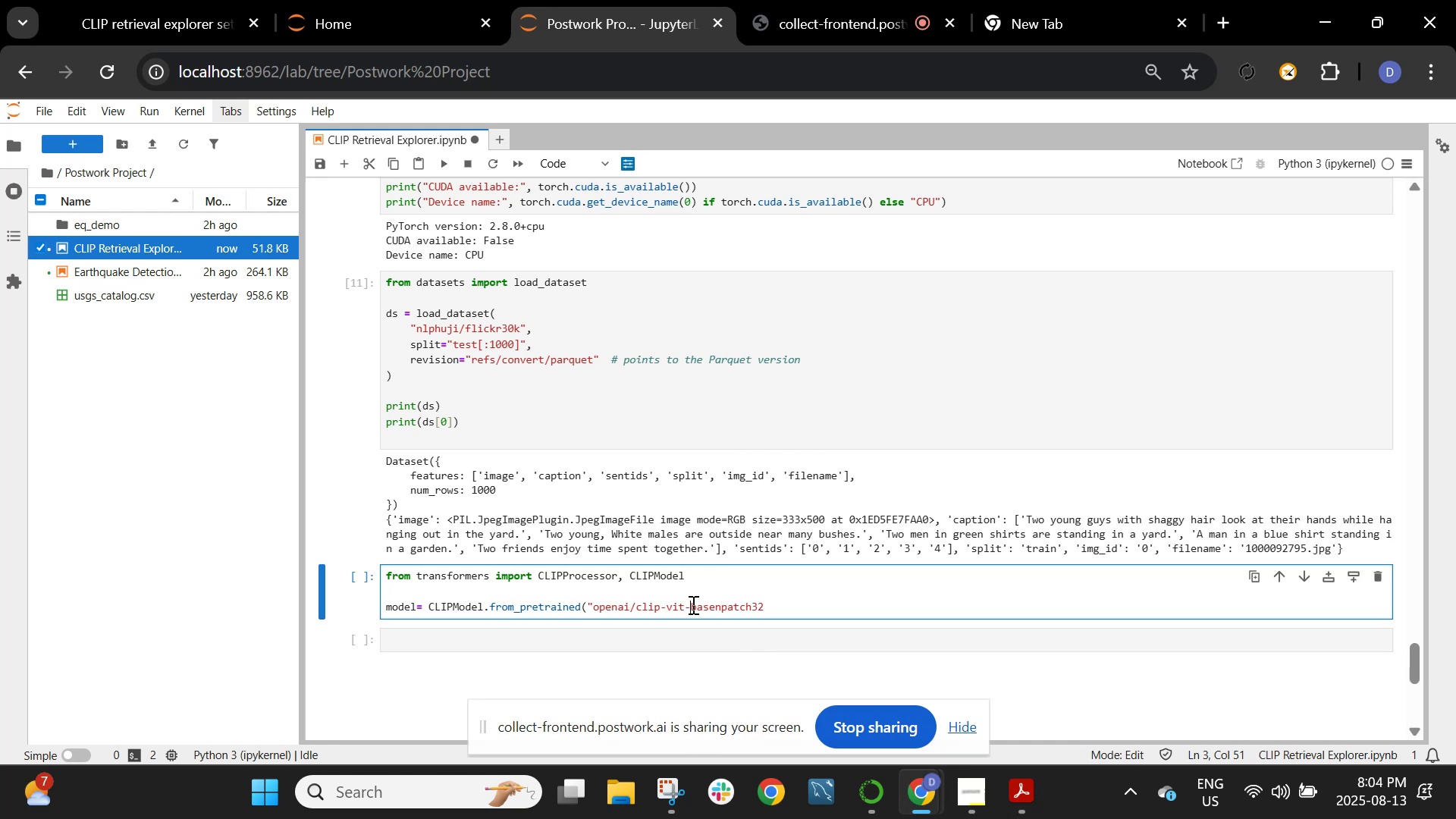 
left_click([720, 607])
 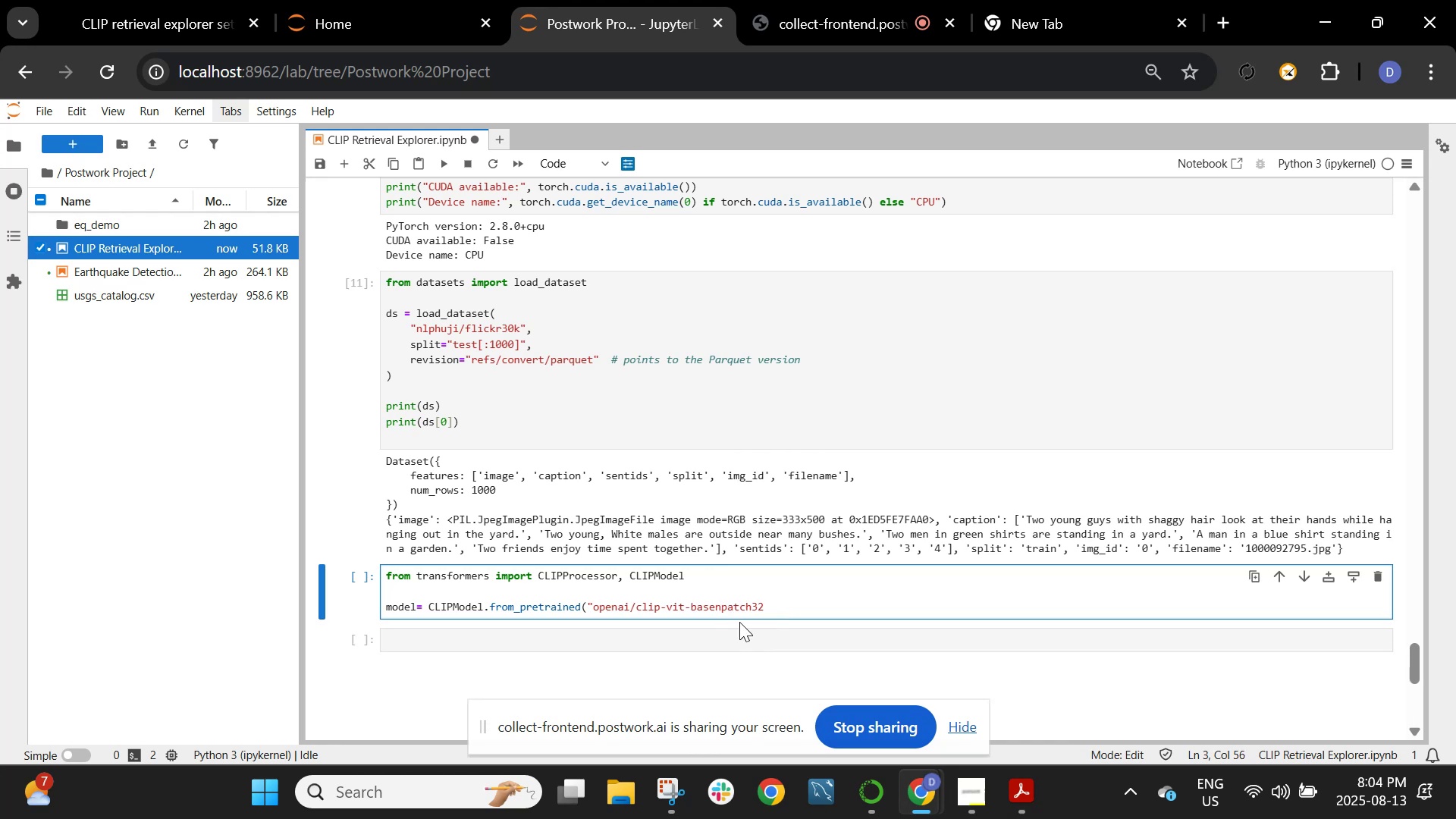 
key(Backspace)
 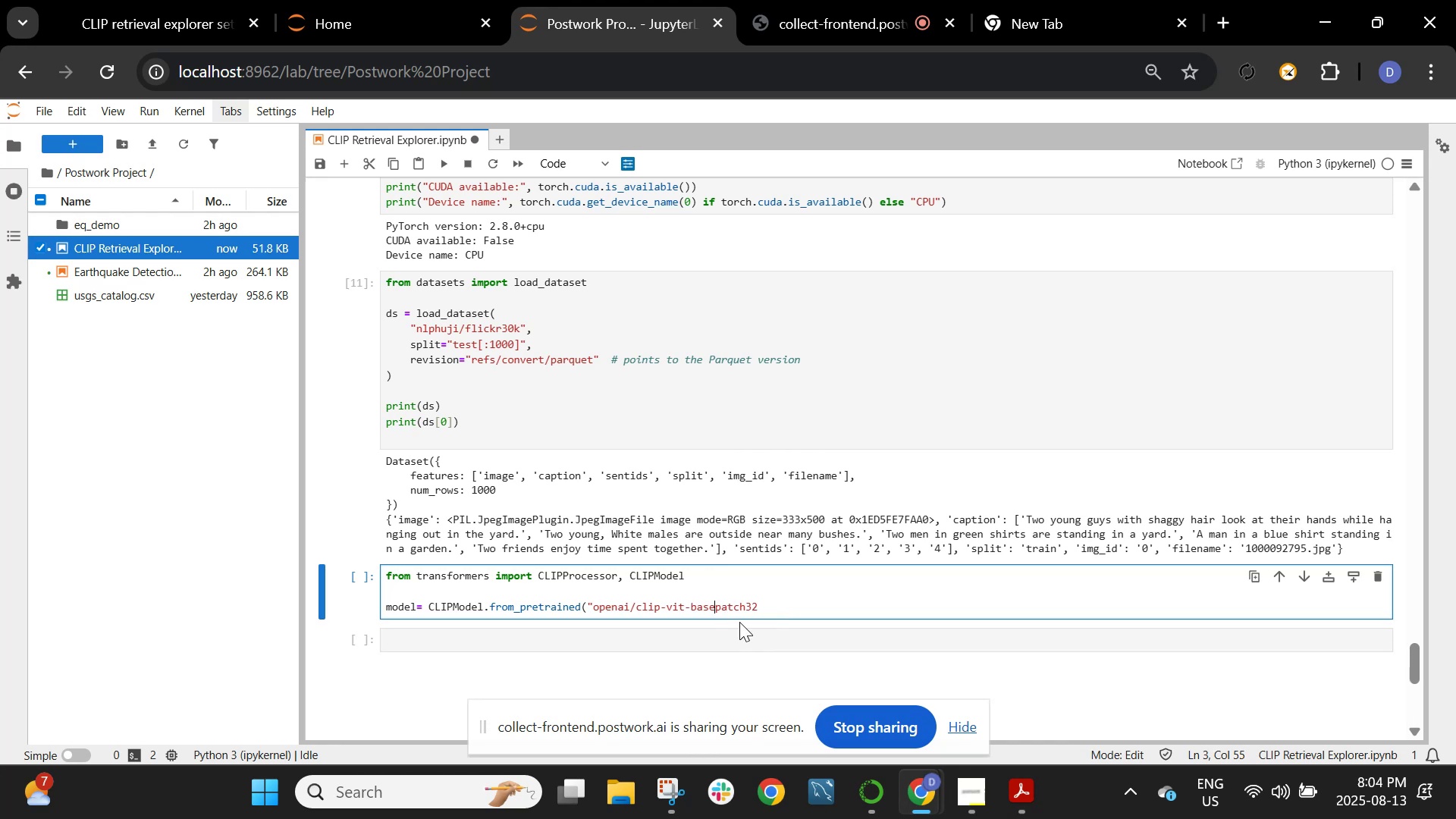 
key(Minus)
 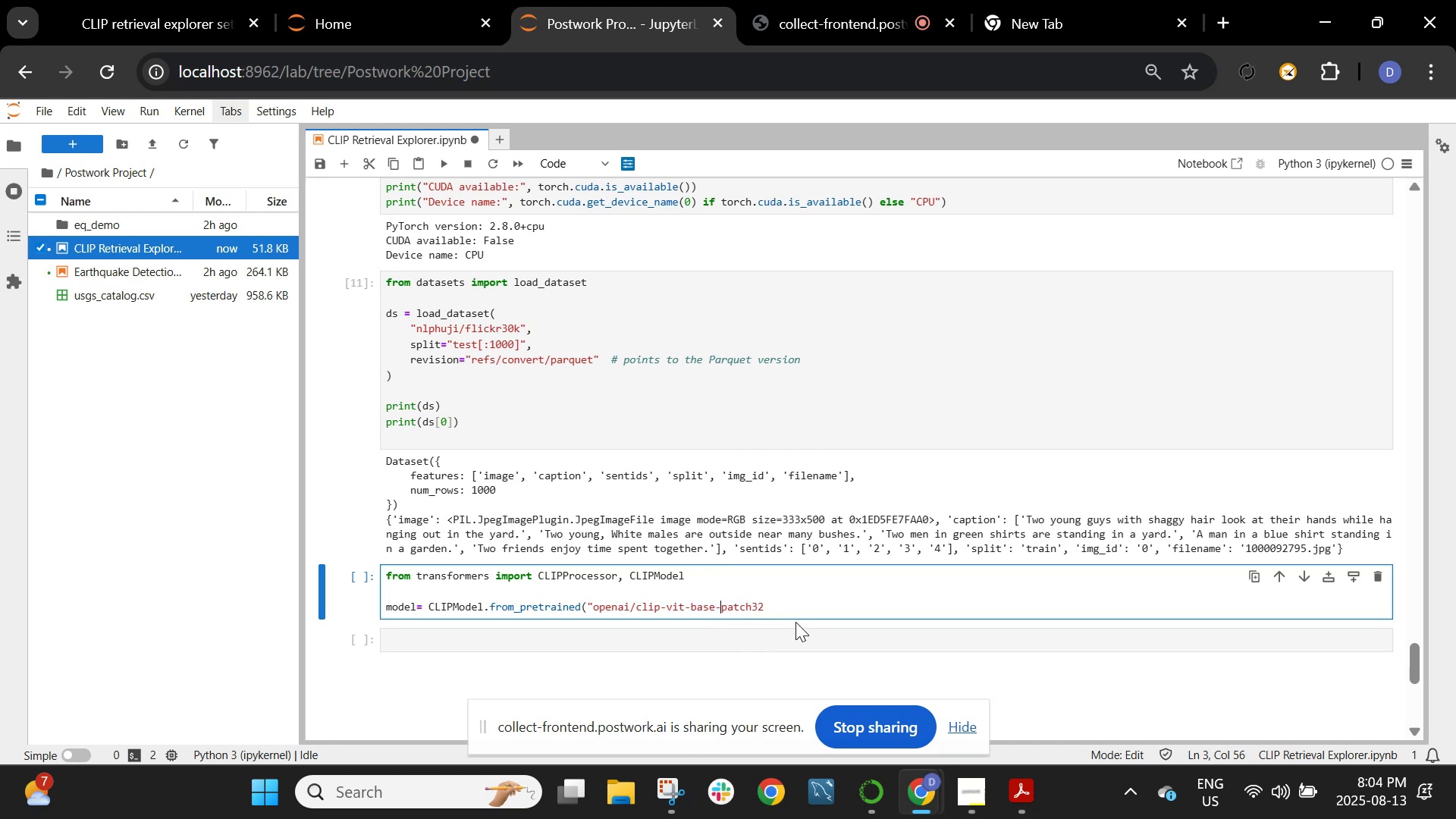 
left_click([796, 592])
 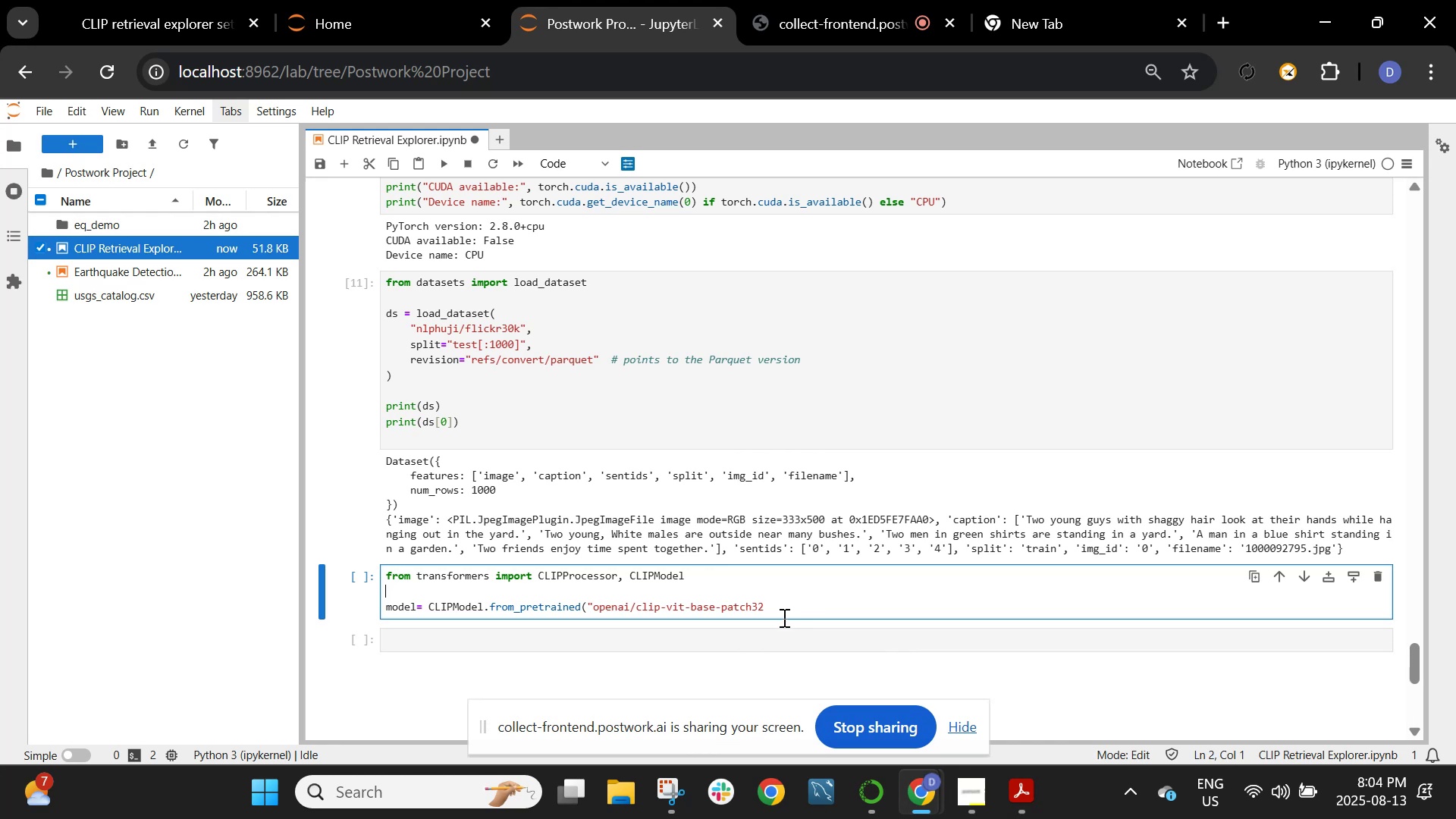 
left_click([783, 617])
 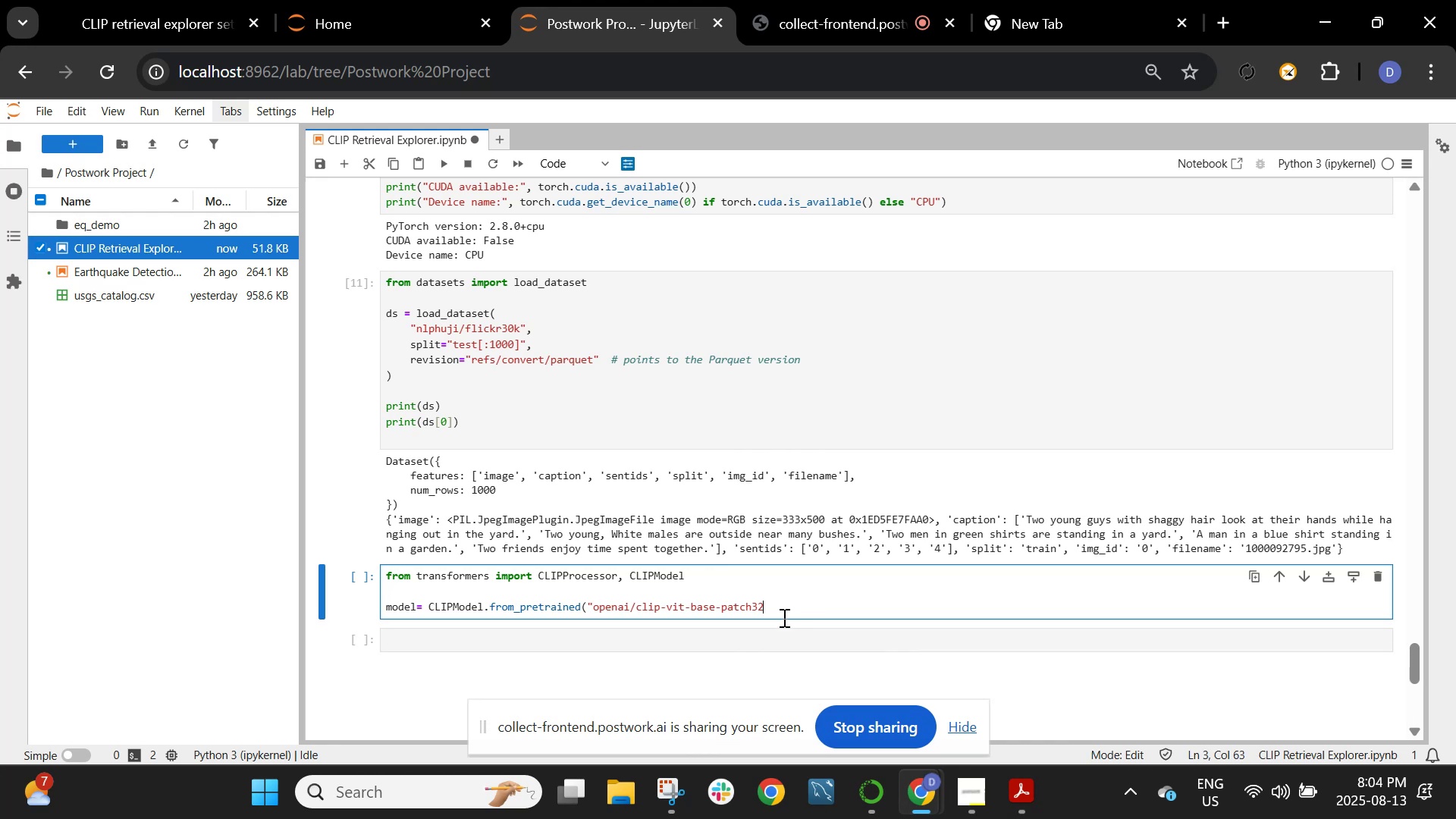 
key(Shift+Quote)
 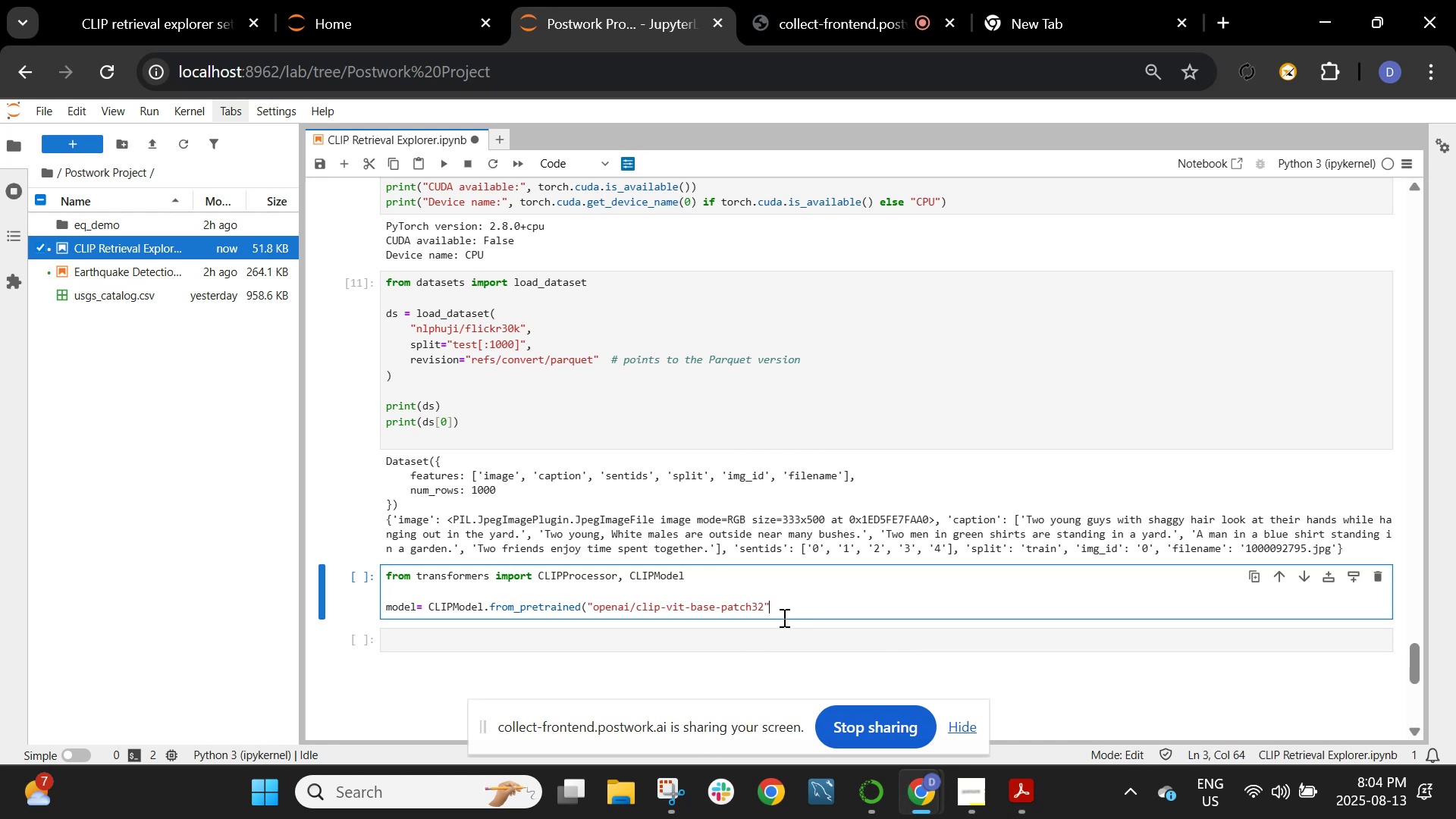 
key(Shift+0)
 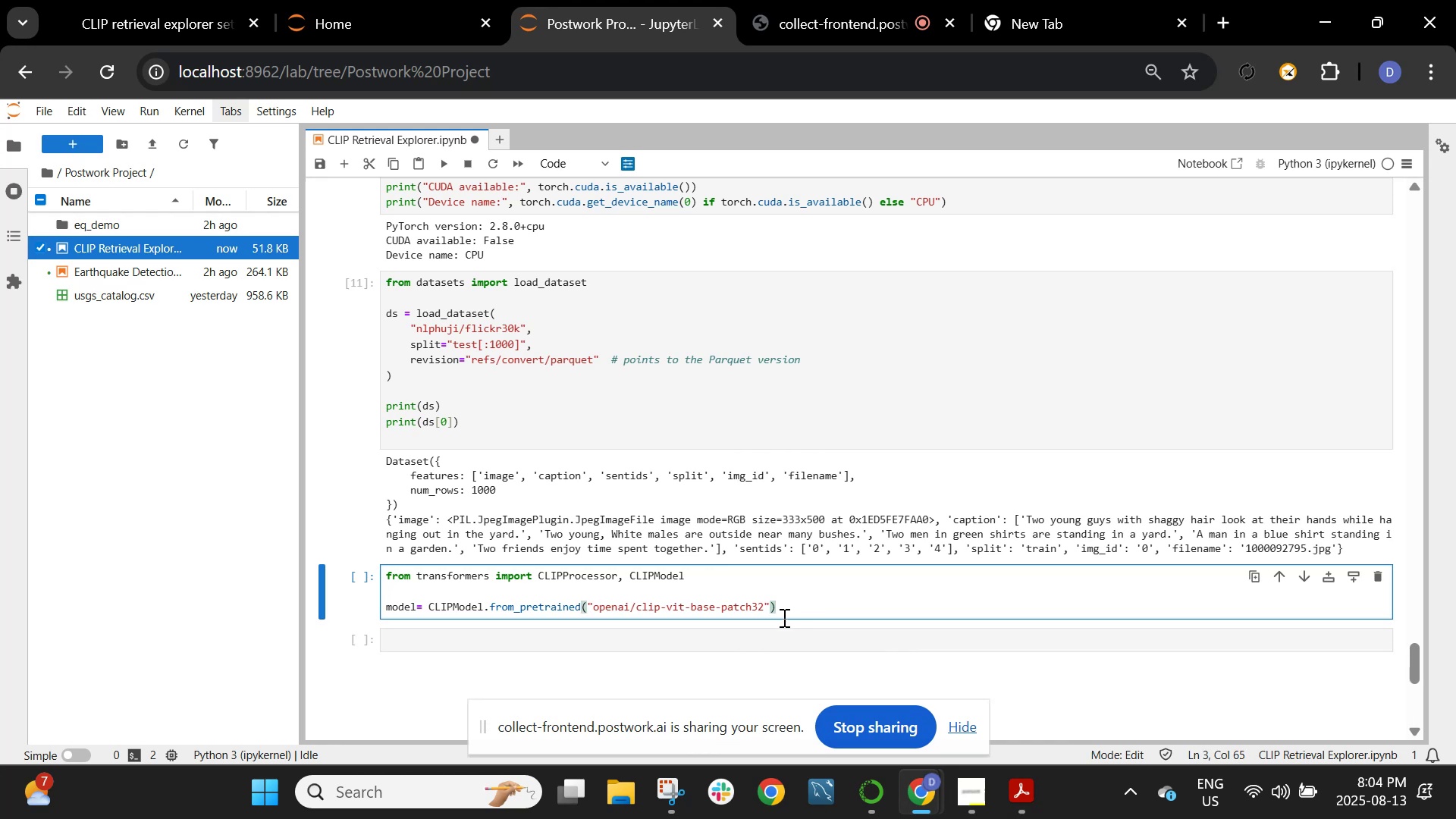 
key(Enter)
 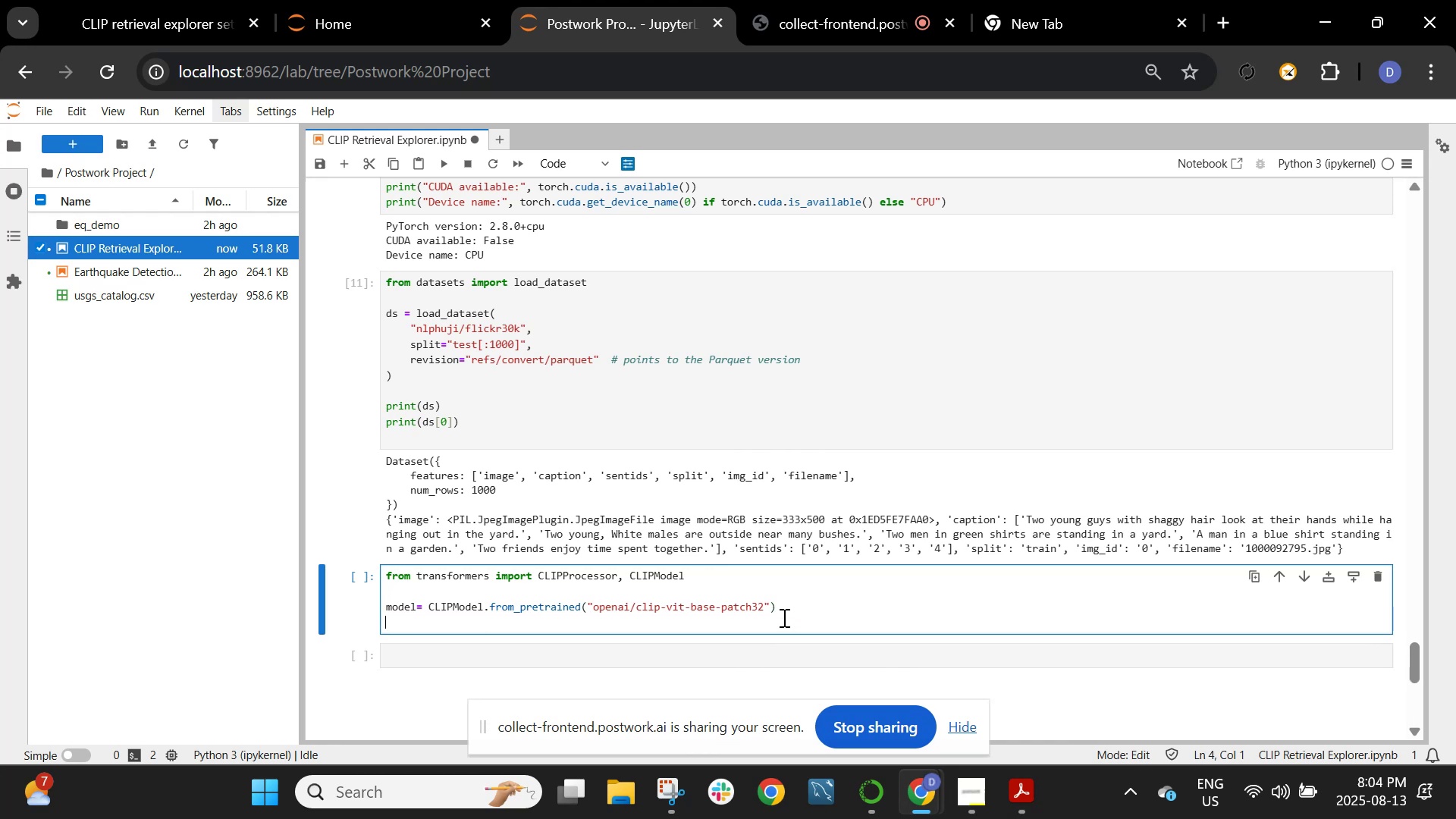 
type(procesos)
key(Backspace)
key(Backspace)
type(sor)
 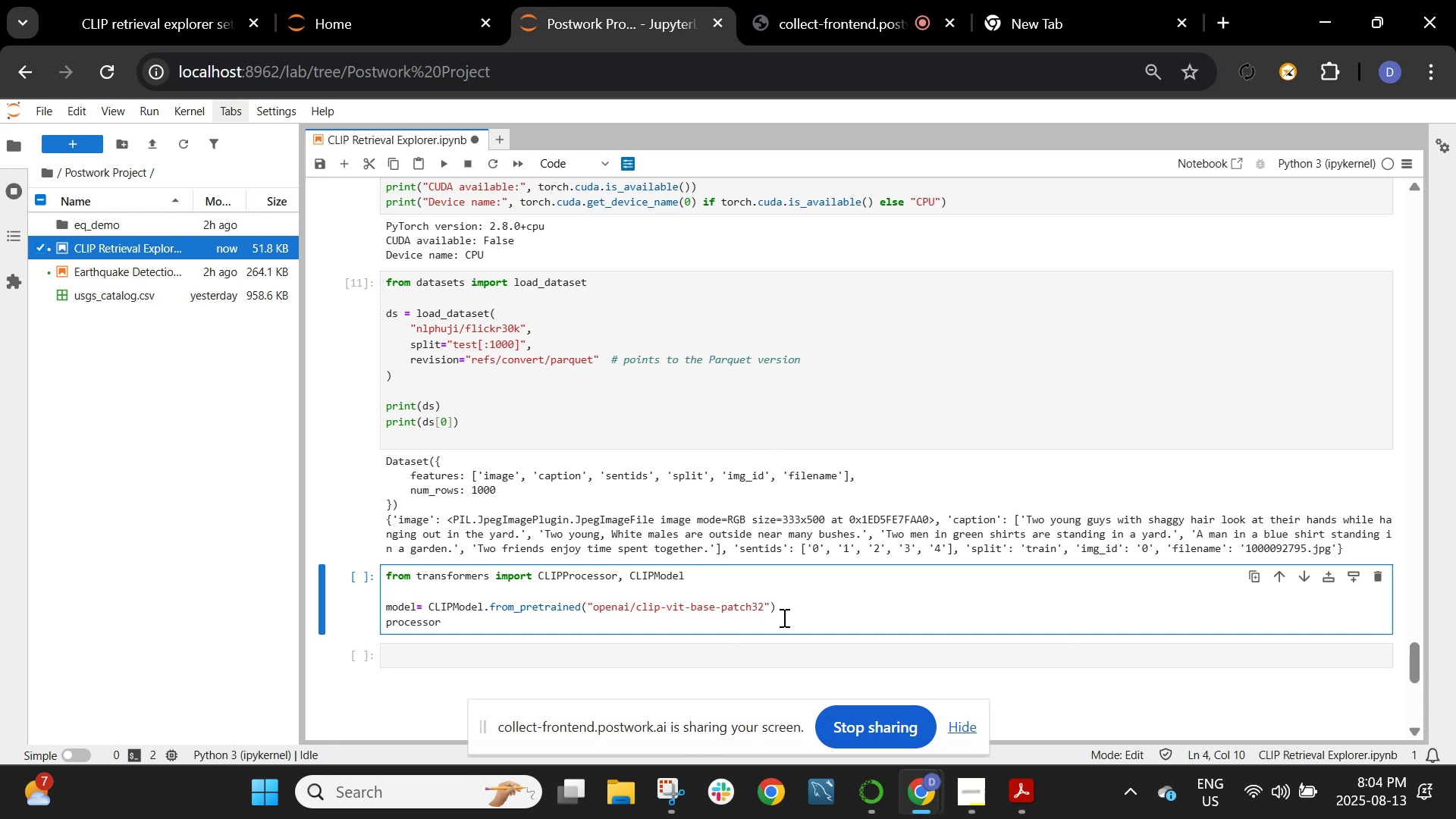 
type(= CLI-)
key(Backspace)
type(PProcessor.from_pretraines(")
 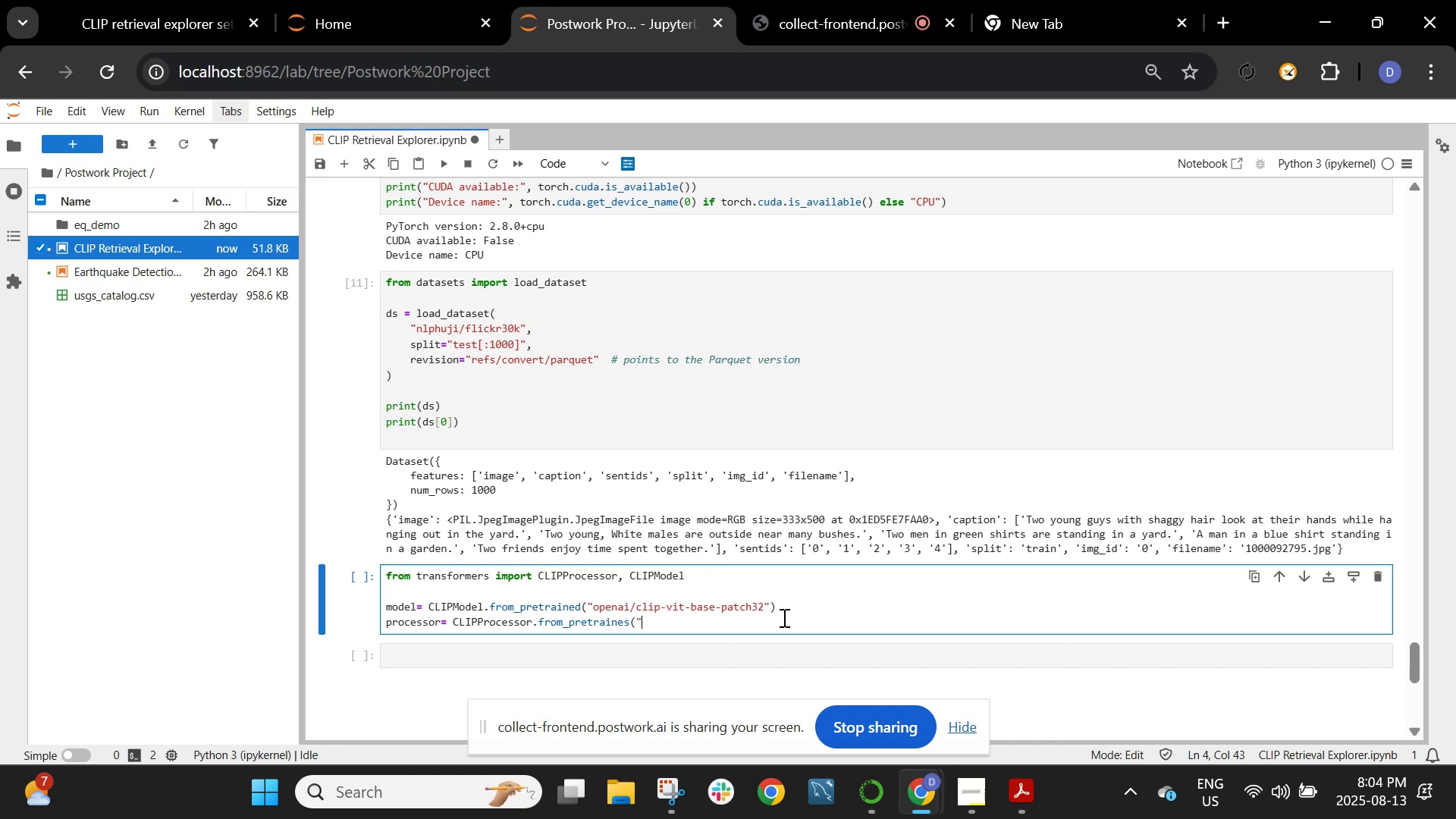 
left_click_drag(start_coordinate=[793, 606], to_coordinate=[594, 607])
 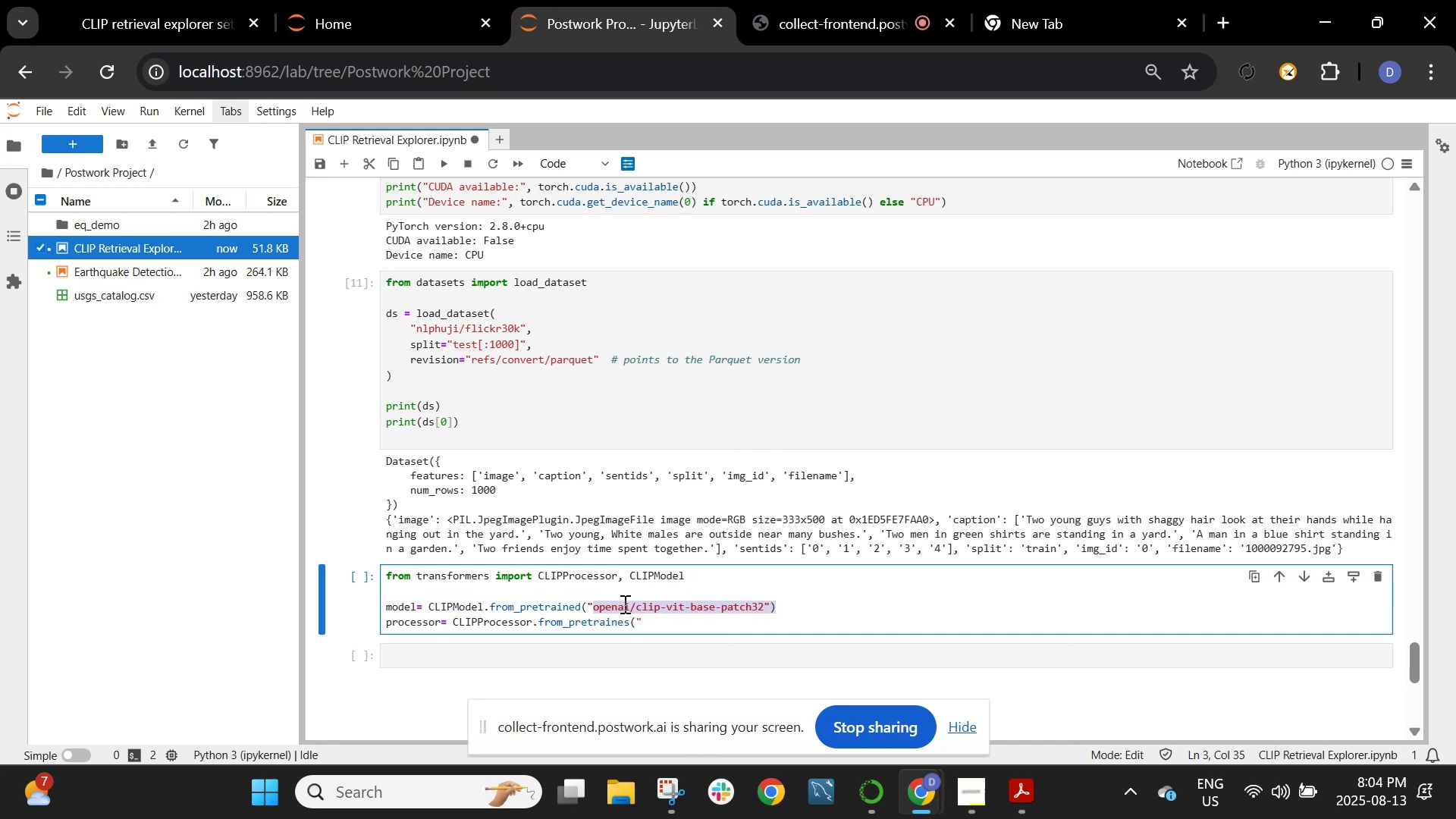 
key(Control+C)
 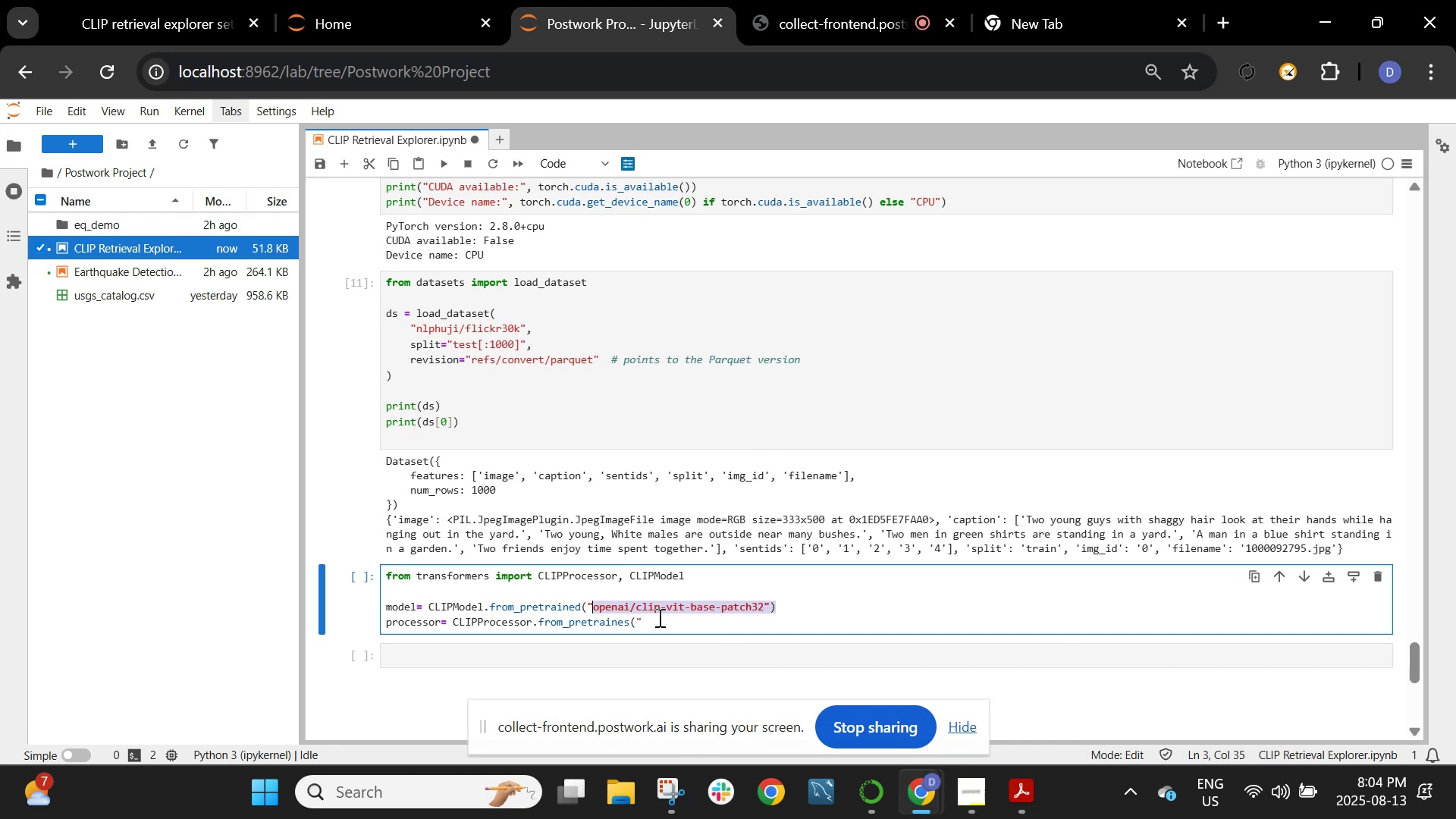 
left_click([658, 617])
 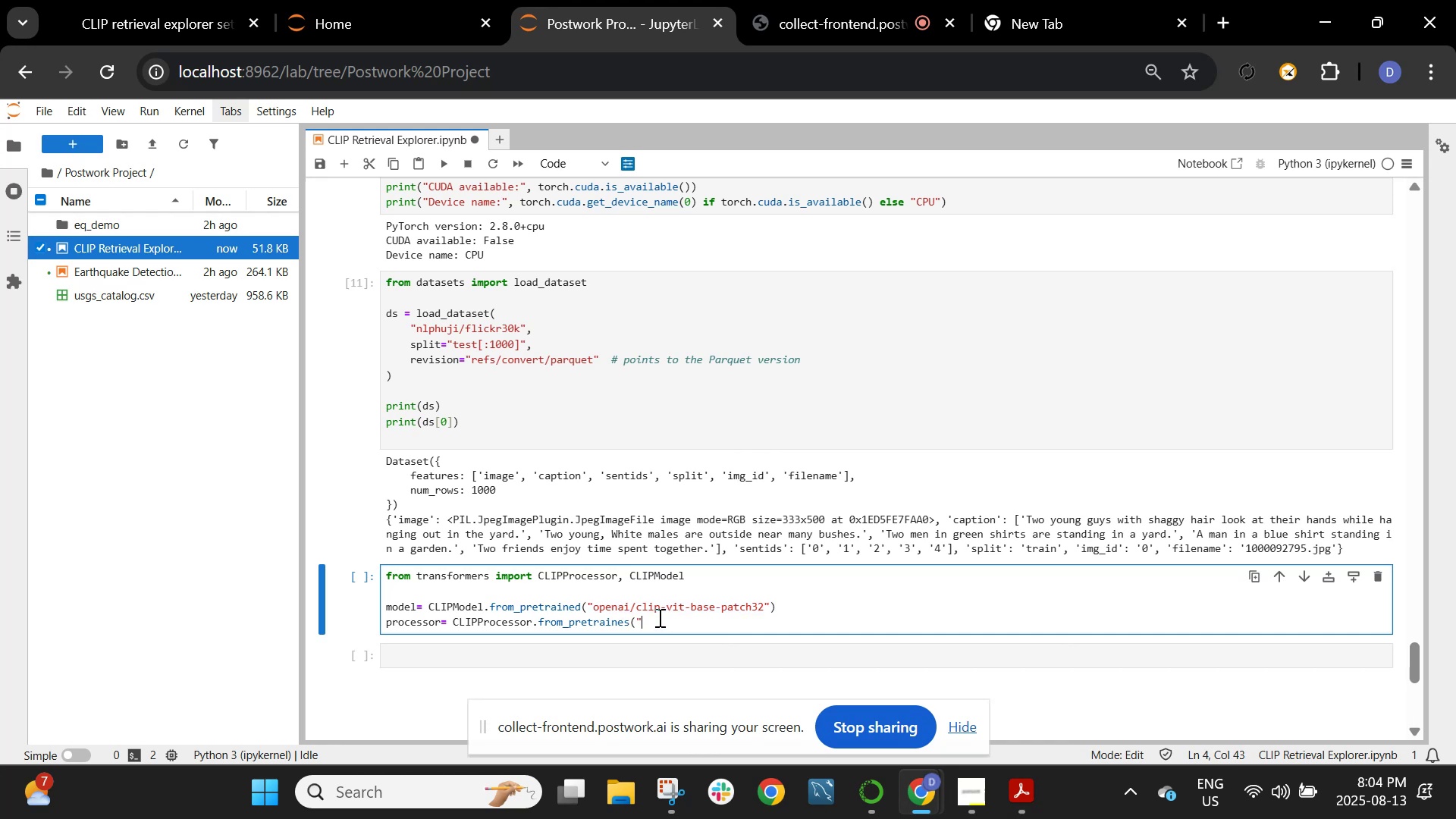 
key(Control+V)
 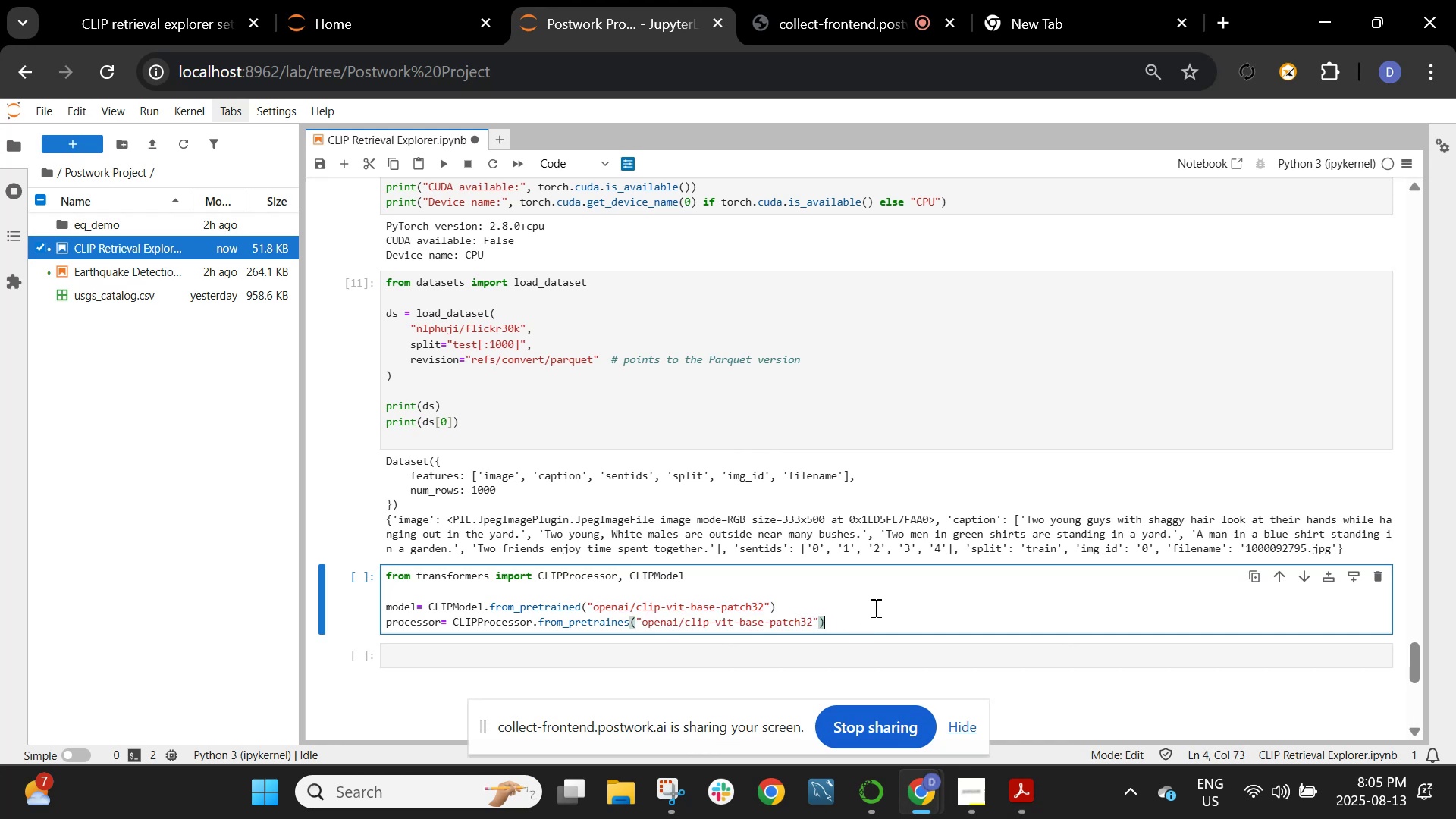 
key(Enter)
 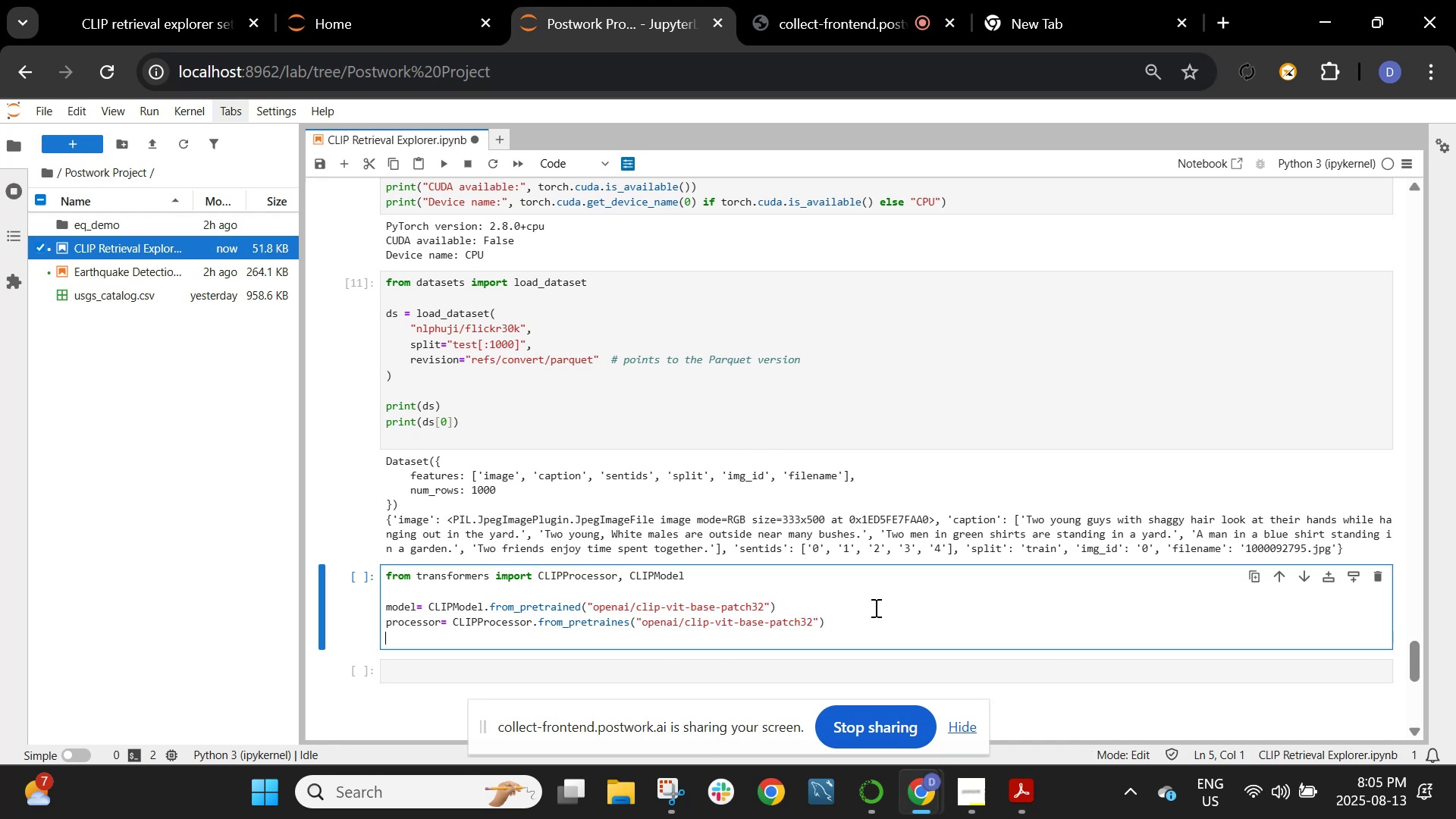 
key(Enter)
 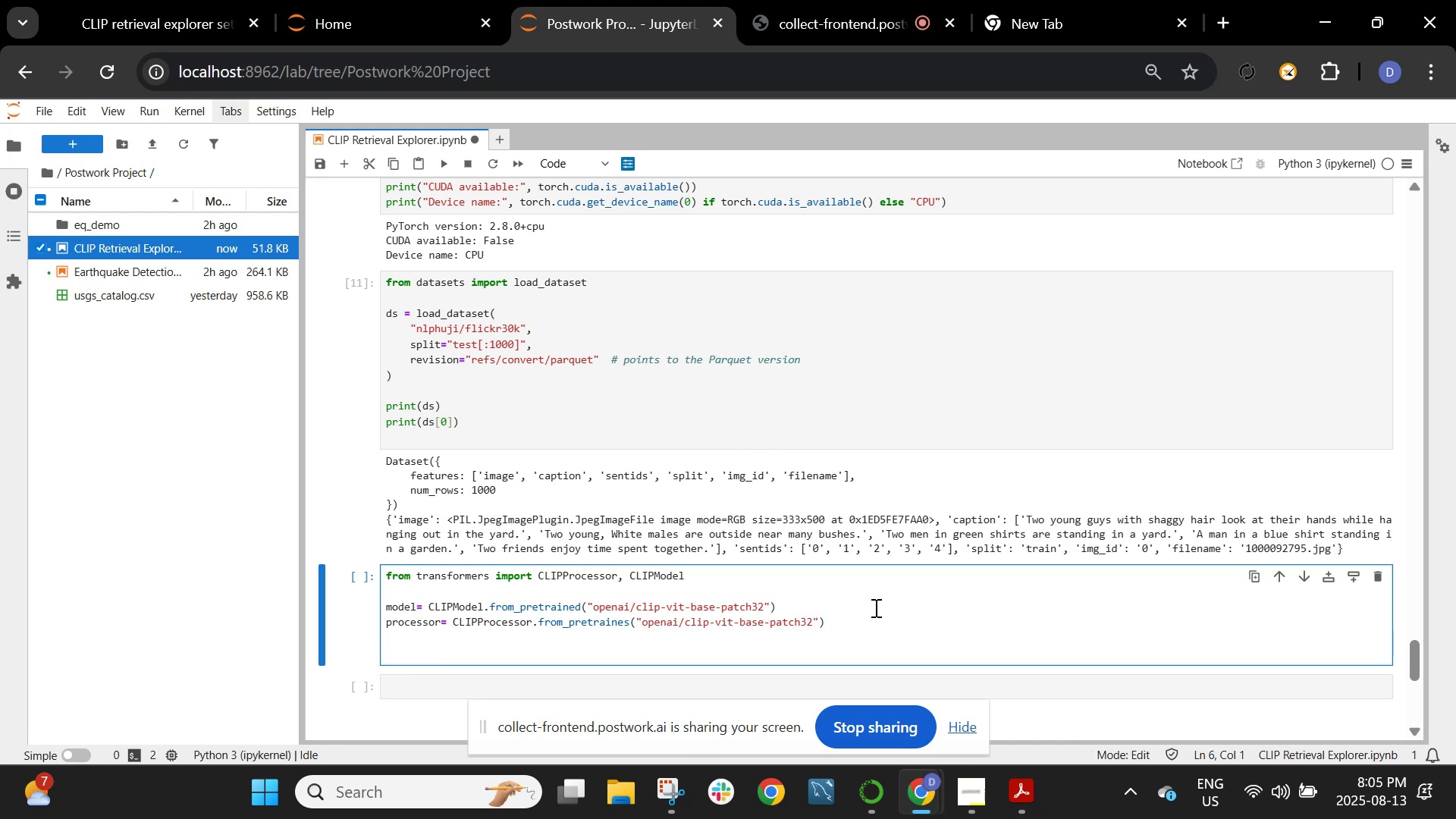 
type(device="cpu")
 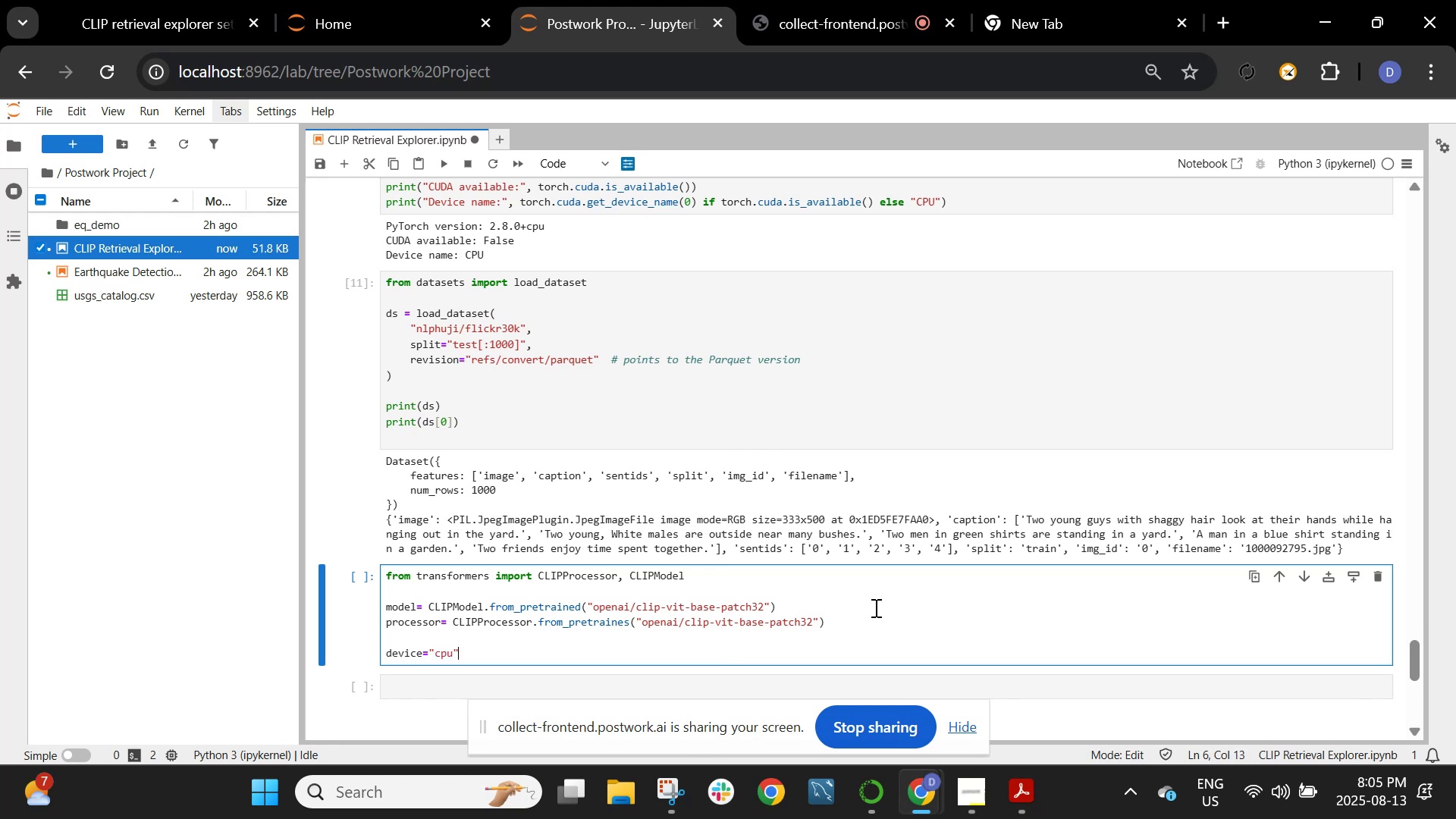 
key(Enter)
 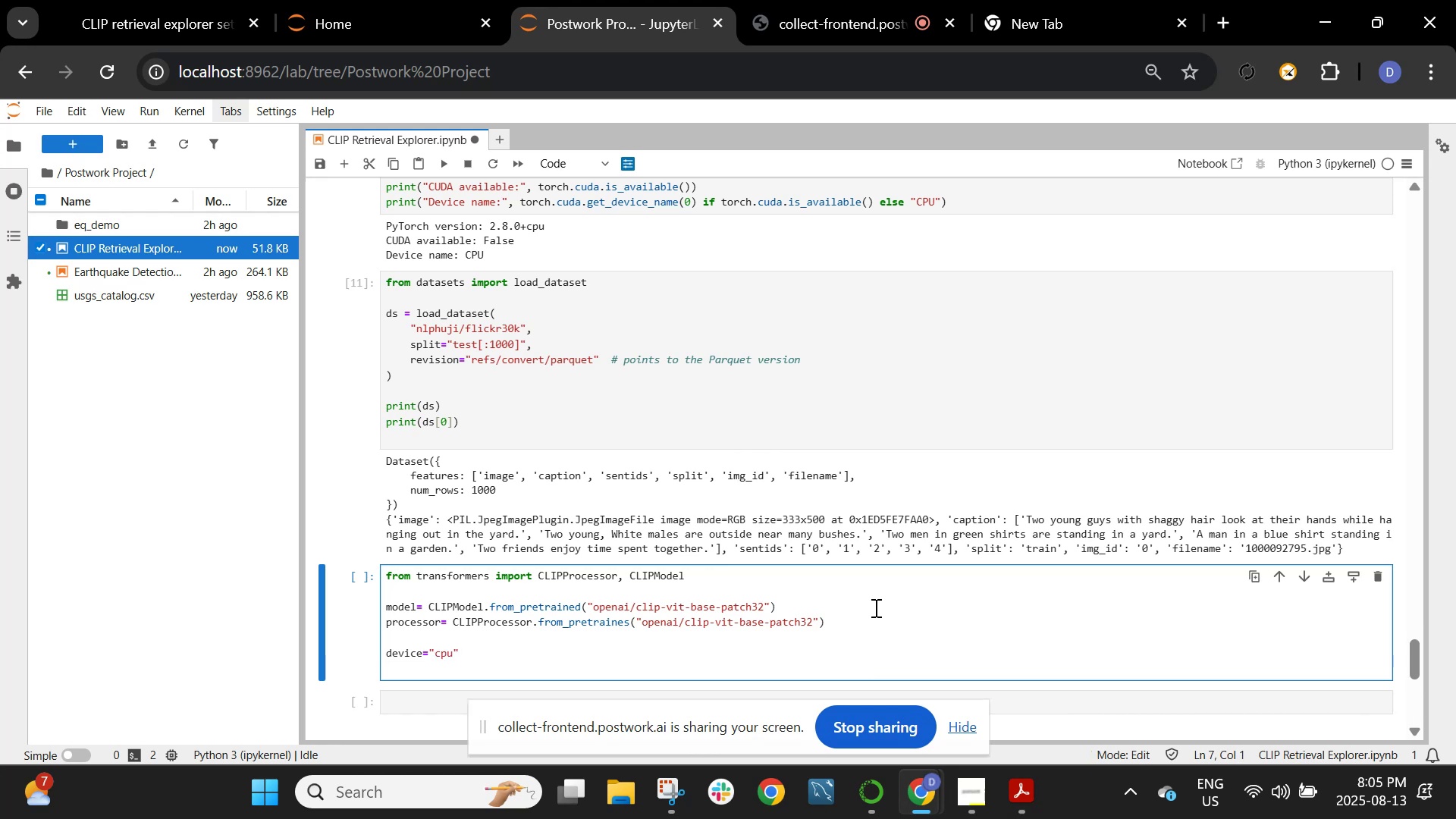 
type(model= model.to(device))
 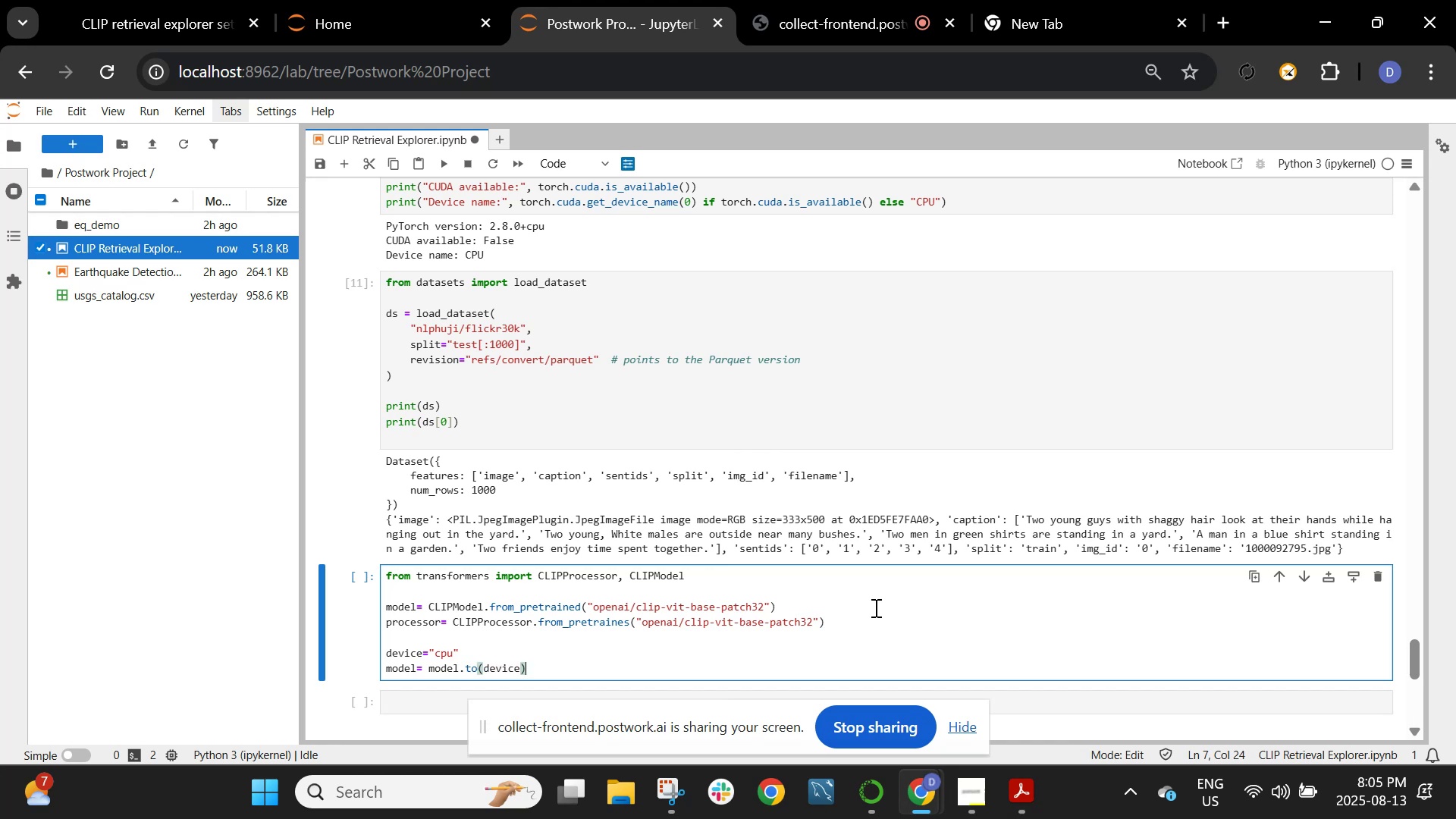 
key(Shift+Enter)
 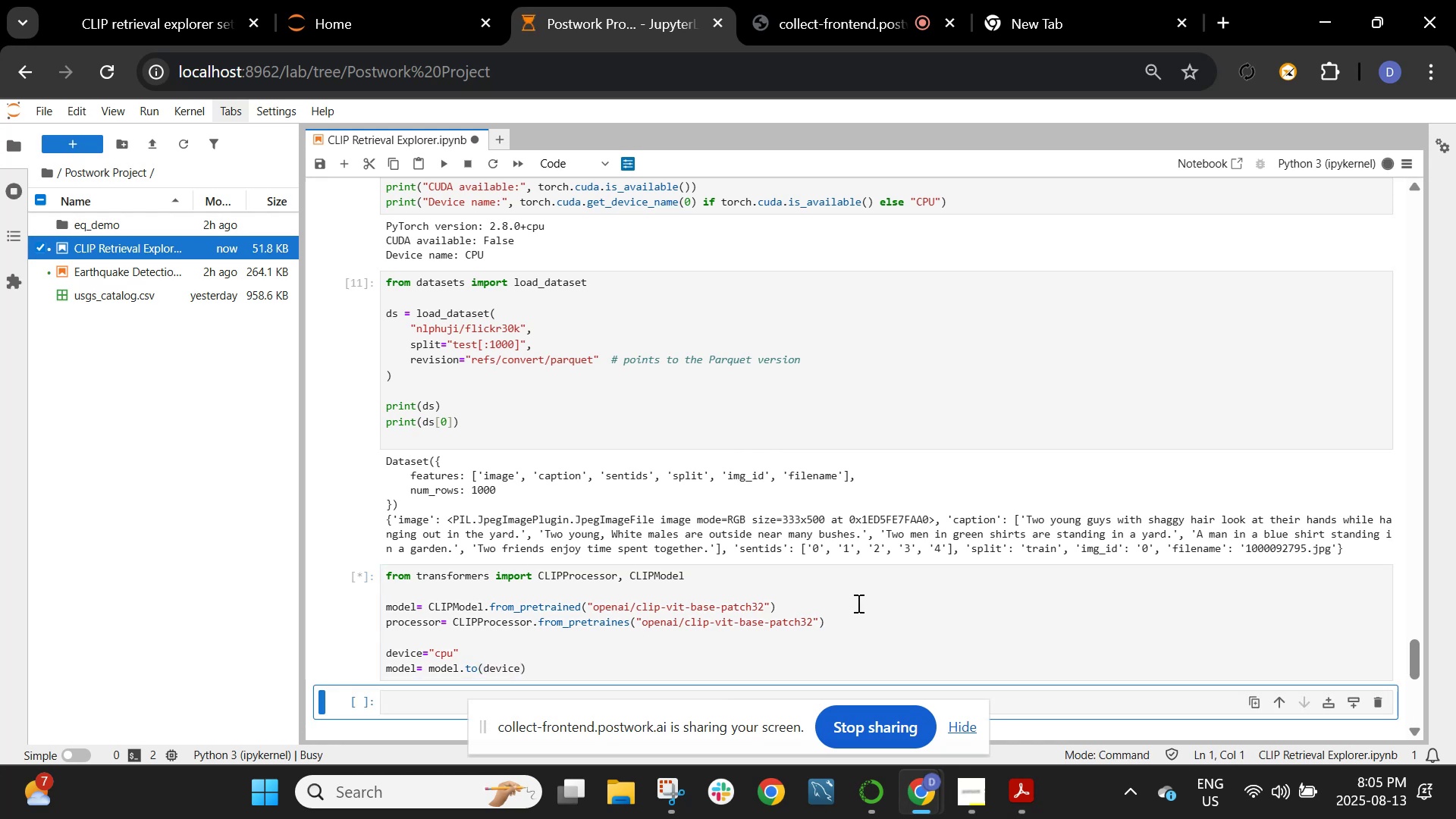 
scroll: coordinate [844, 589], scroll_direction: down, amount: 2.0
 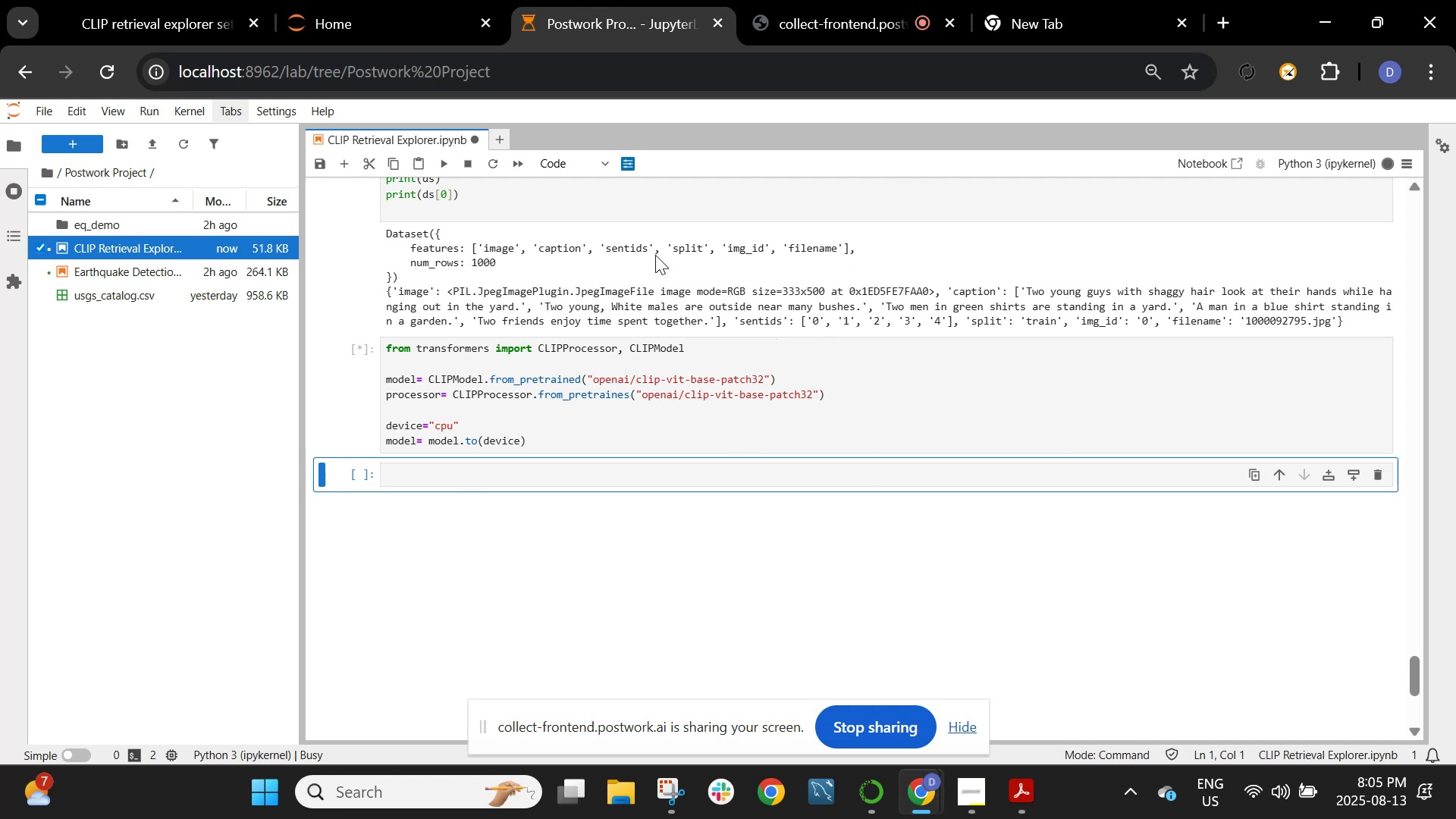 
scroll: coordinate [647, 334], scroll_direction: up, amount: 11.0
 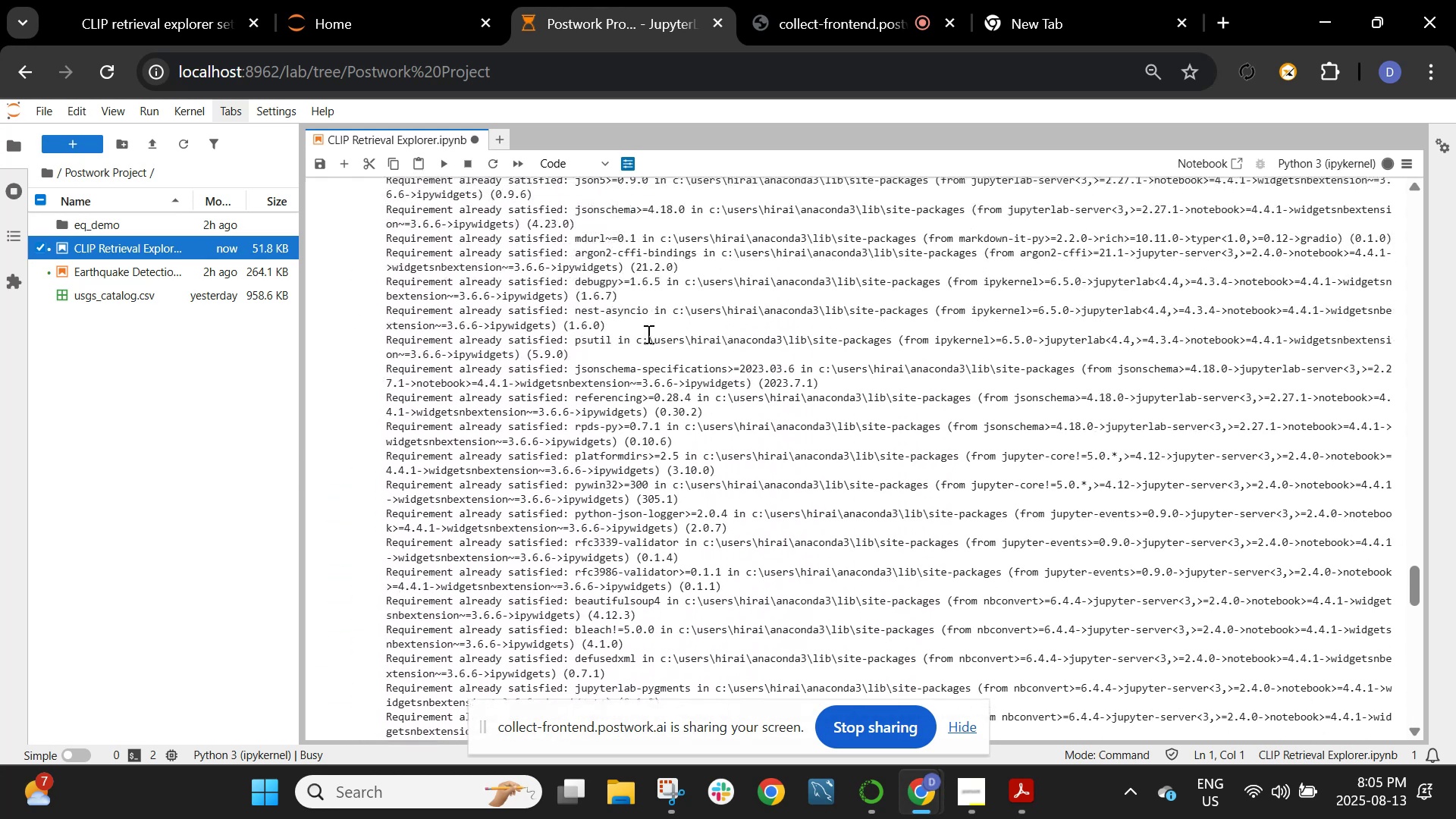 
scroll: coordinate [647, 353], scroll_direction: down, amount: 11.0
 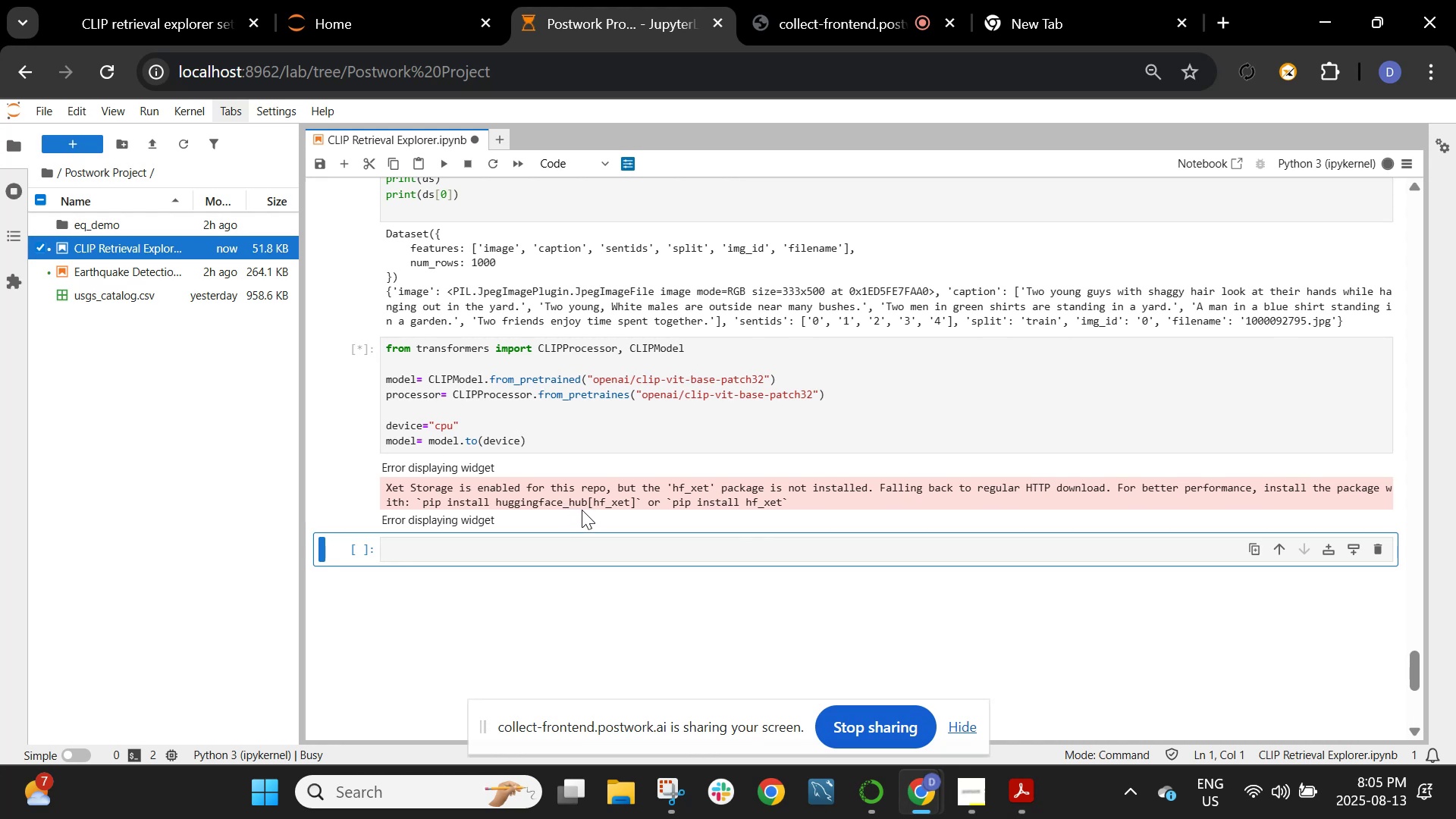 
wait(8.28)
 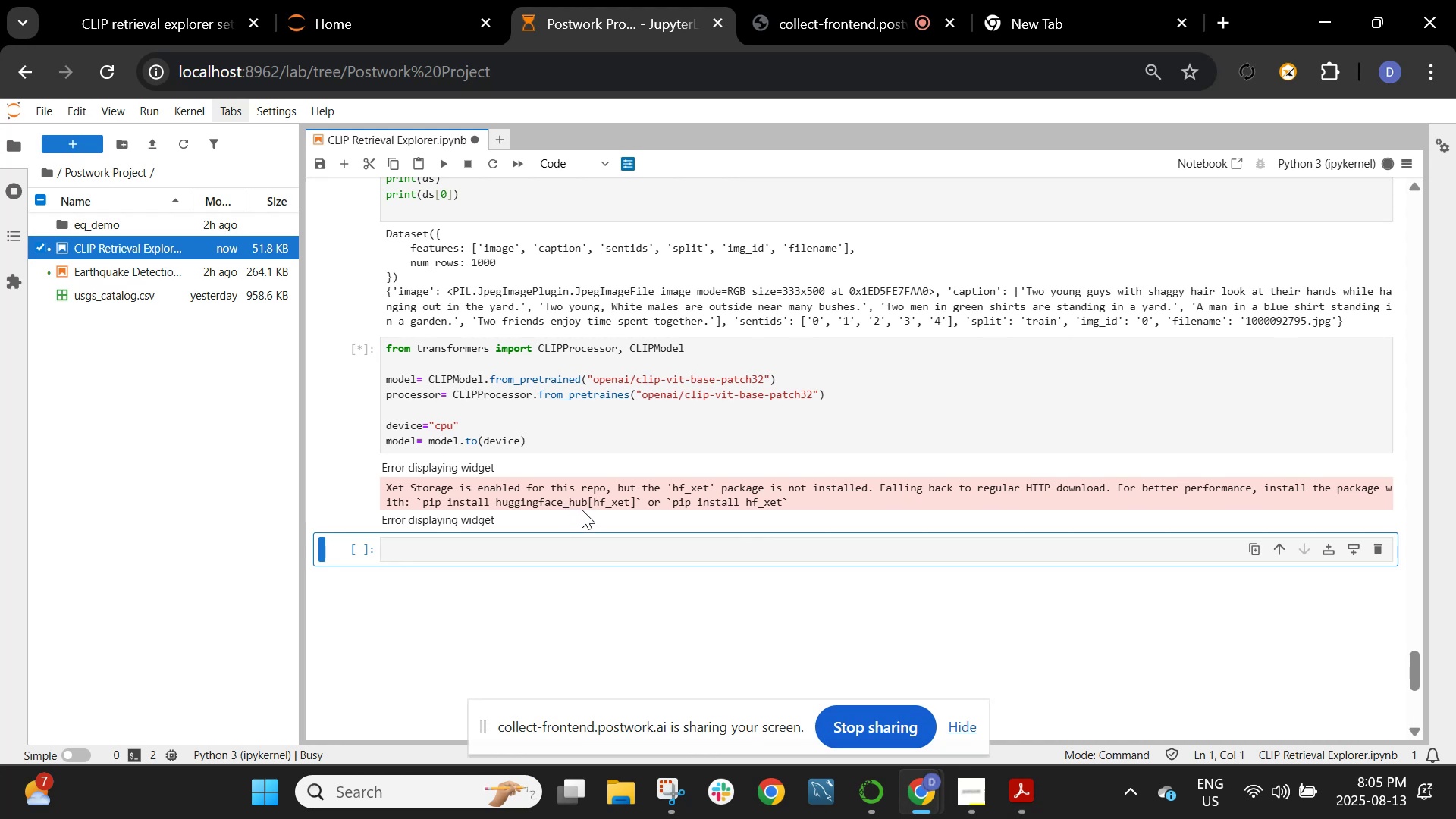 
scroll: coordinate [1099, 515], scroll_direction: up, amount: 67.0
 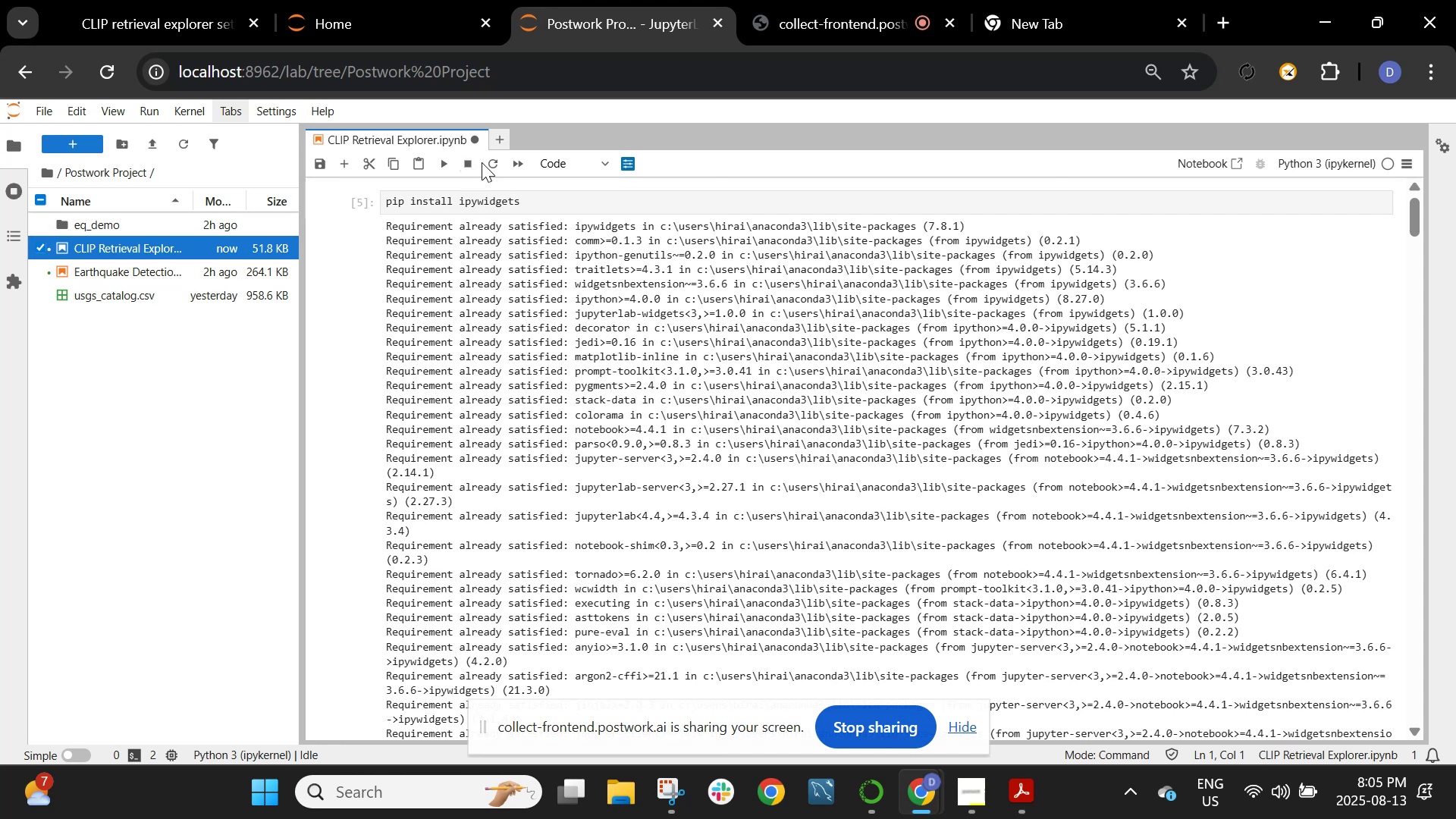 
wait(5.85)
 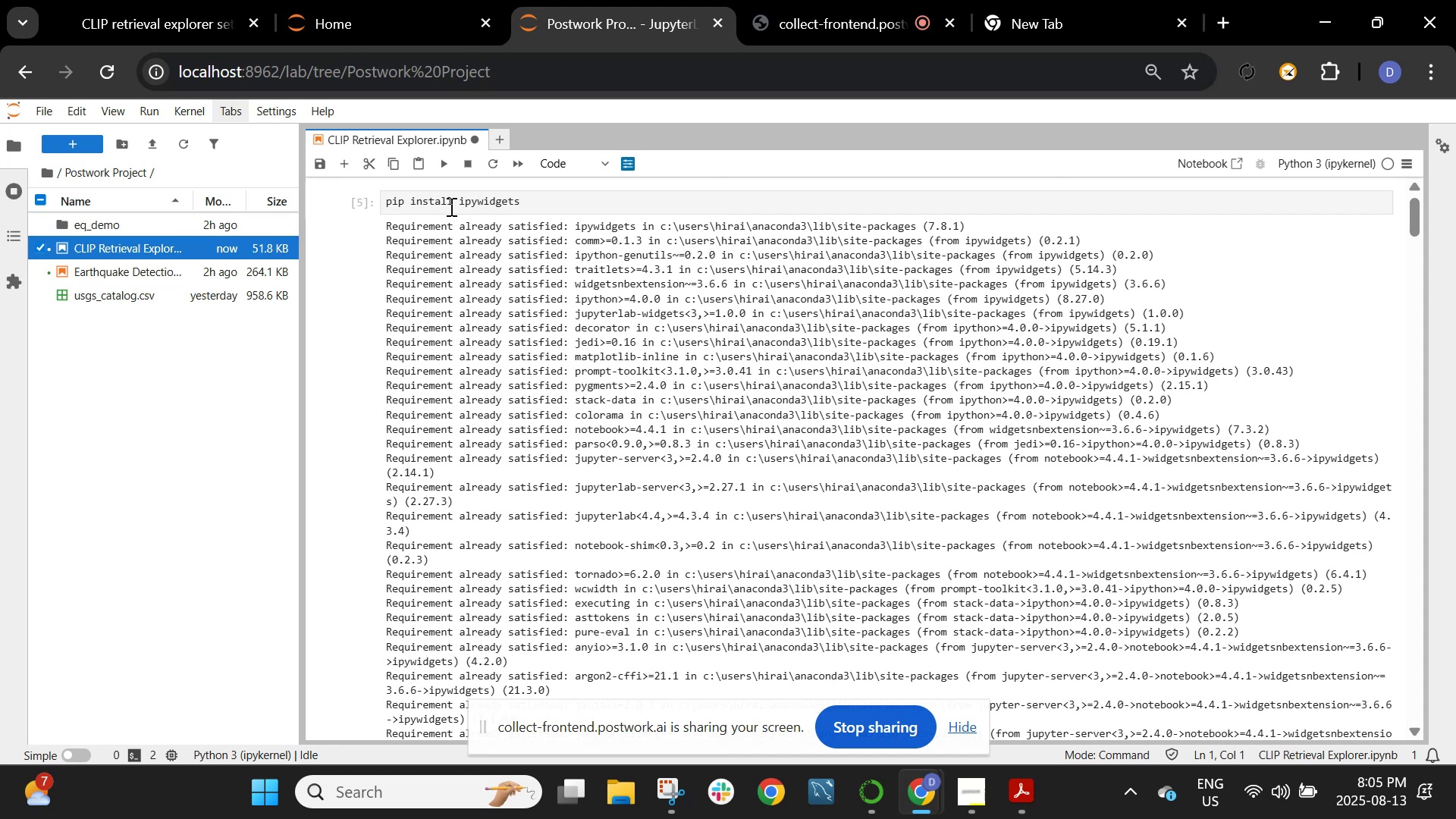 
left_click([490, 164])
 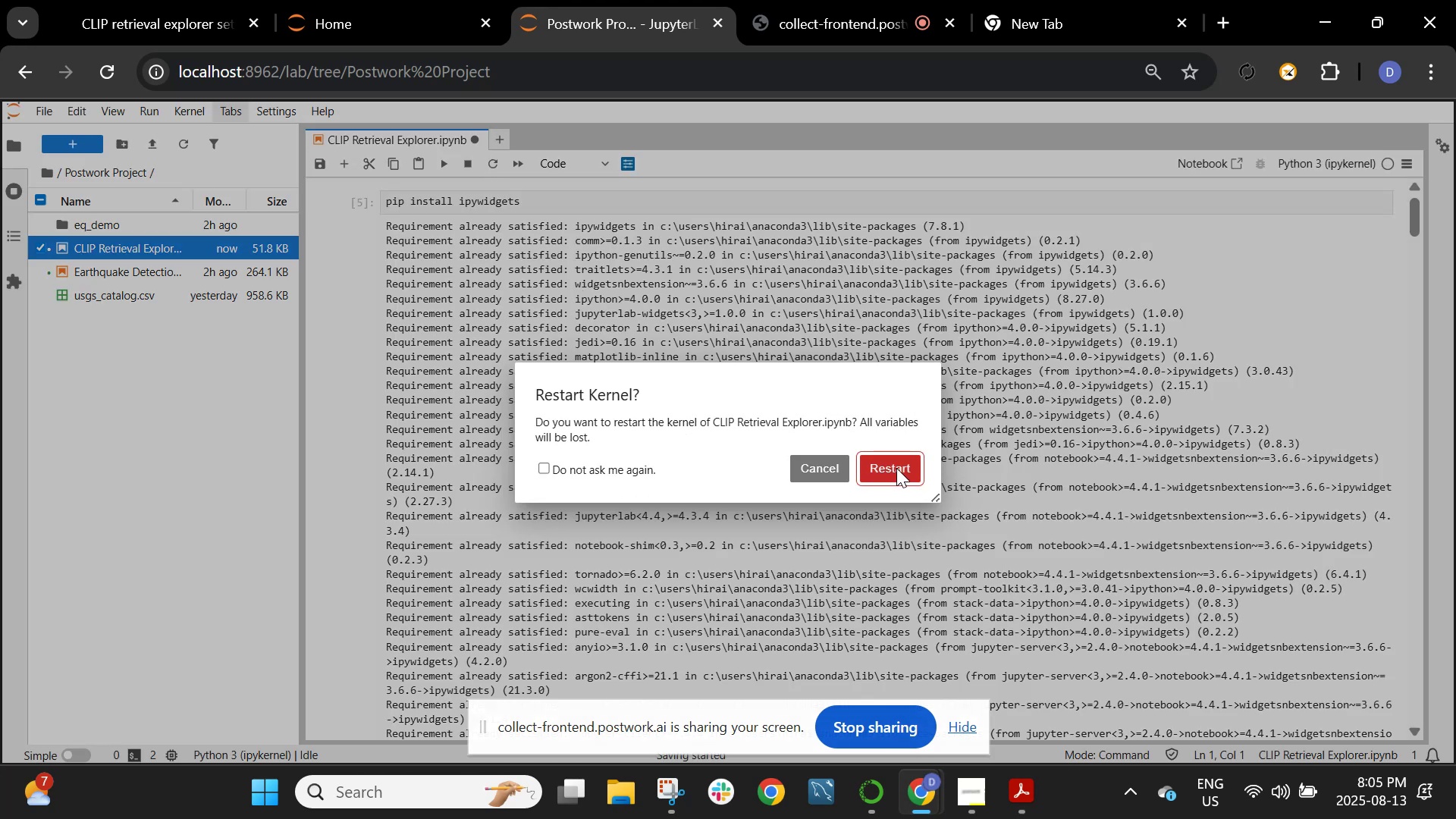 
left_click([896, 468])
 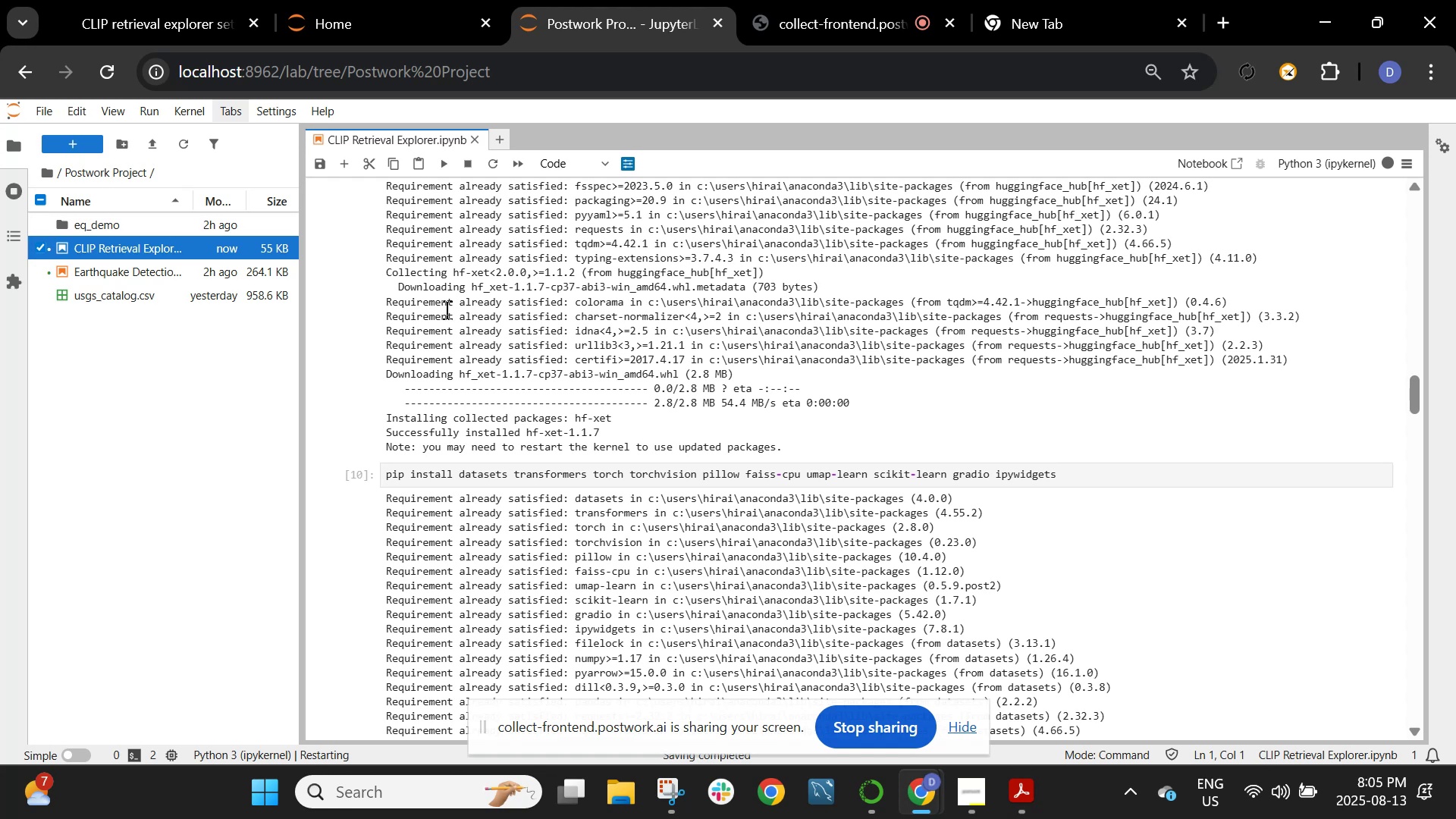 
scroll: coordinate [523, 422], scroll_direction: up, amount: 35.0
 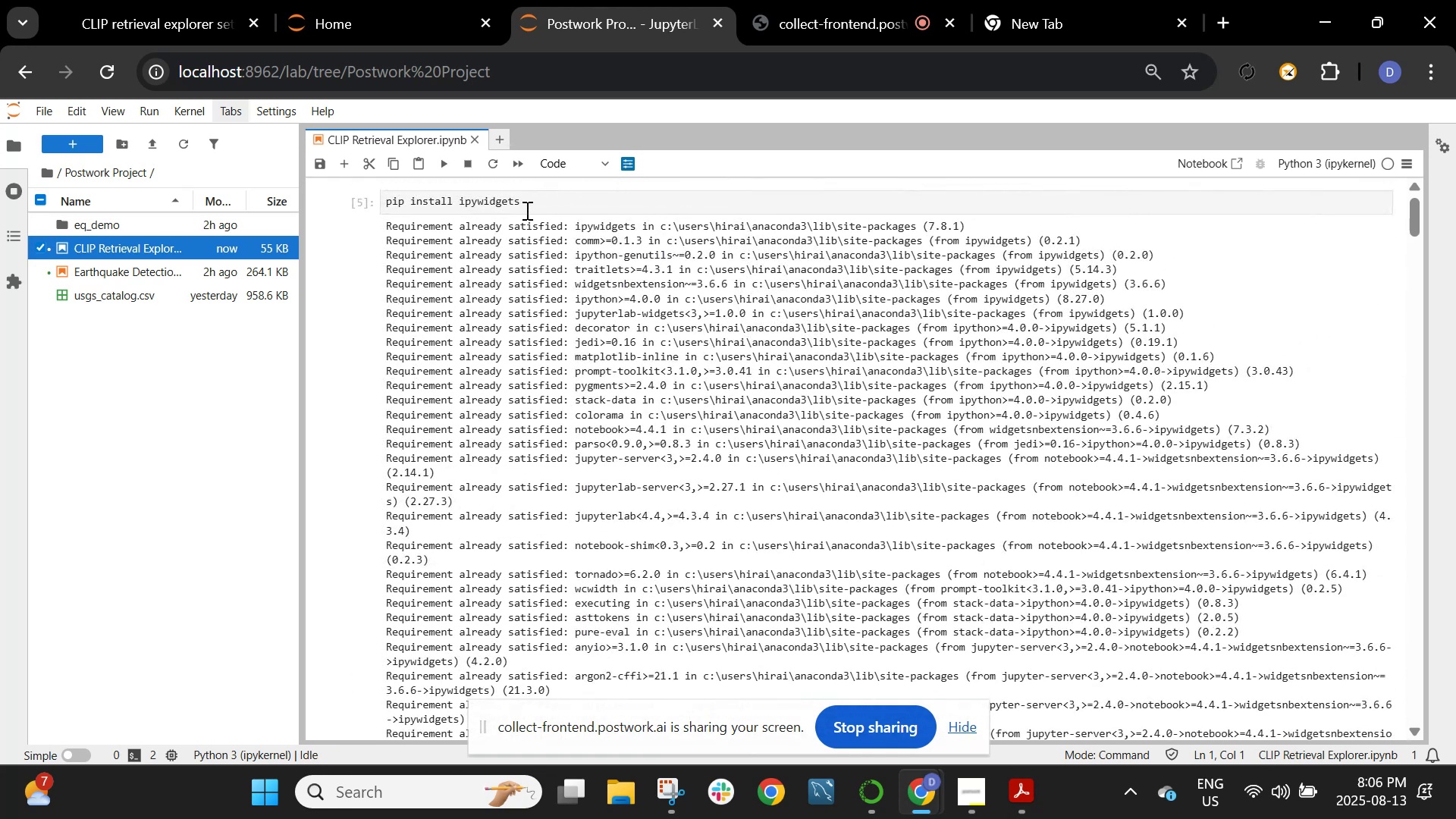 
left_click([526, 210])
 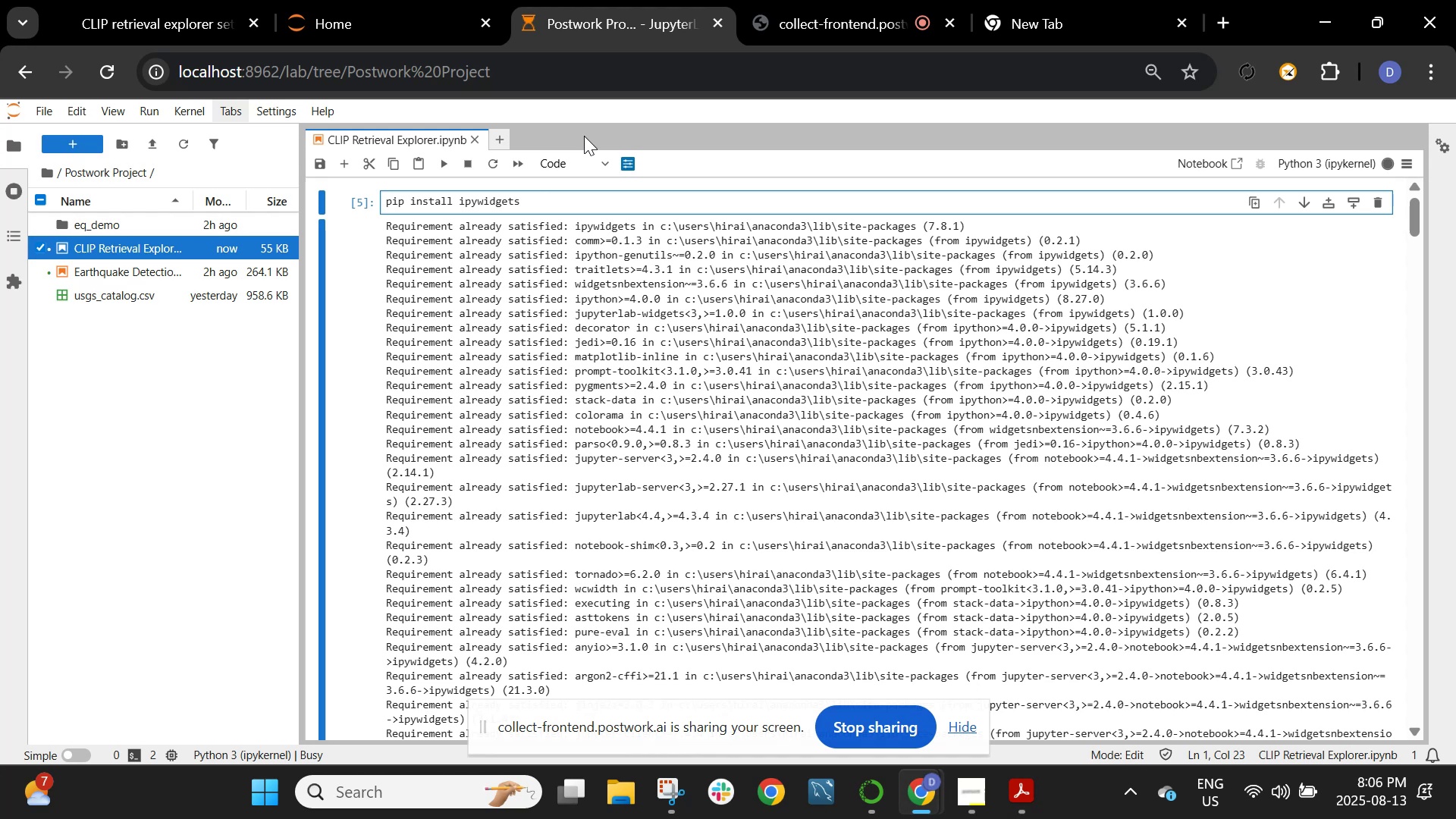 
wait(9.52)
 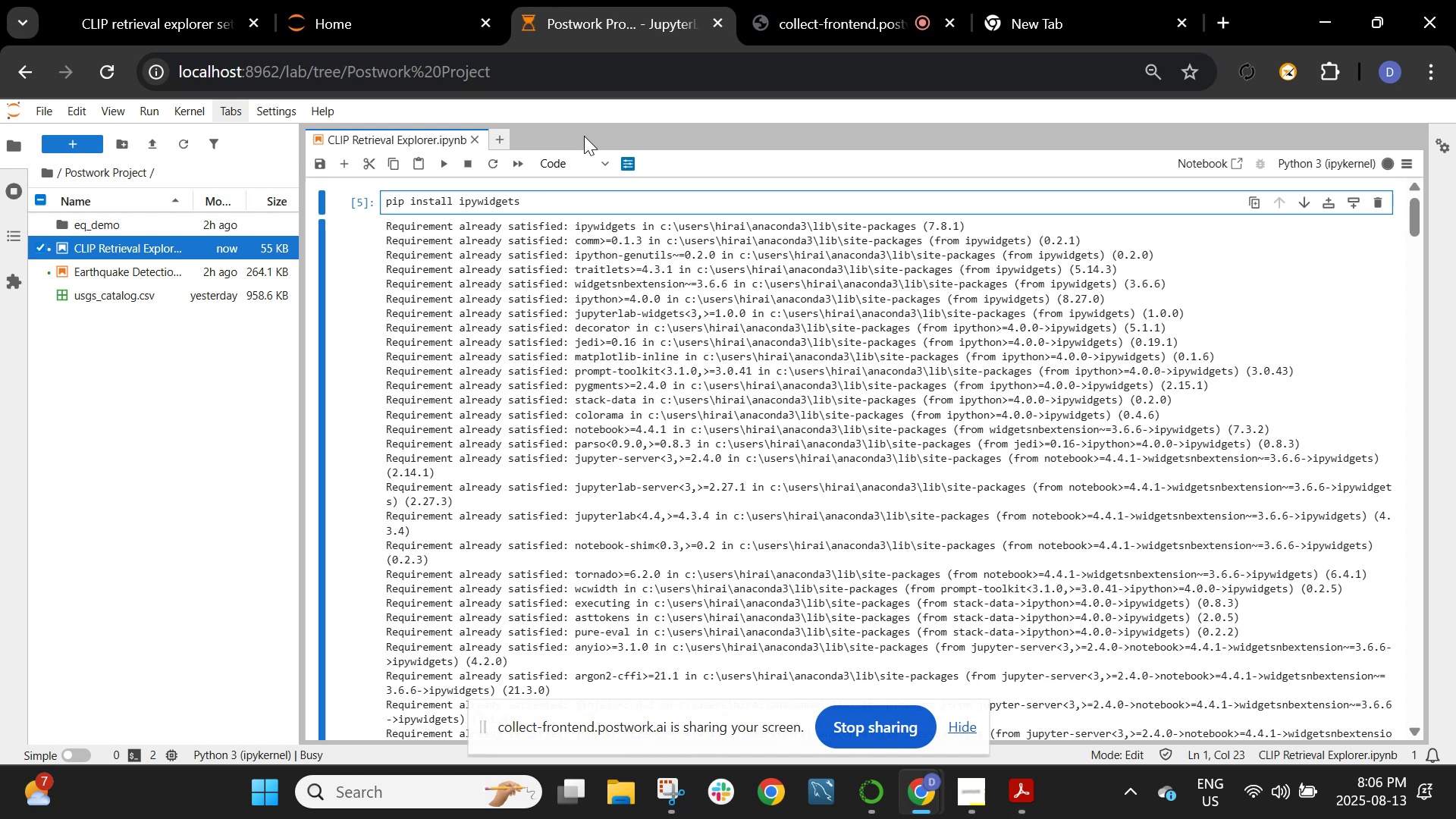 
left_click([445, 168])
 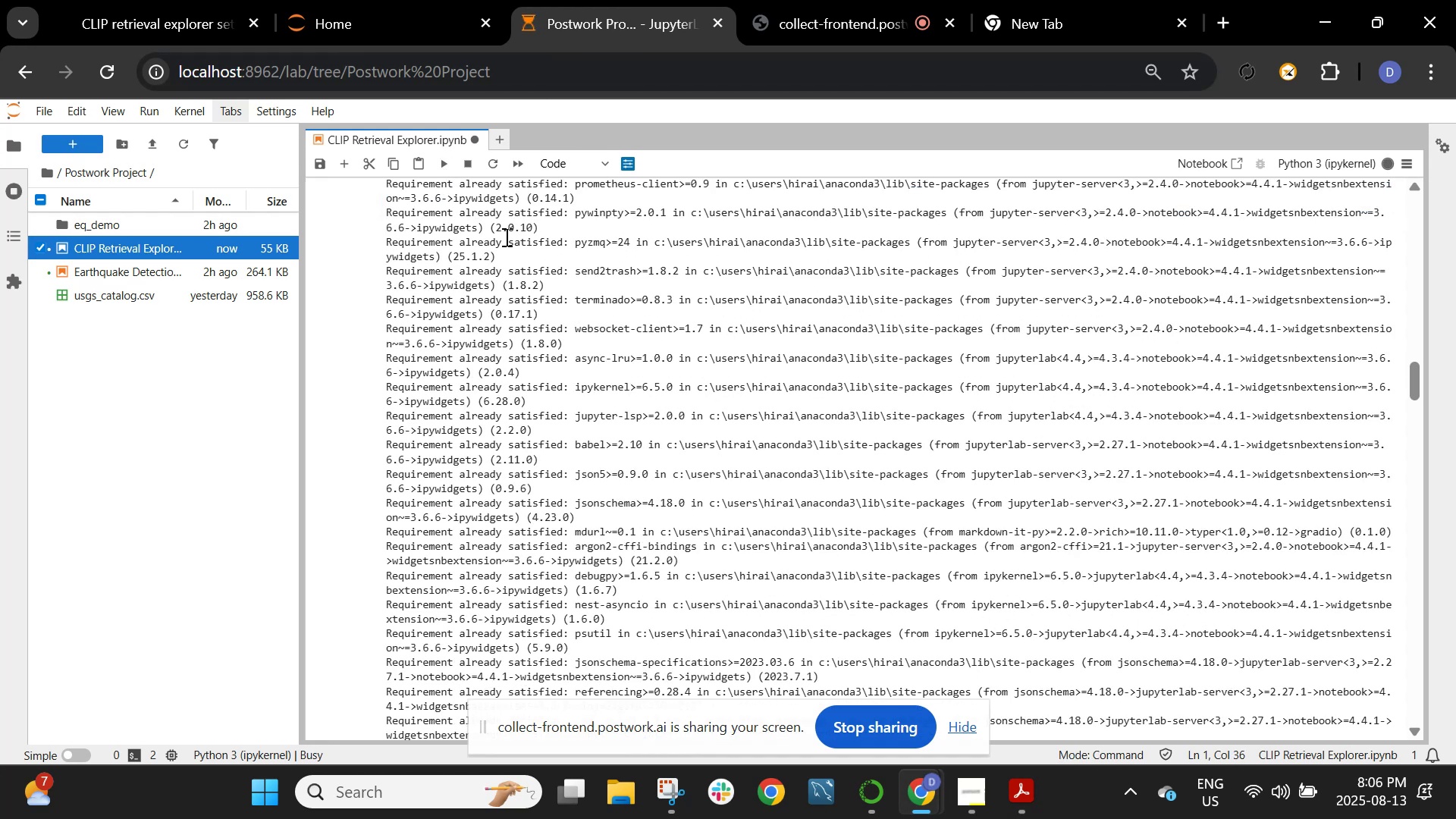 
scroll: coordinate [549, 262], scroll_direction: up, amount: 28.0
 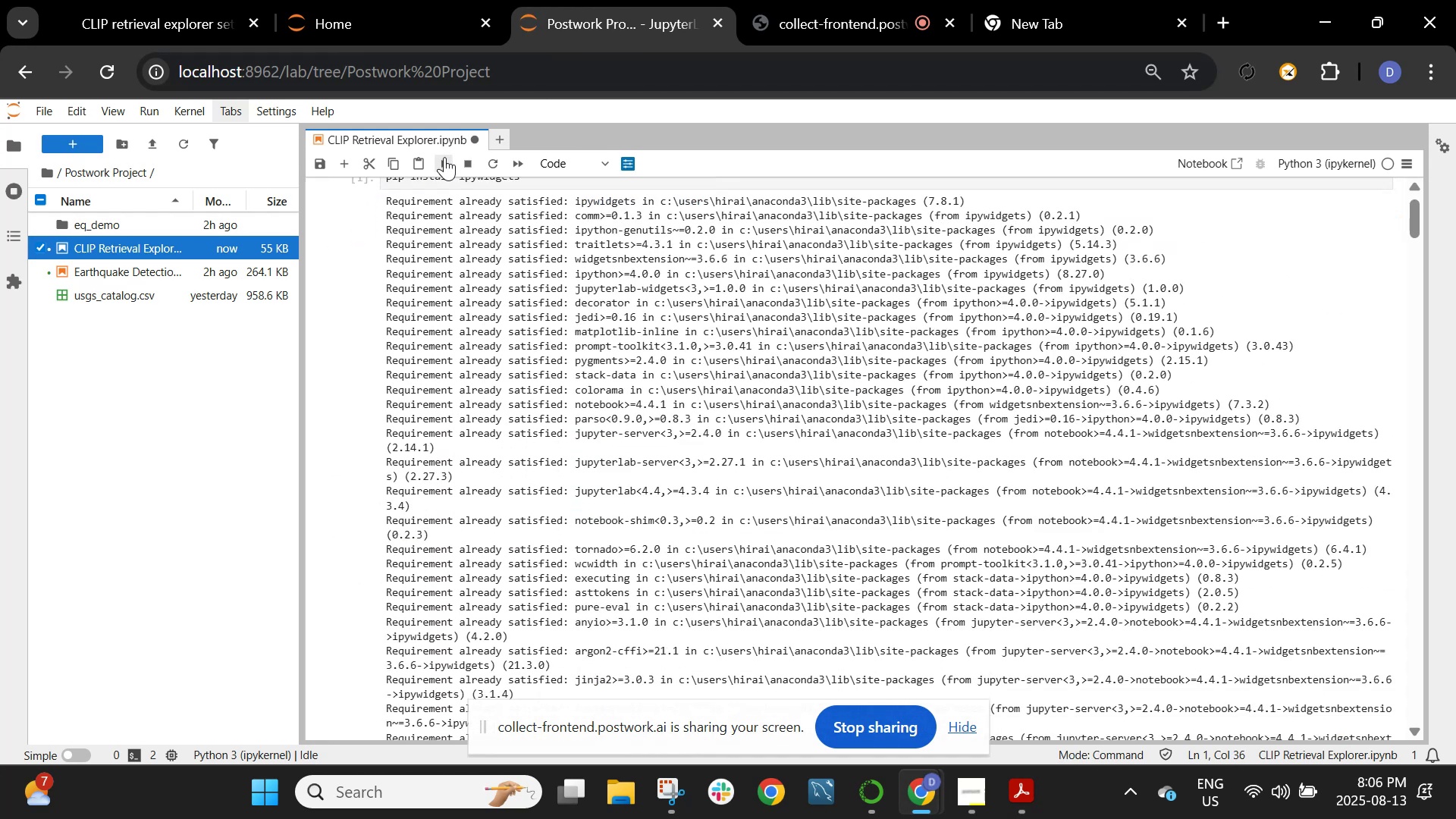 
left_click([444, 168])
 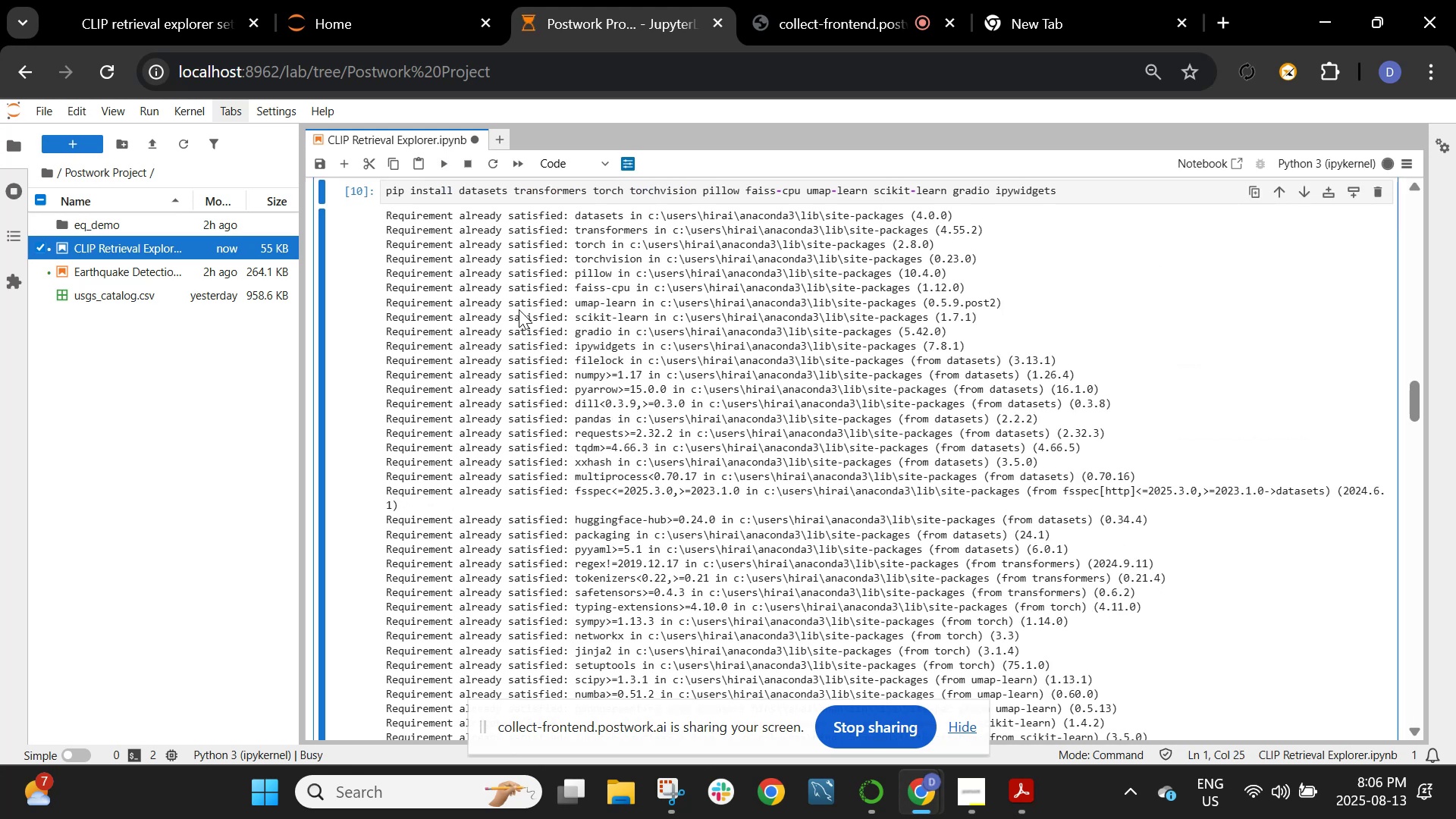 
scroll: coordinate [519, 309], scroll_direction: up, amount: 1.0
 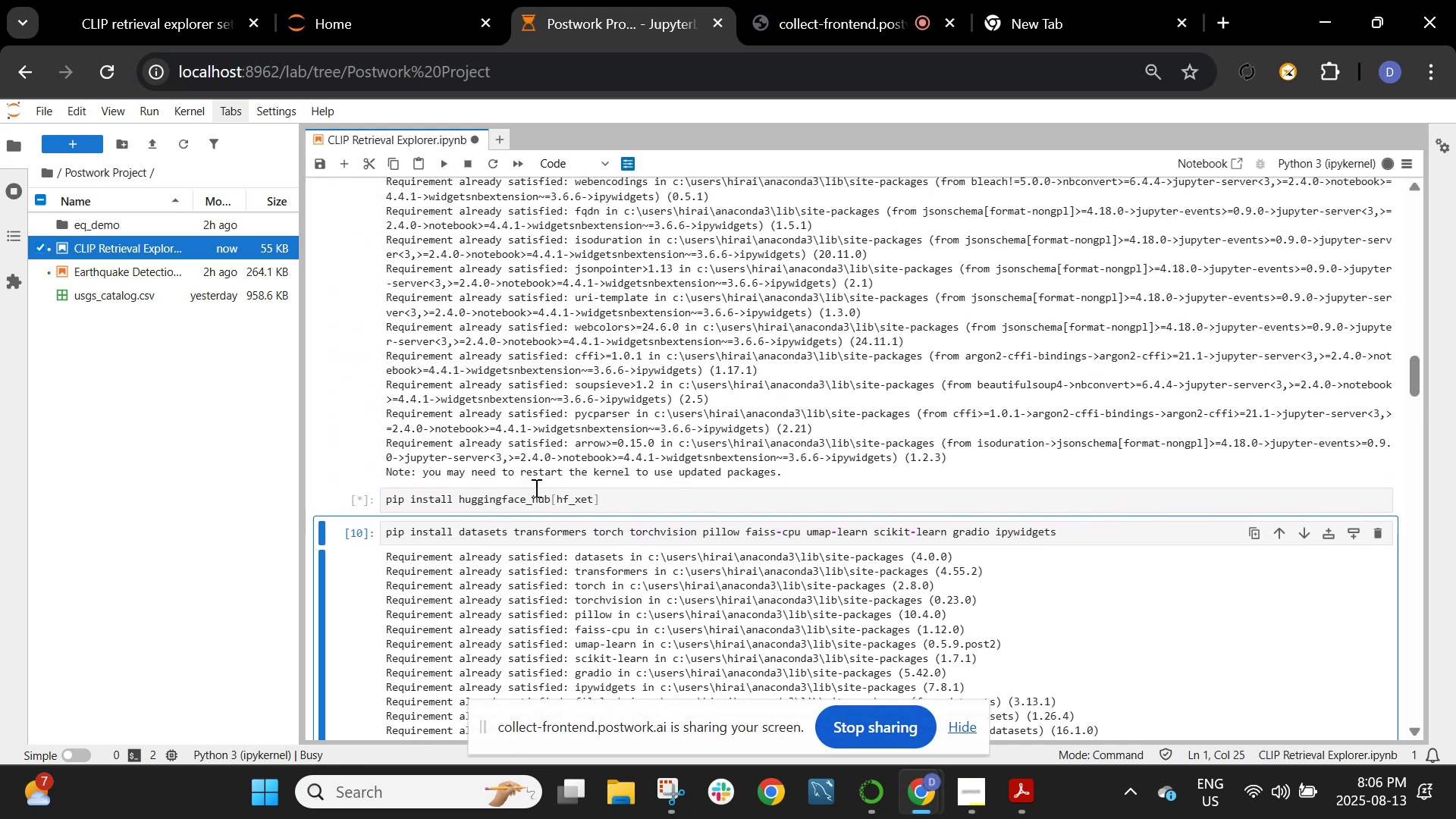 
left_click([535, 488])
 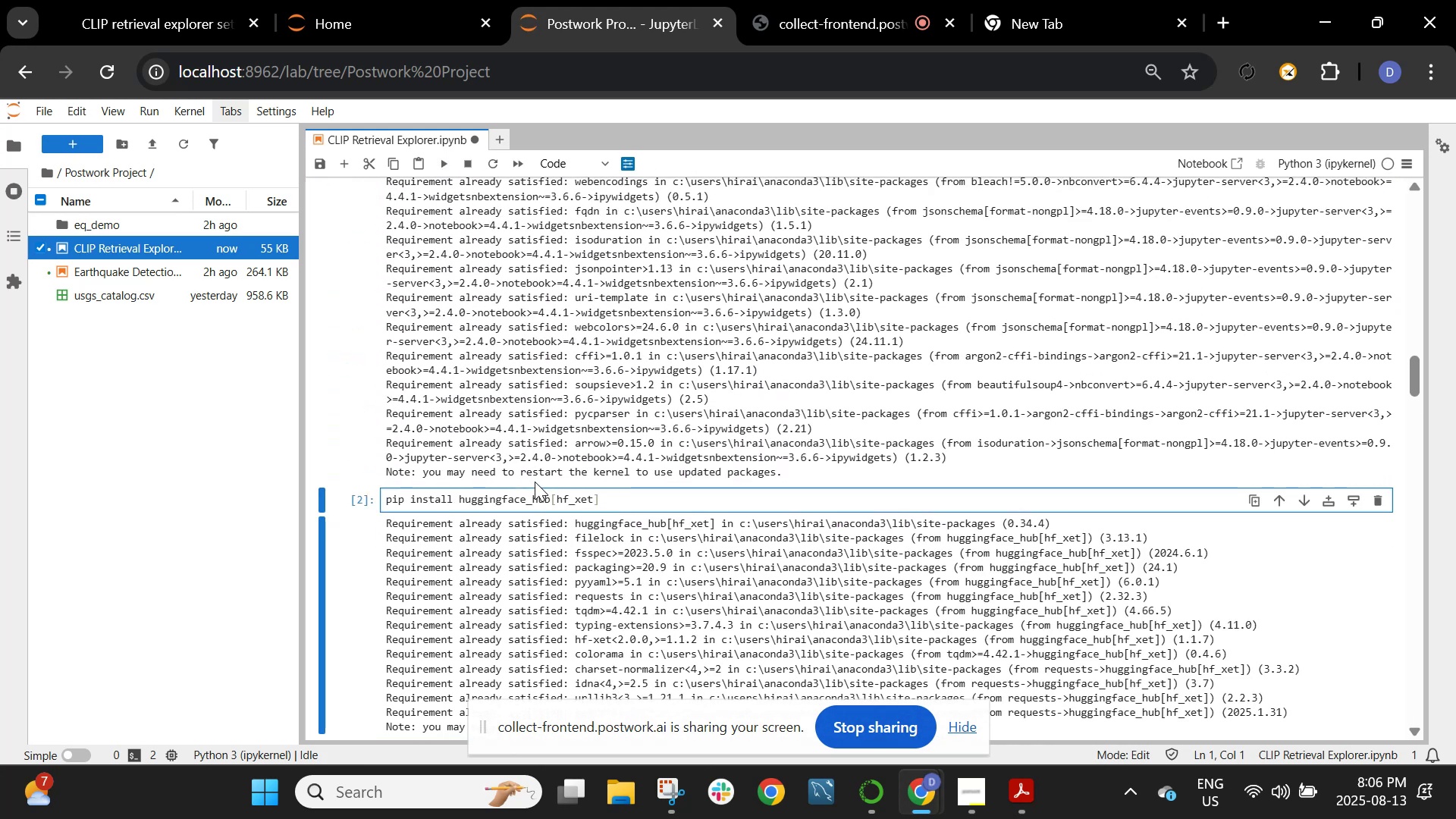 
scroll: coordinate [535, 482], scroll_direction: up, amount: 24.0
 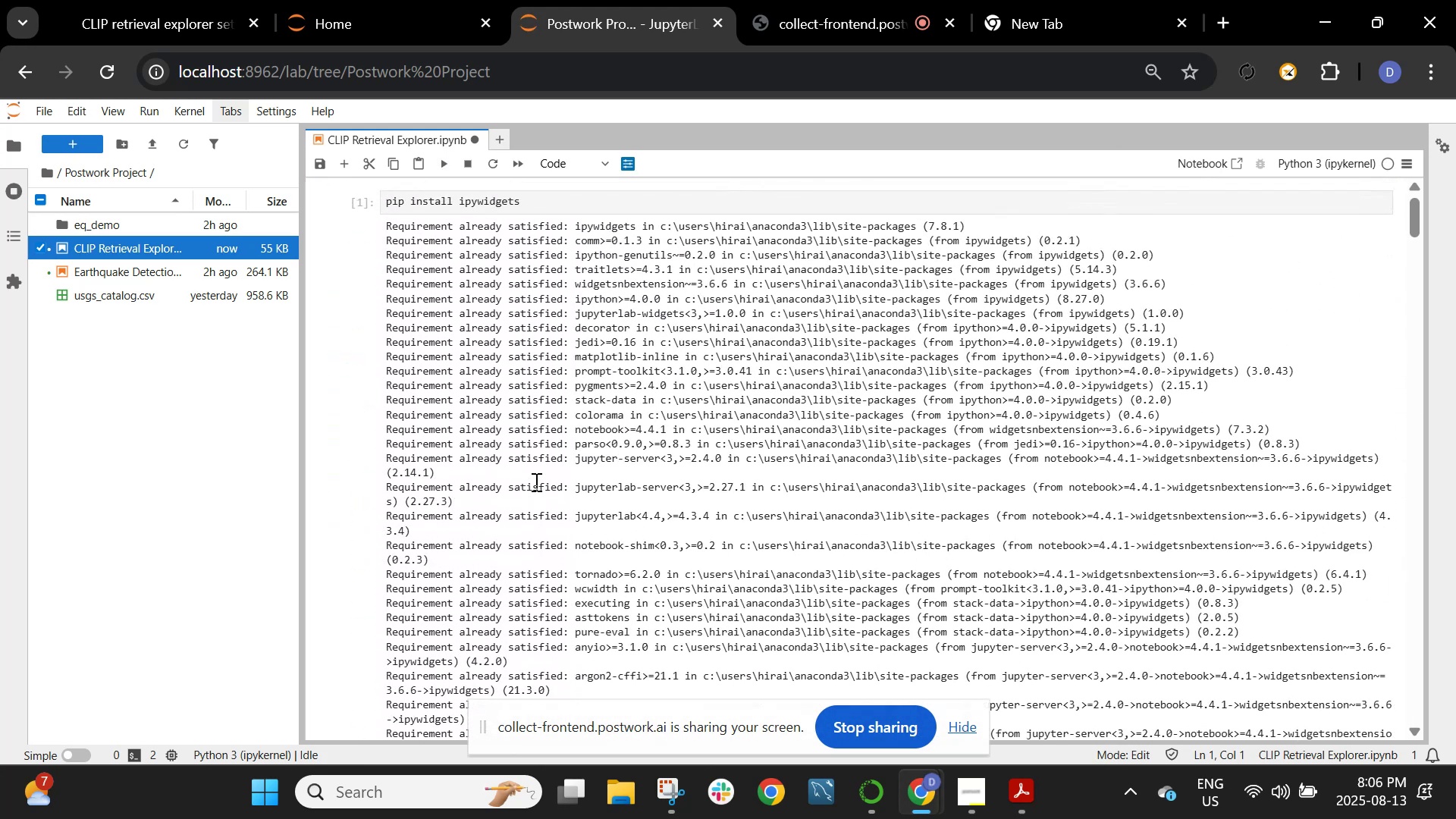 
scroll: coordinate [535, 482], scroll_direction: down, amount: 20.0
 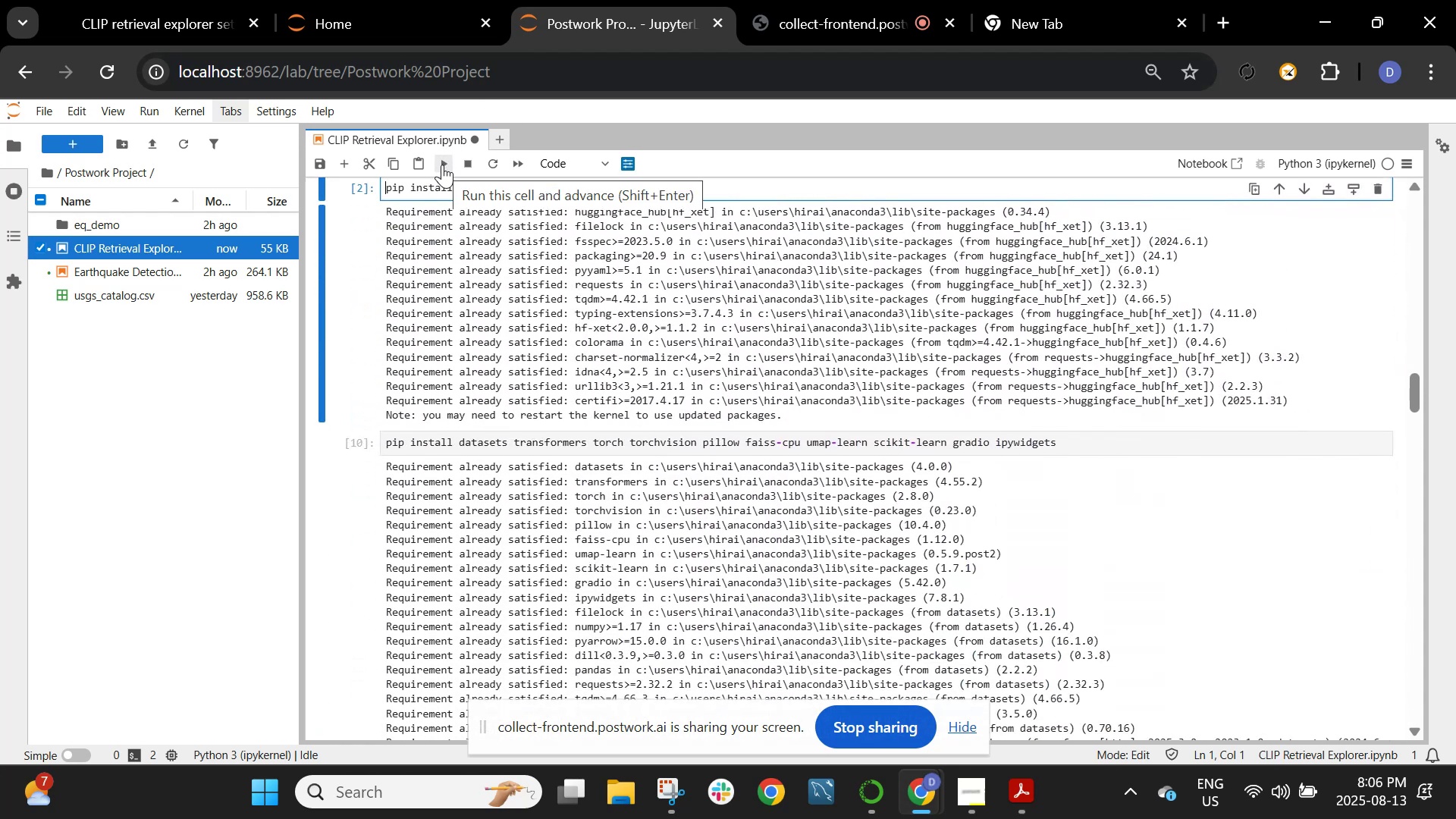 
left_click([442, 165])
 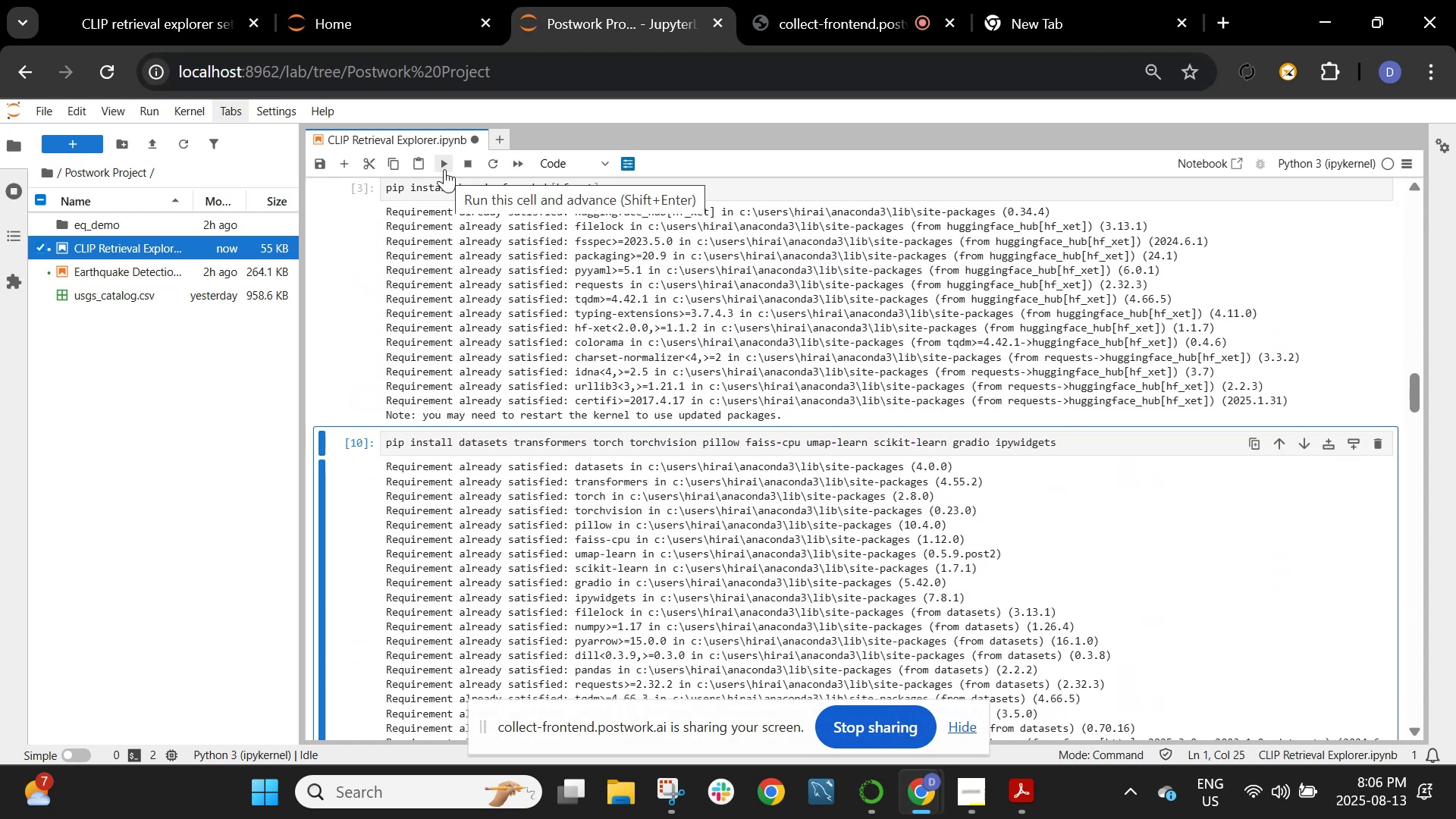 
wait(5.24)
 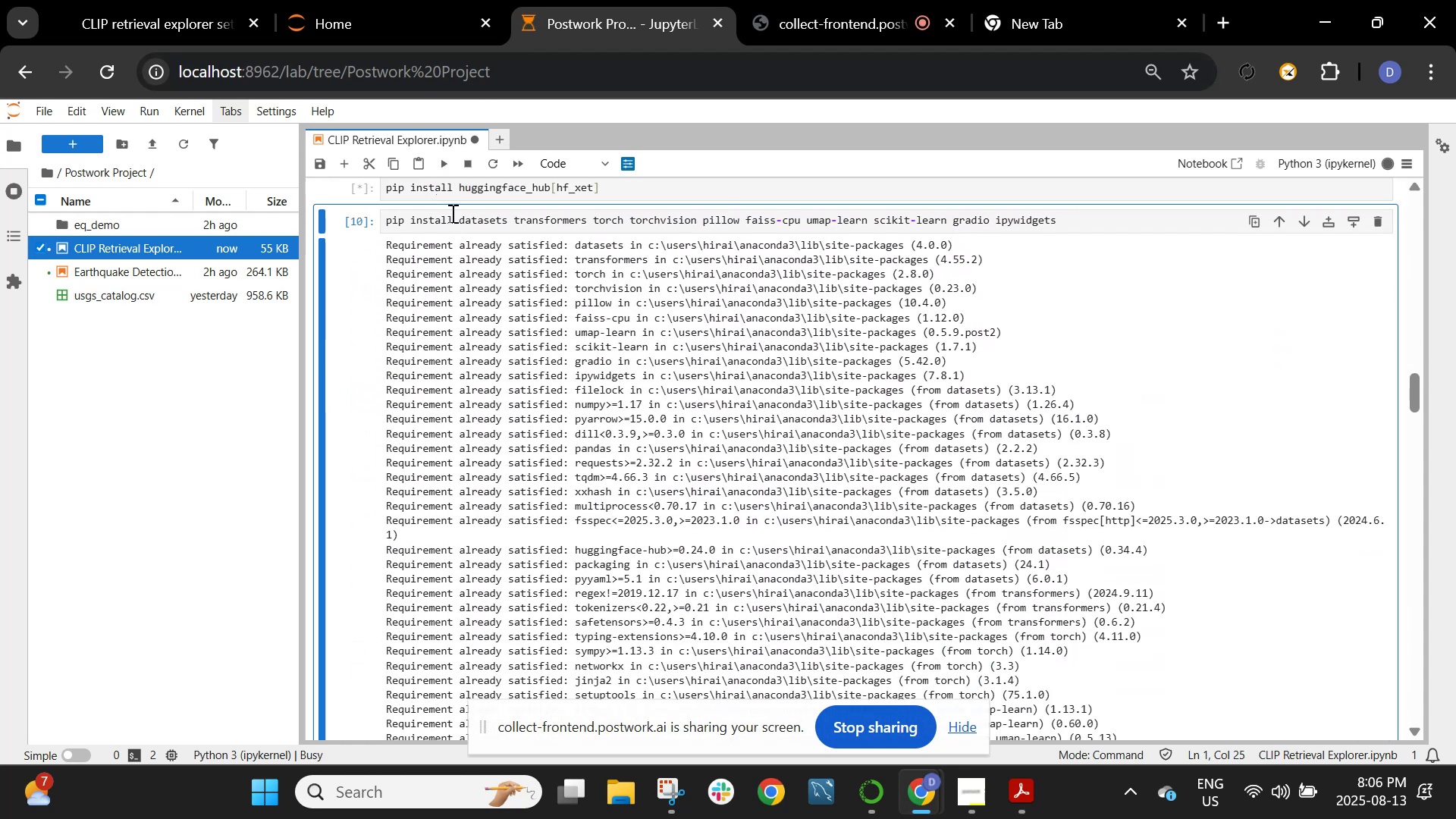 
left_click([444, 169])
 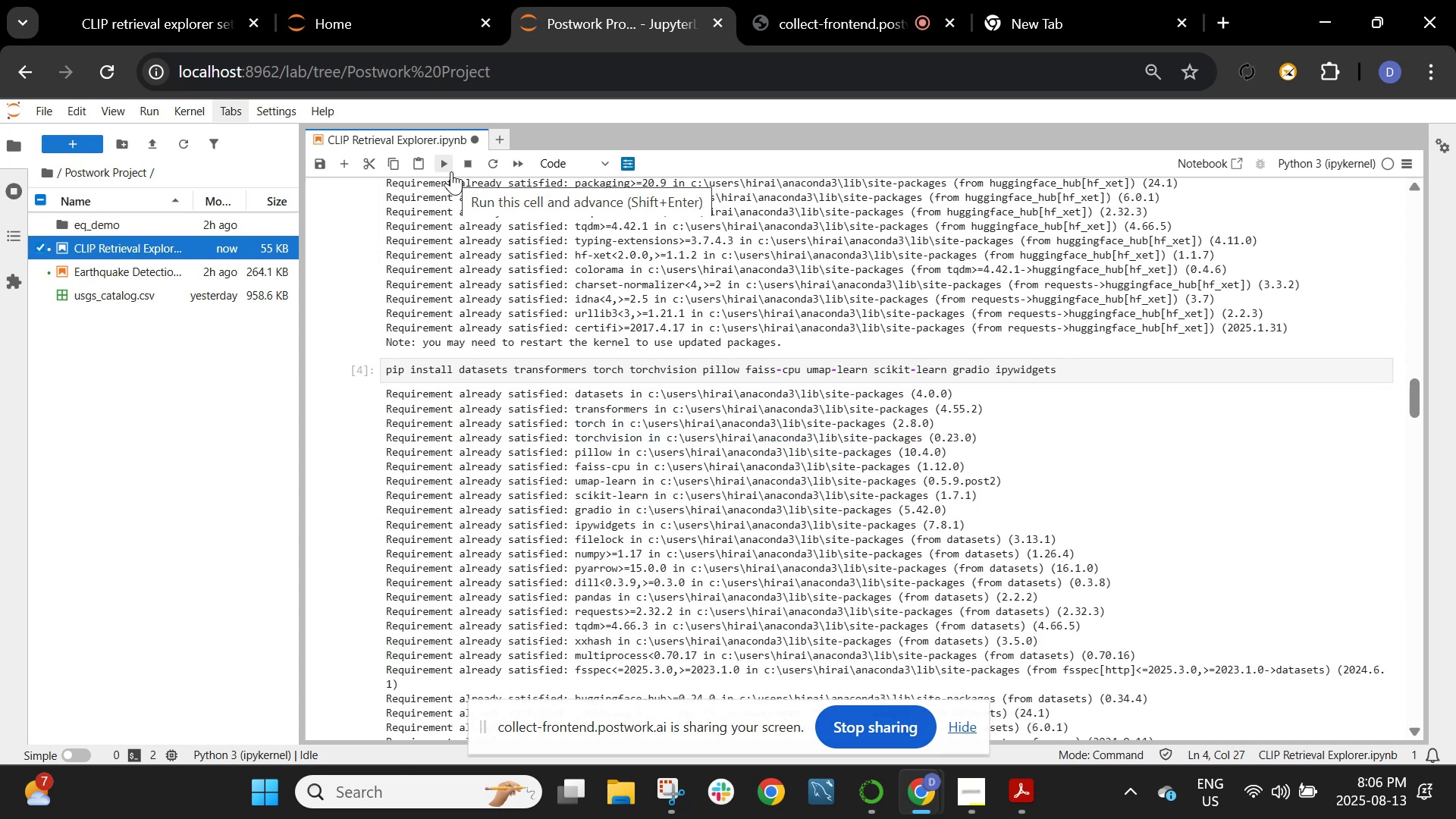 
wait(6.57)
 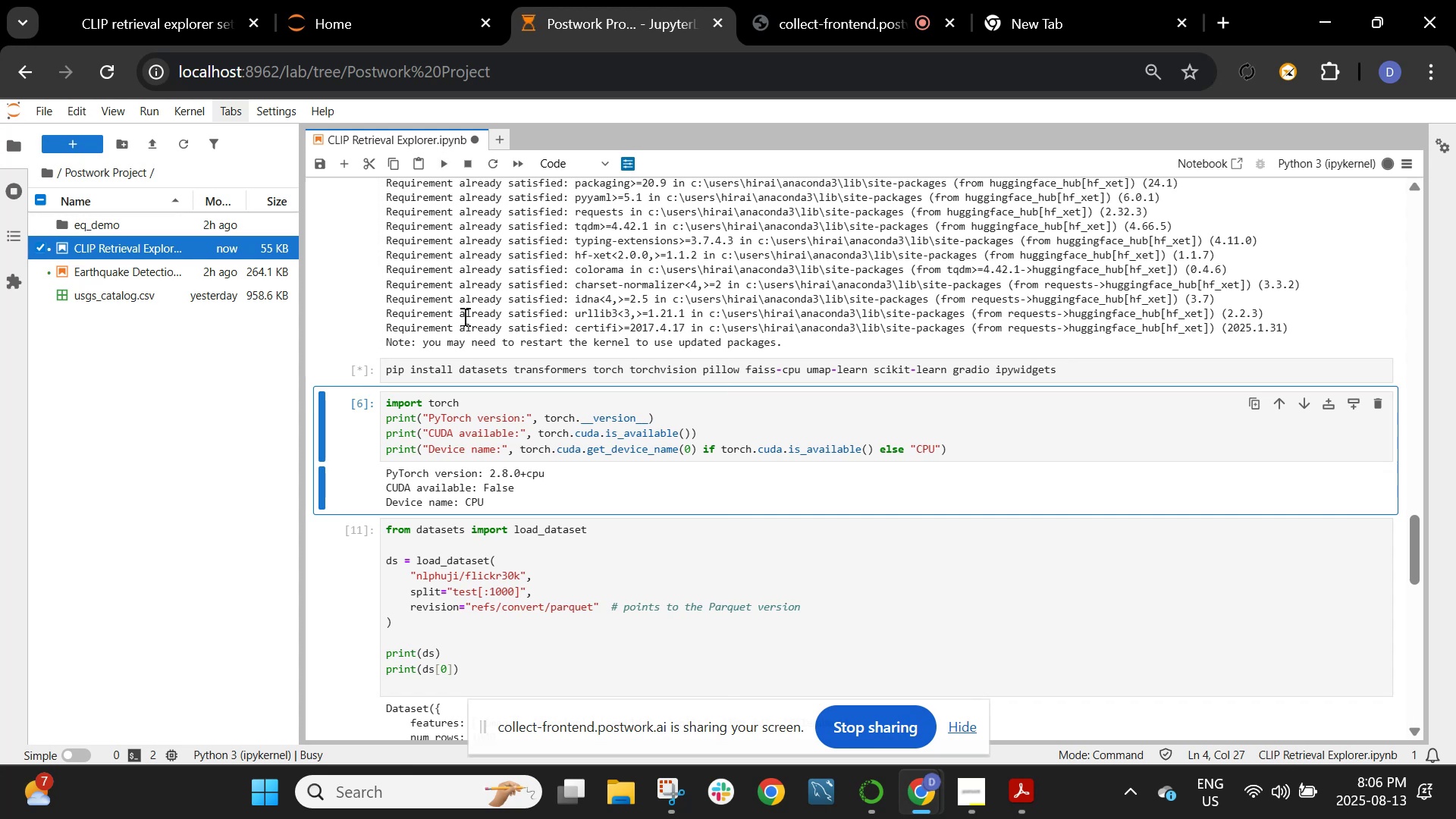 
left_click([450, 171])
 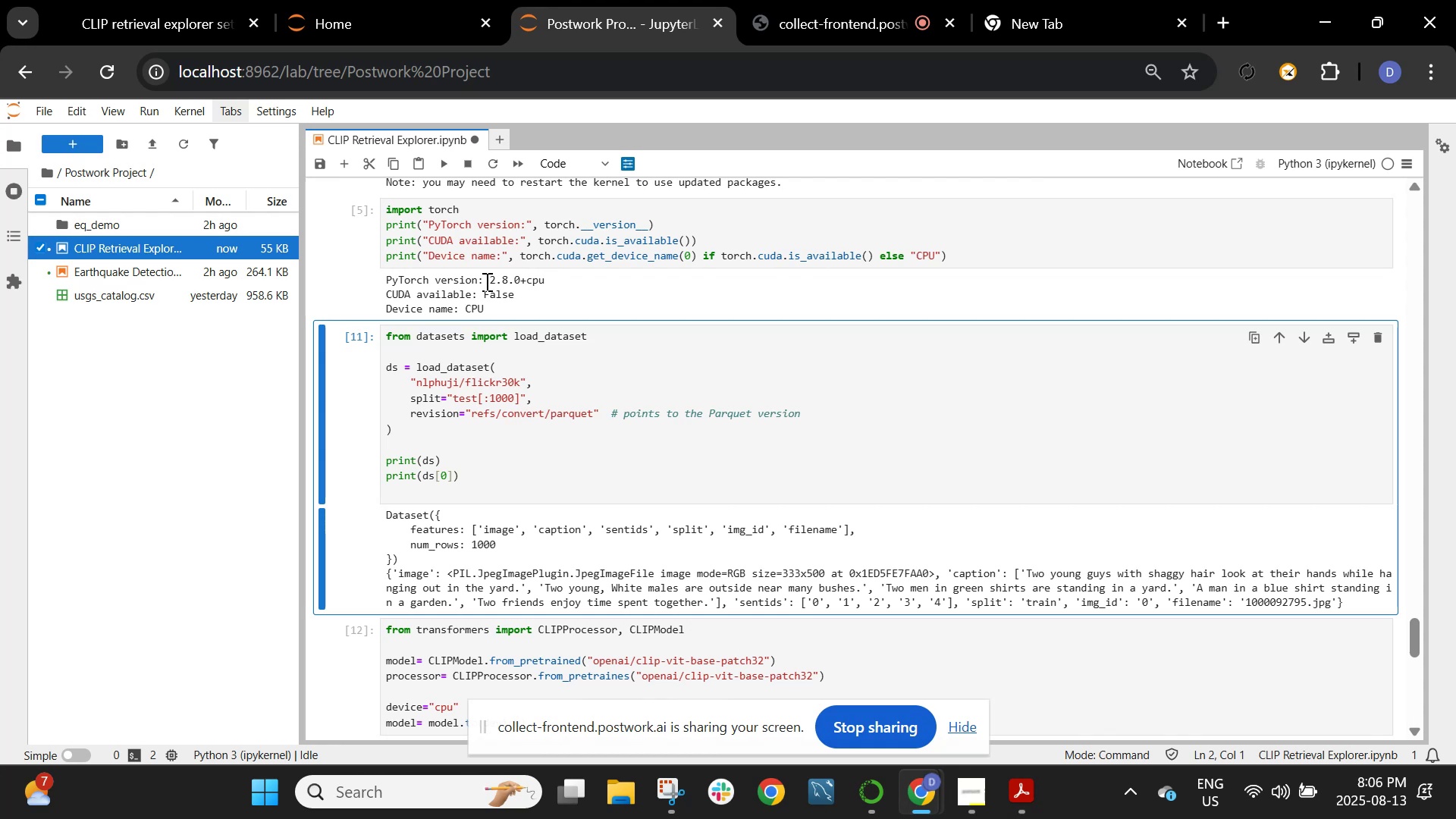 
wait(6.05)
 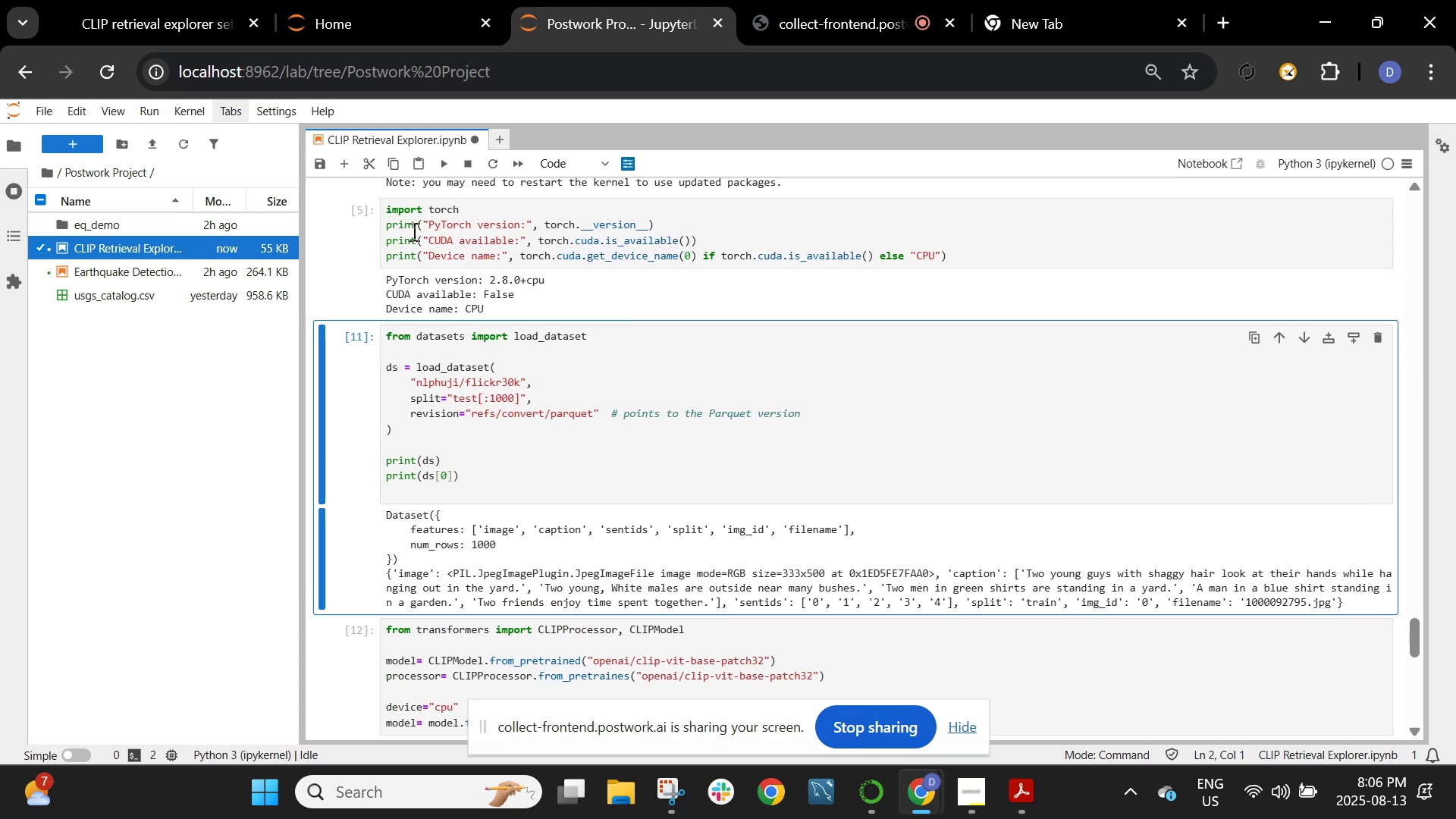 
scroll: coordinate [485, 281], scroll_direction: down, amount: 1.0
 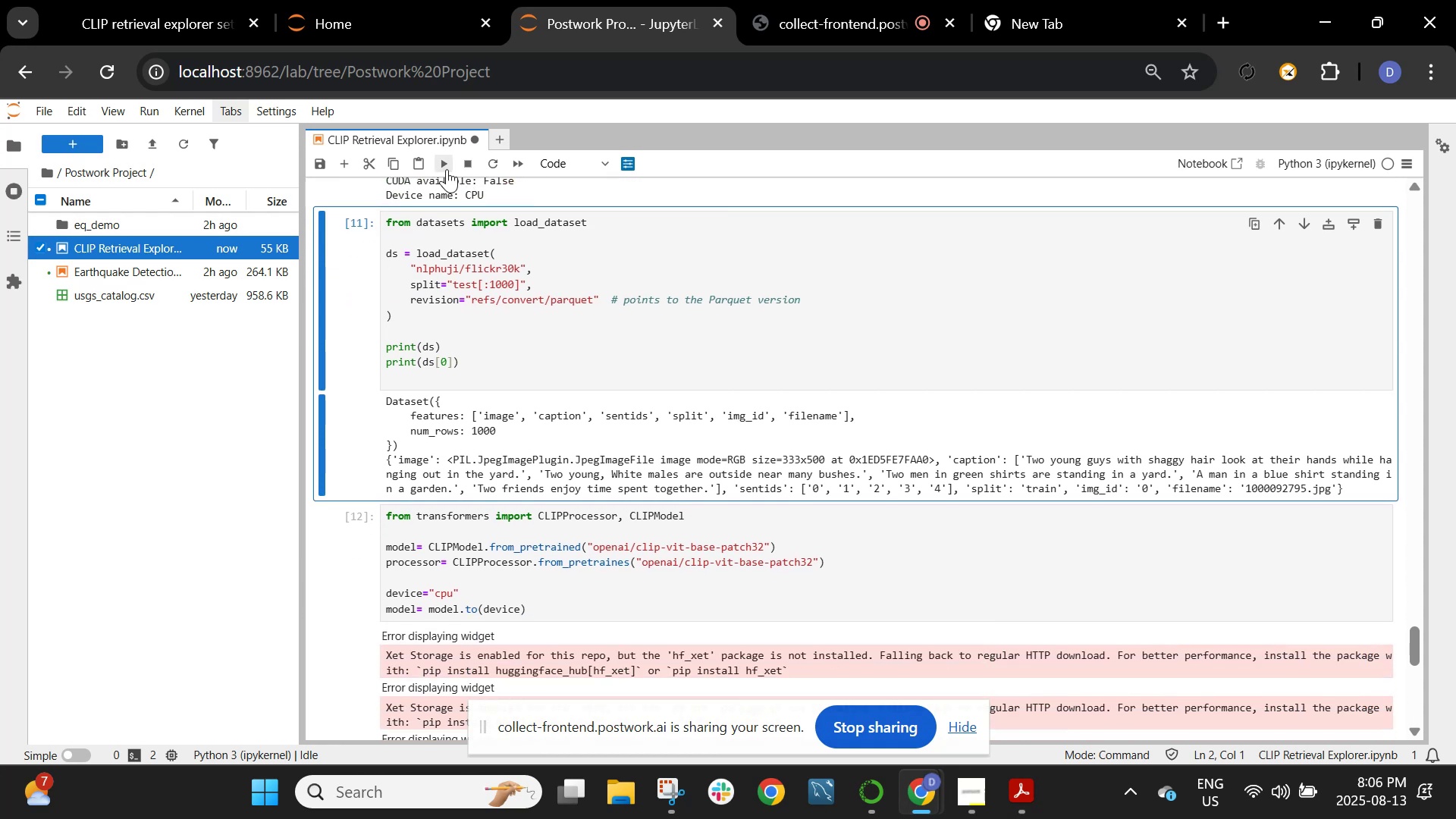 
left_click([446, 168])
 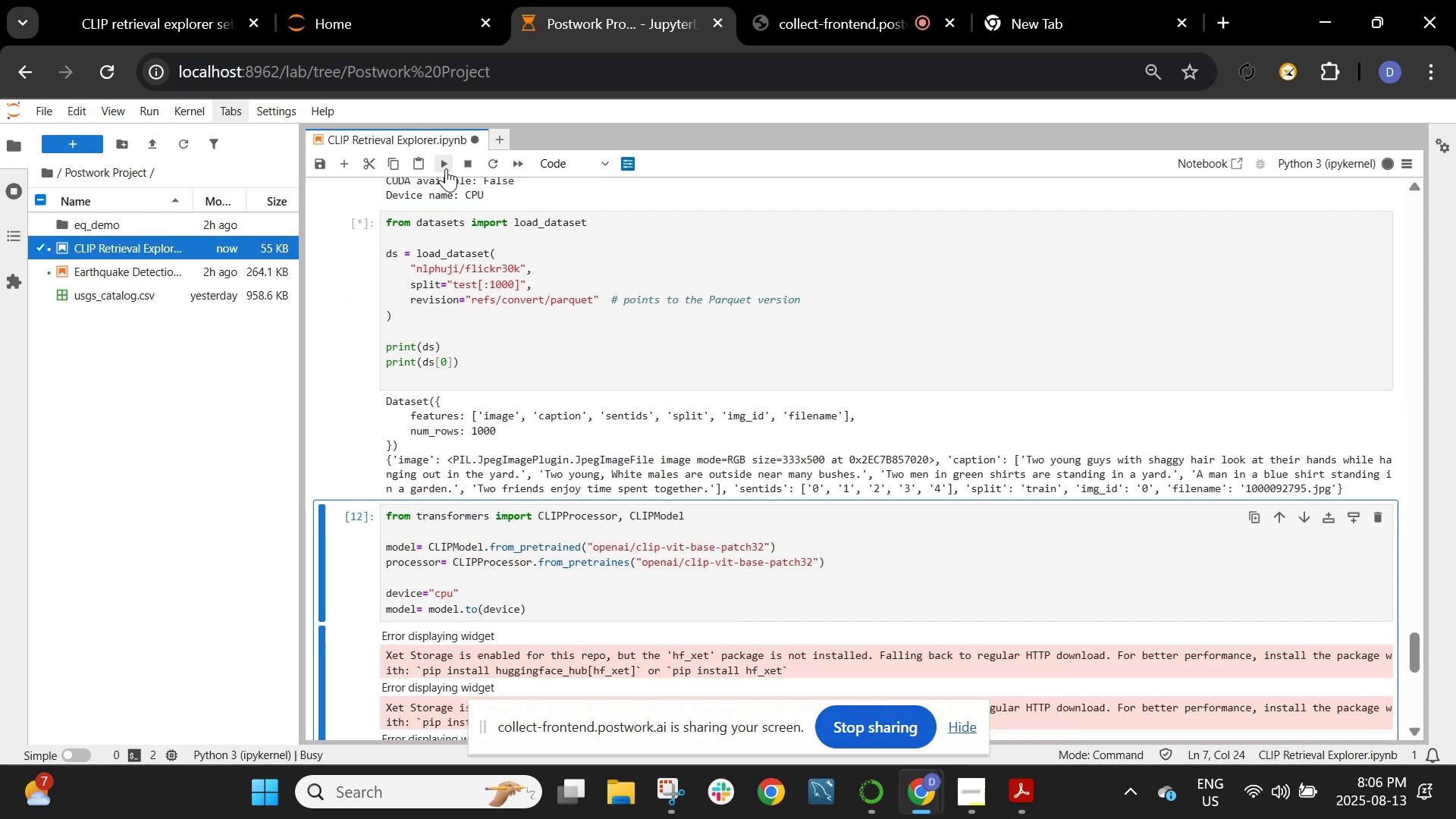 
wait(6.18)
 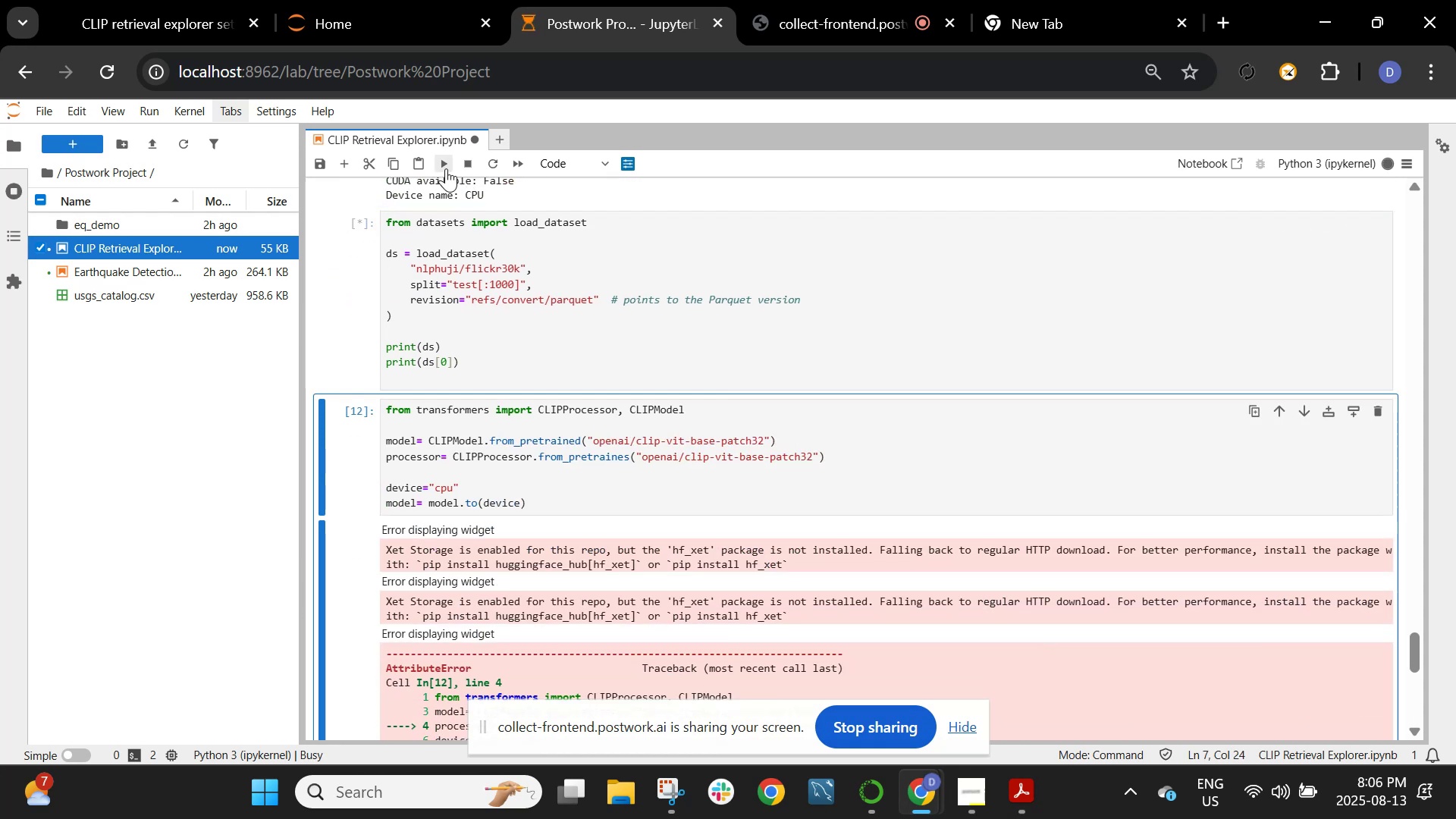 
left_click([446, 168])
 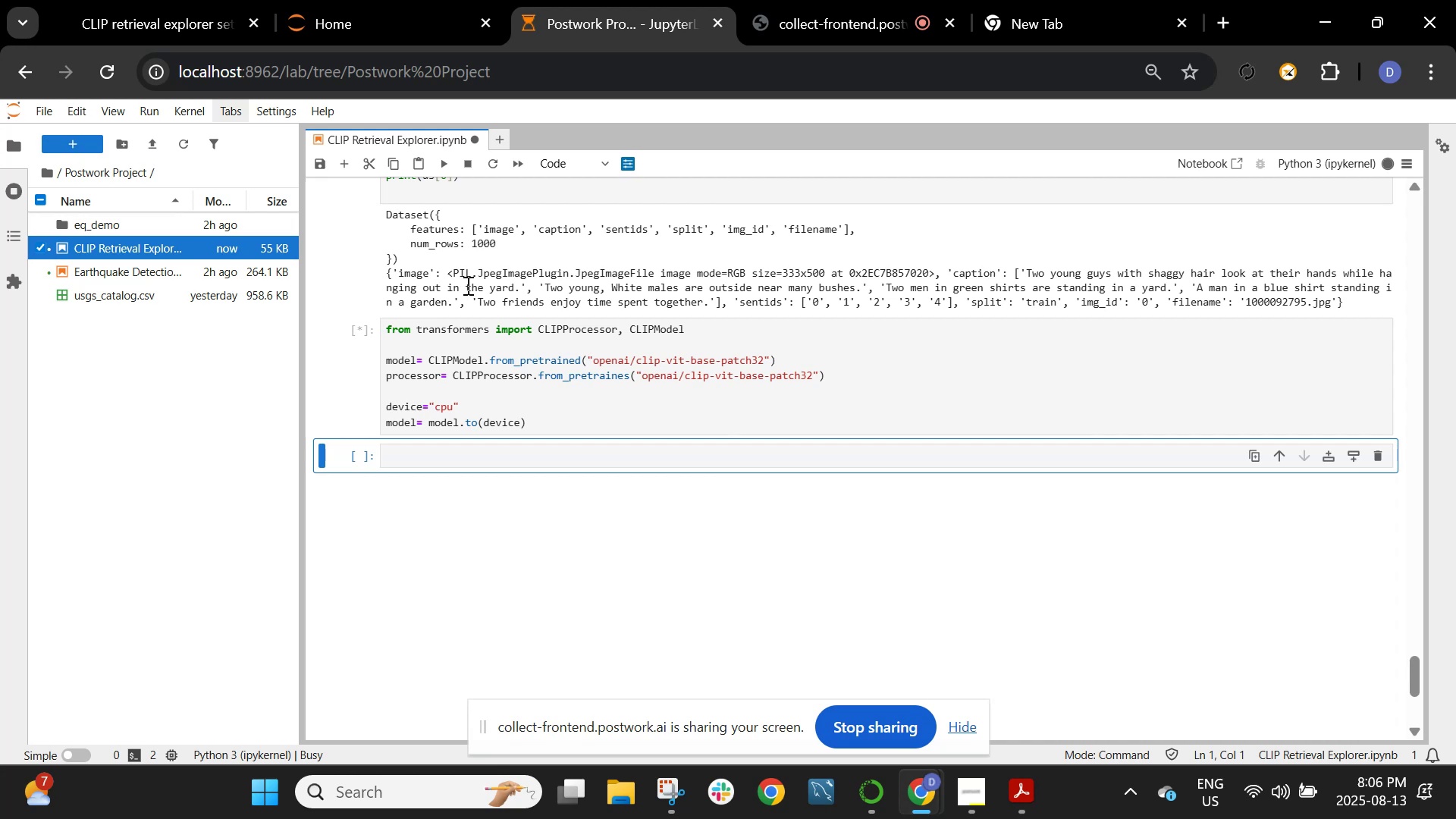 
scroll: coordinate [466, 285], scroll_direction: down, amount: 1.0
 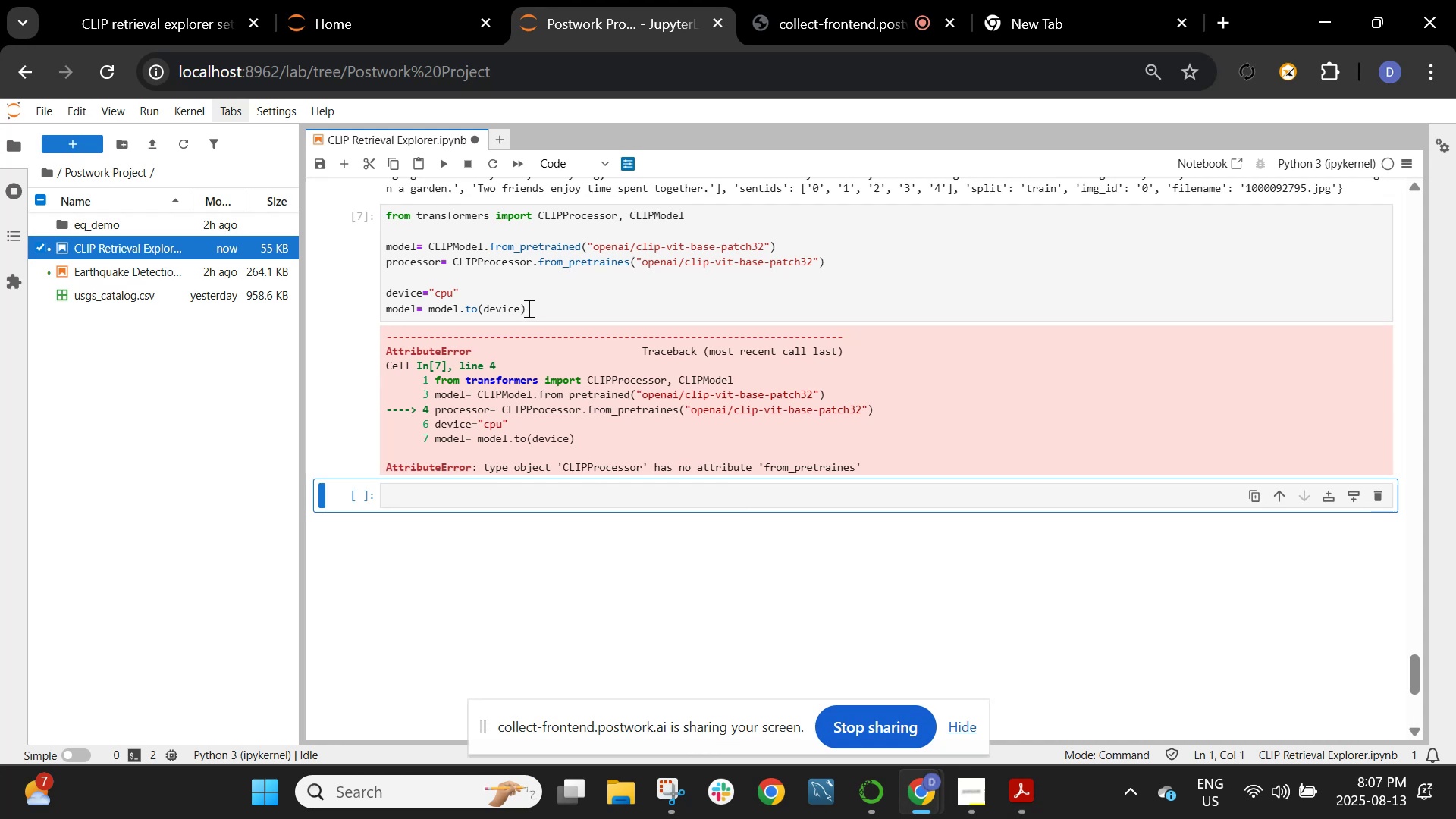 
wait(37.04)
 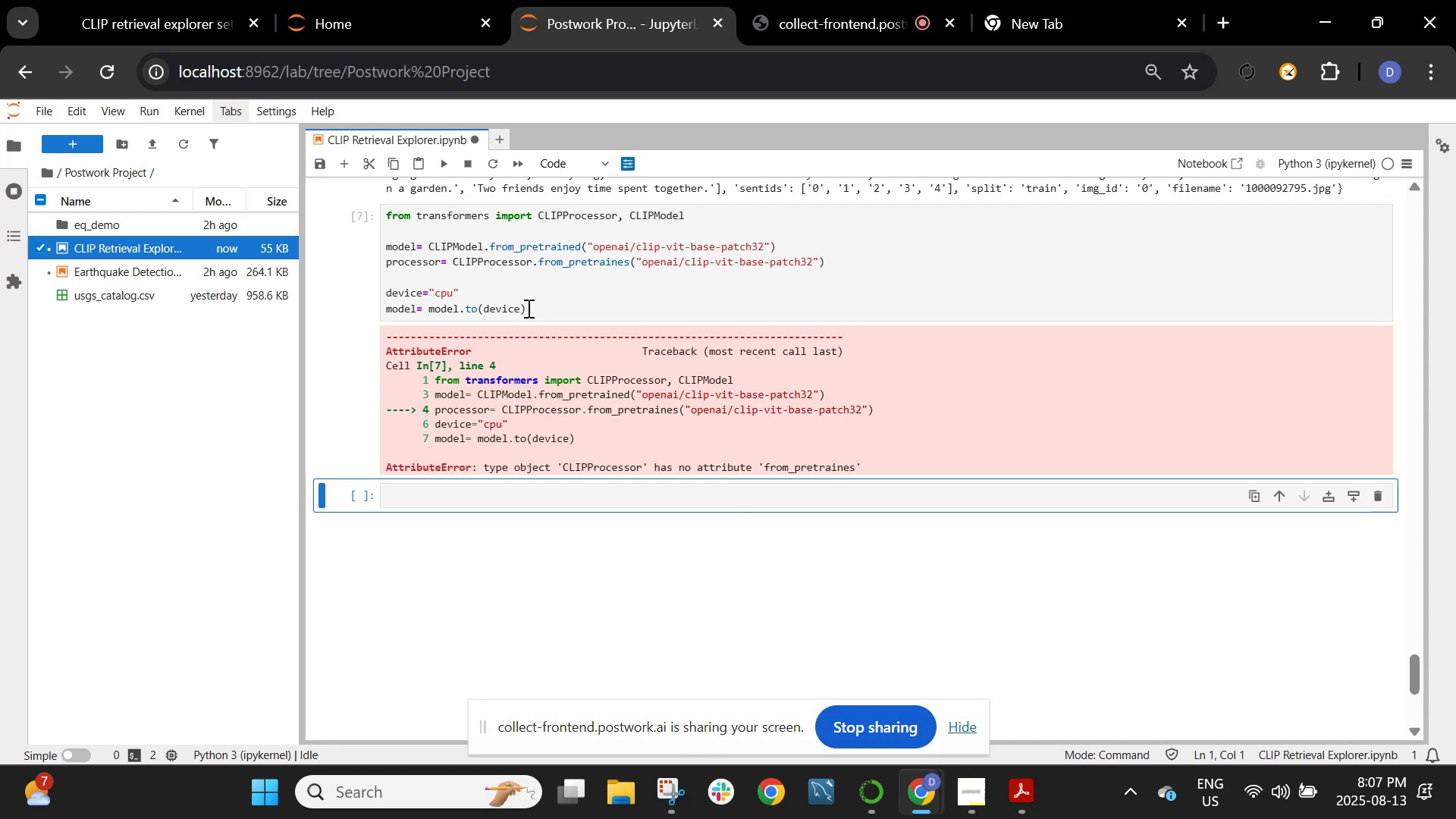 
left_click_drag(start_coordinate=[889, 469], to_coordinate=[394, 342])
 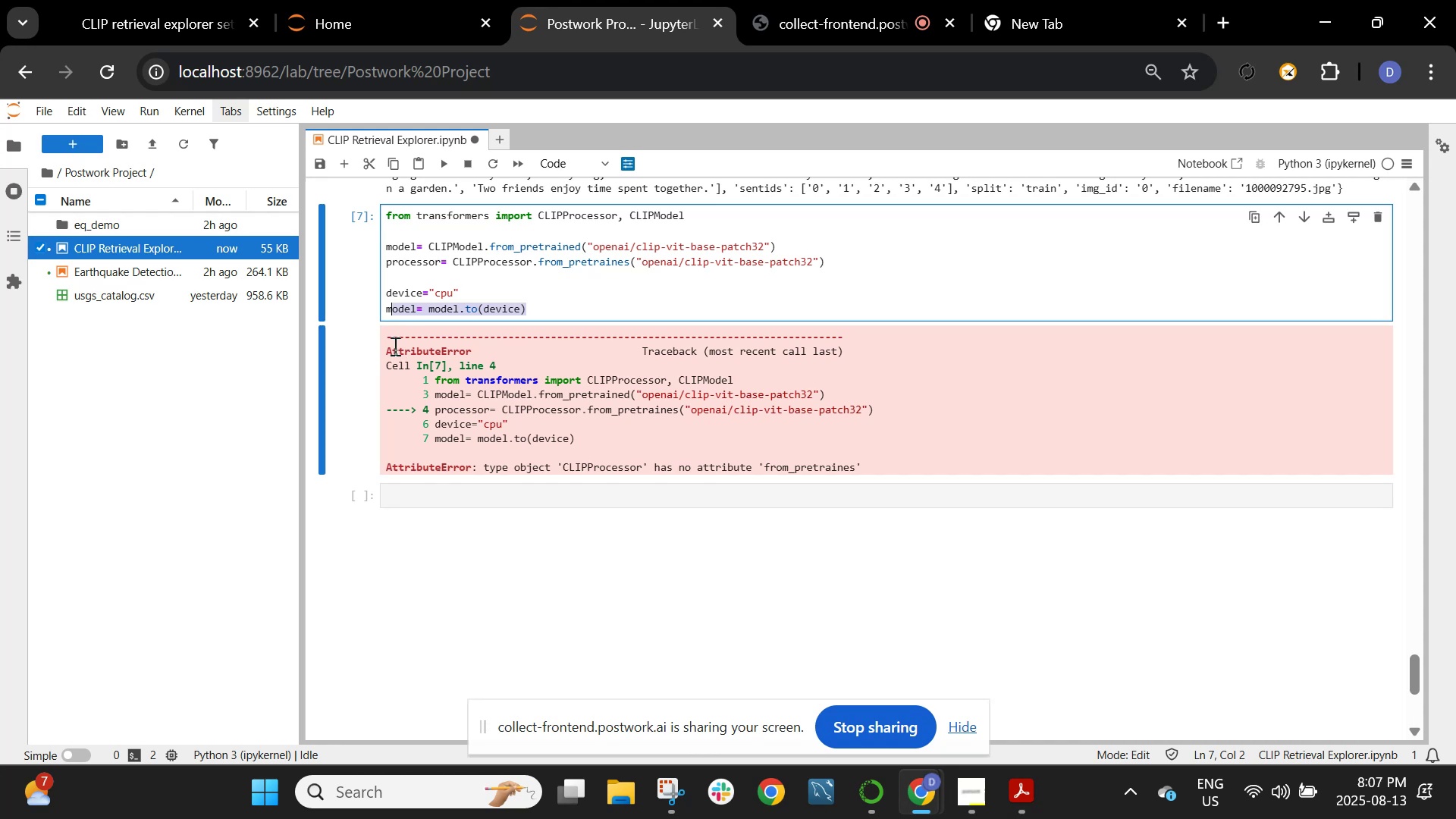 
left_click([394, 346])
 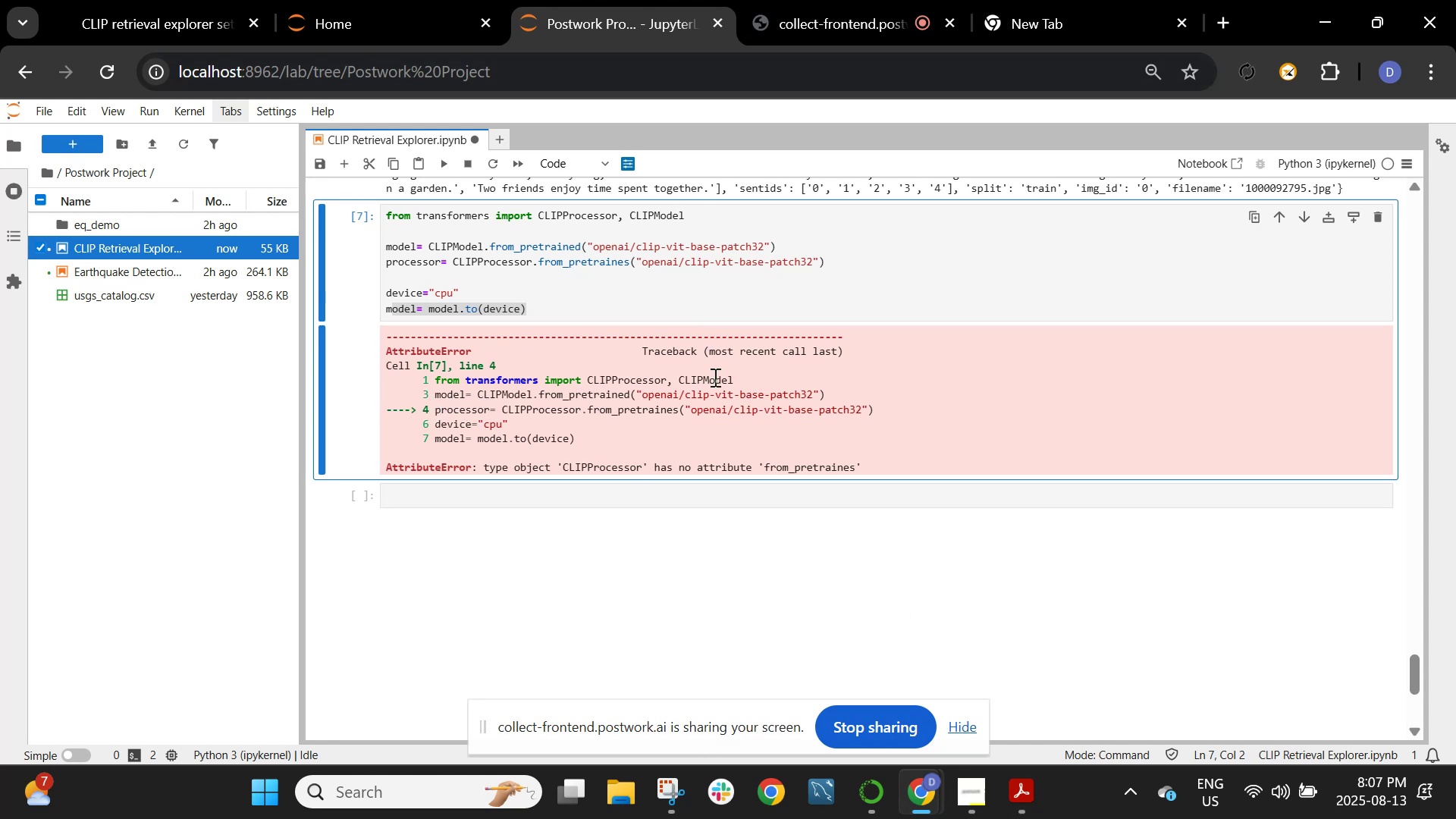 
wait(22.7)
 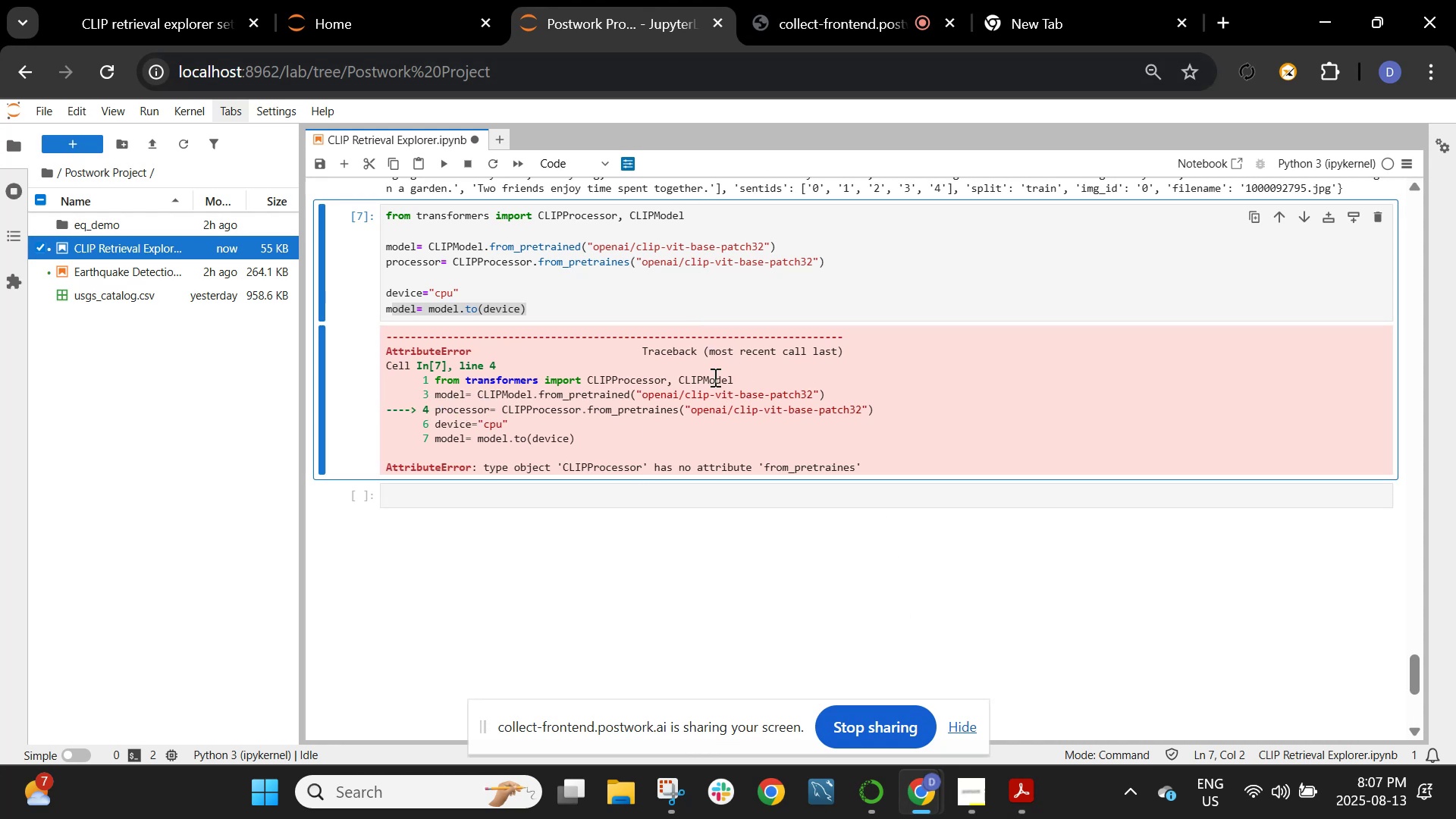 
key(Backspace)
 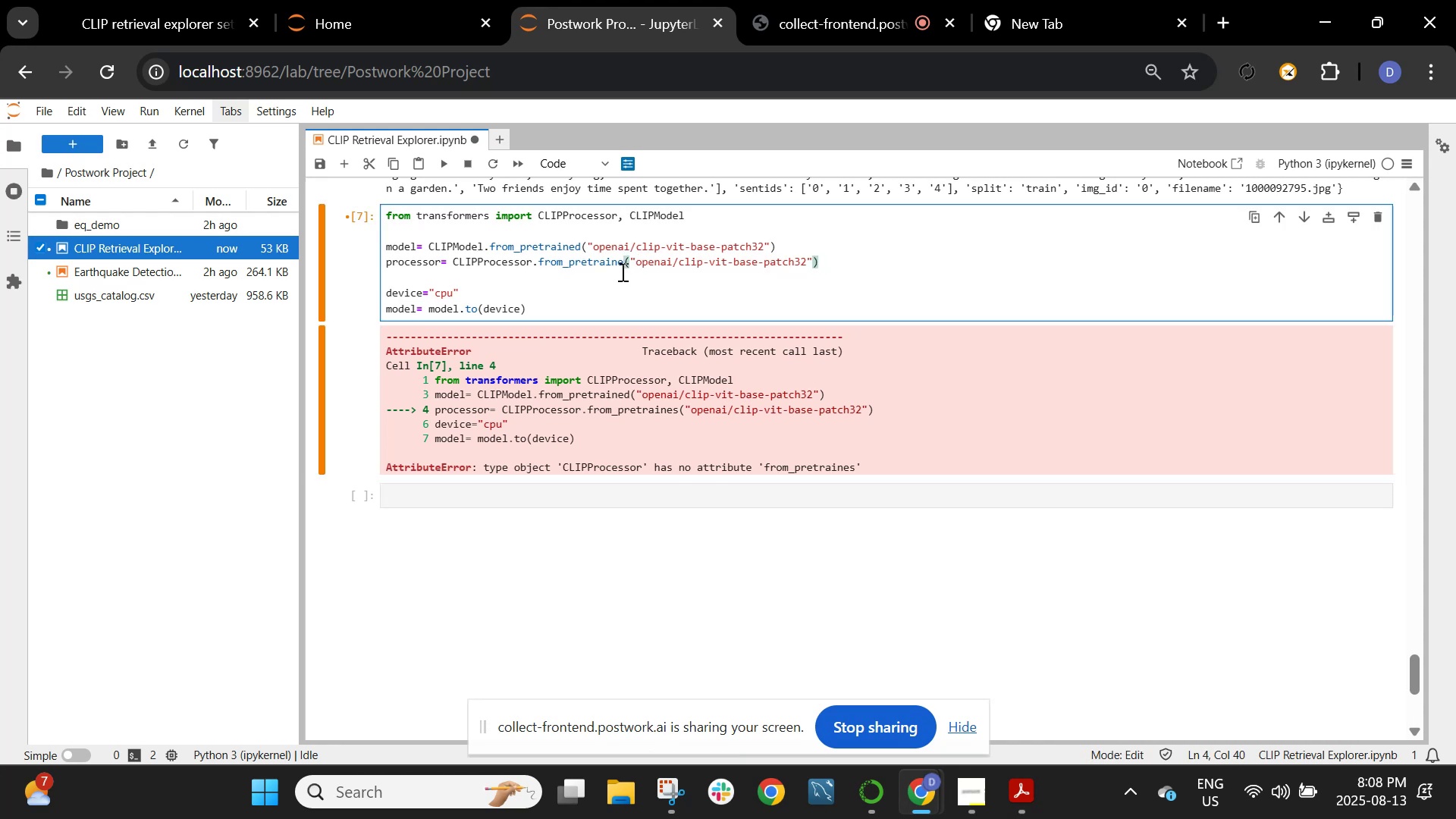 
key(D)
 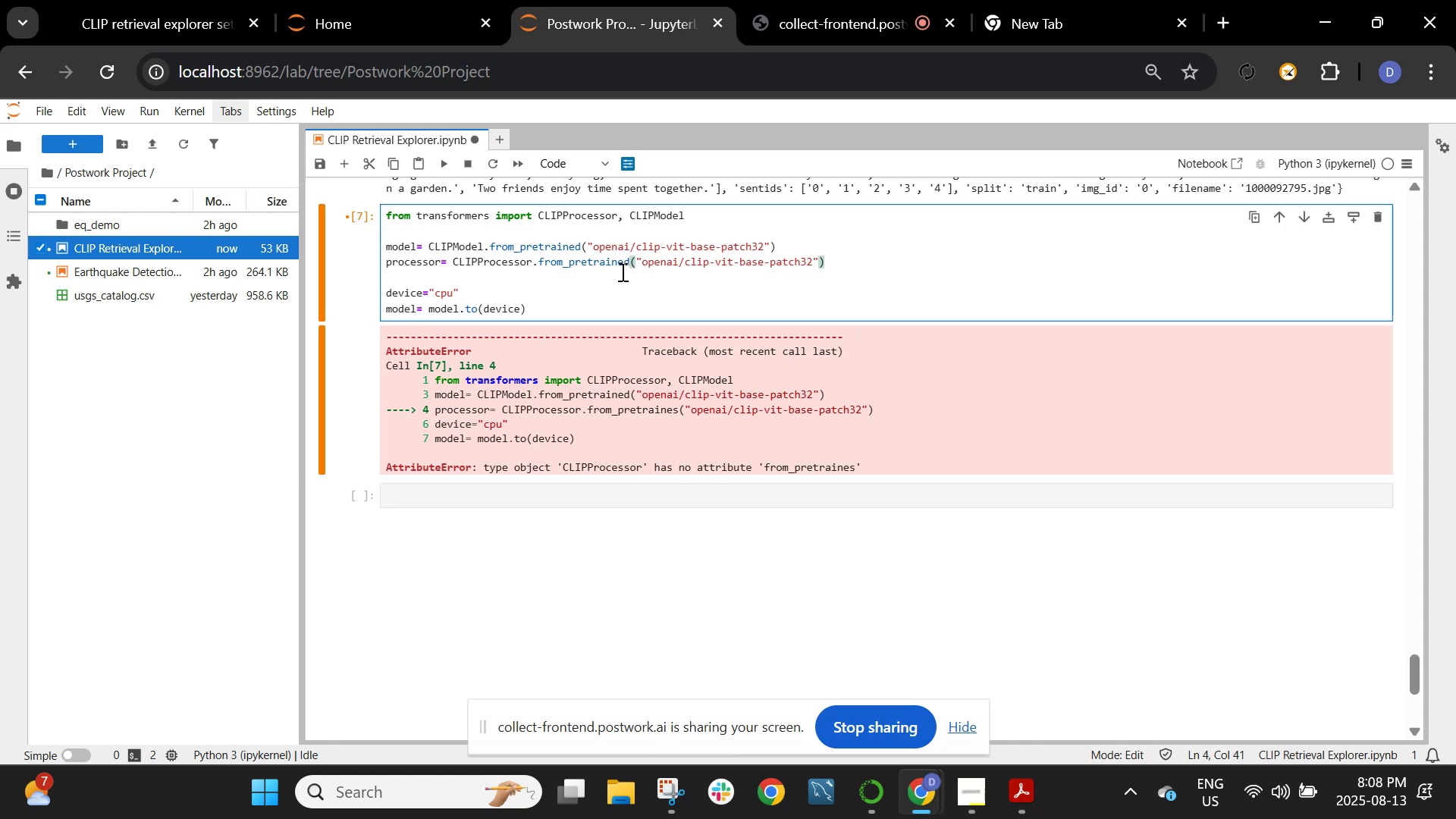 
key(Shift+Enter)
 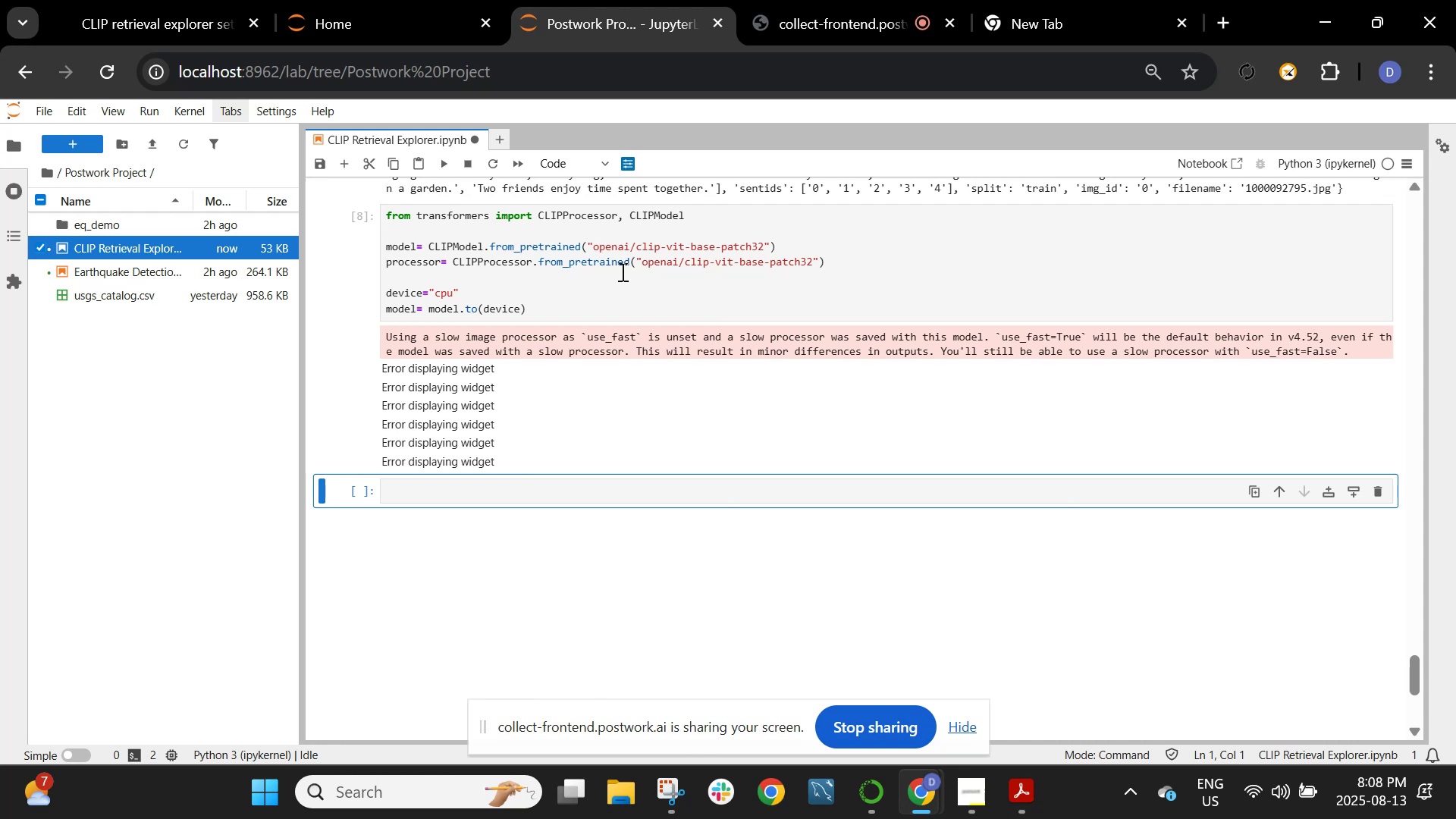 
wait(16.99)
 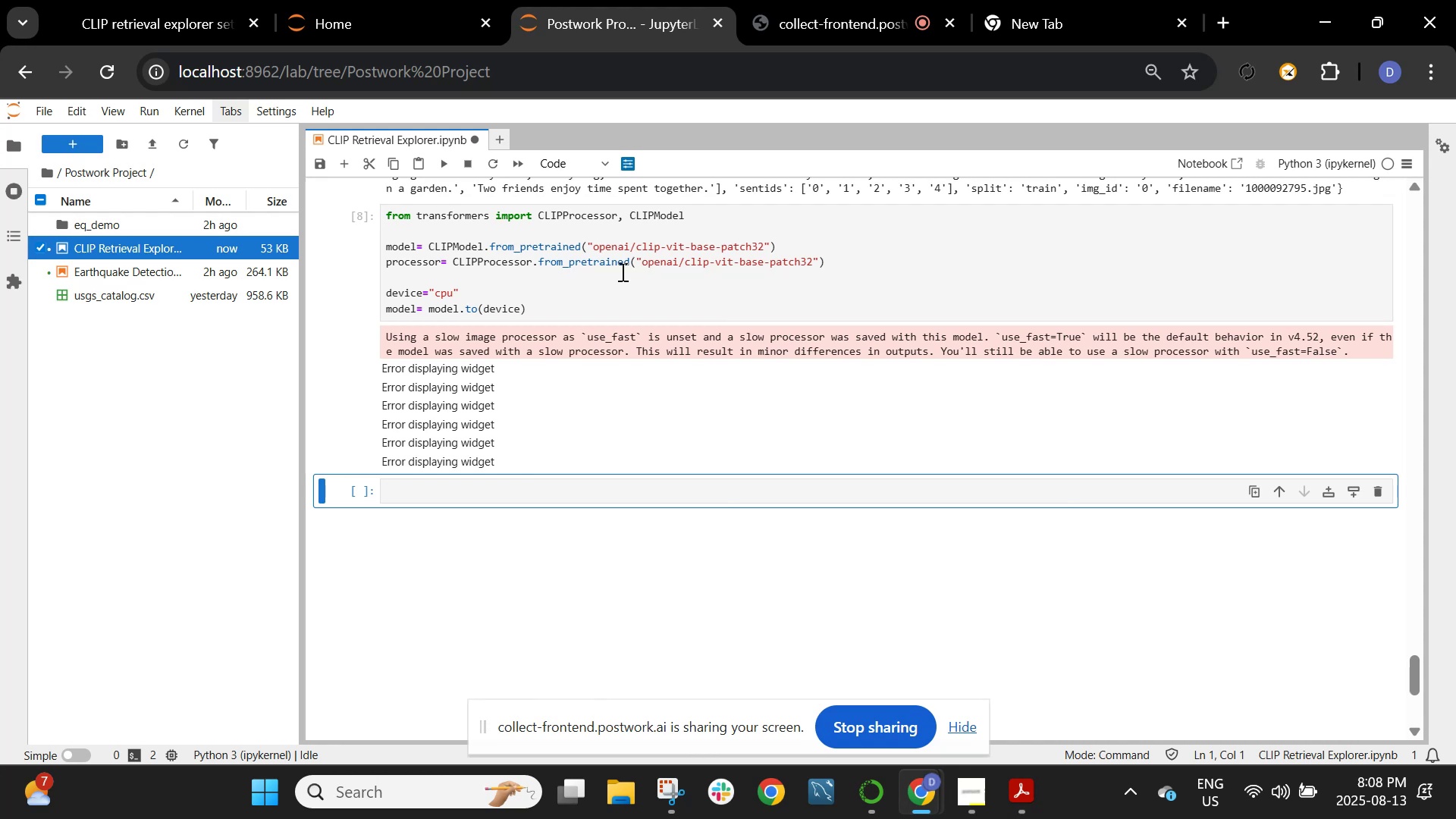 
scroll: coordinate [1228, 383], scroll_direction: up, amount: 1.0
 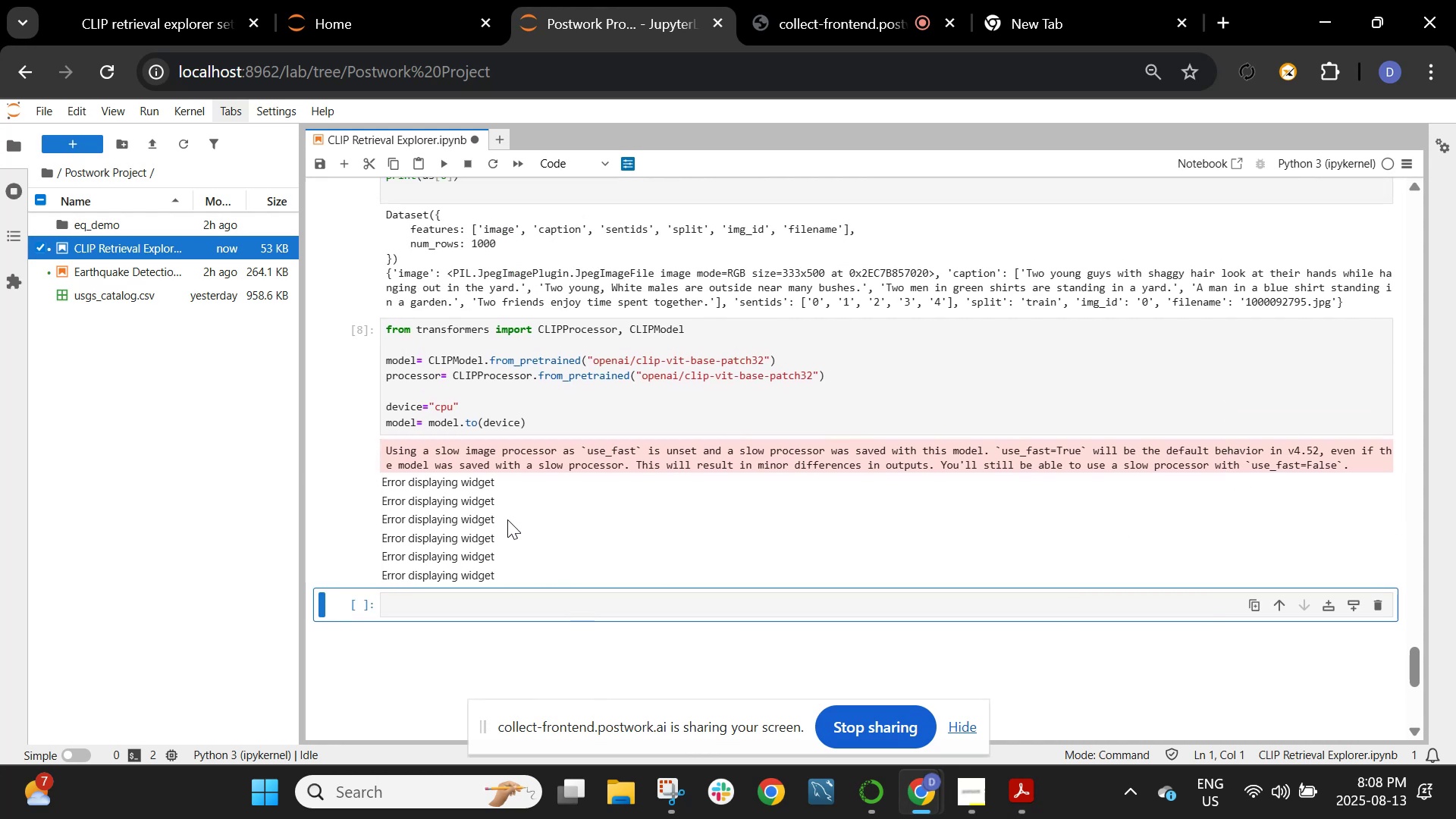 
left_click_drag(start_coordinate=[516, 570], to_coordinate=[377, 463])
 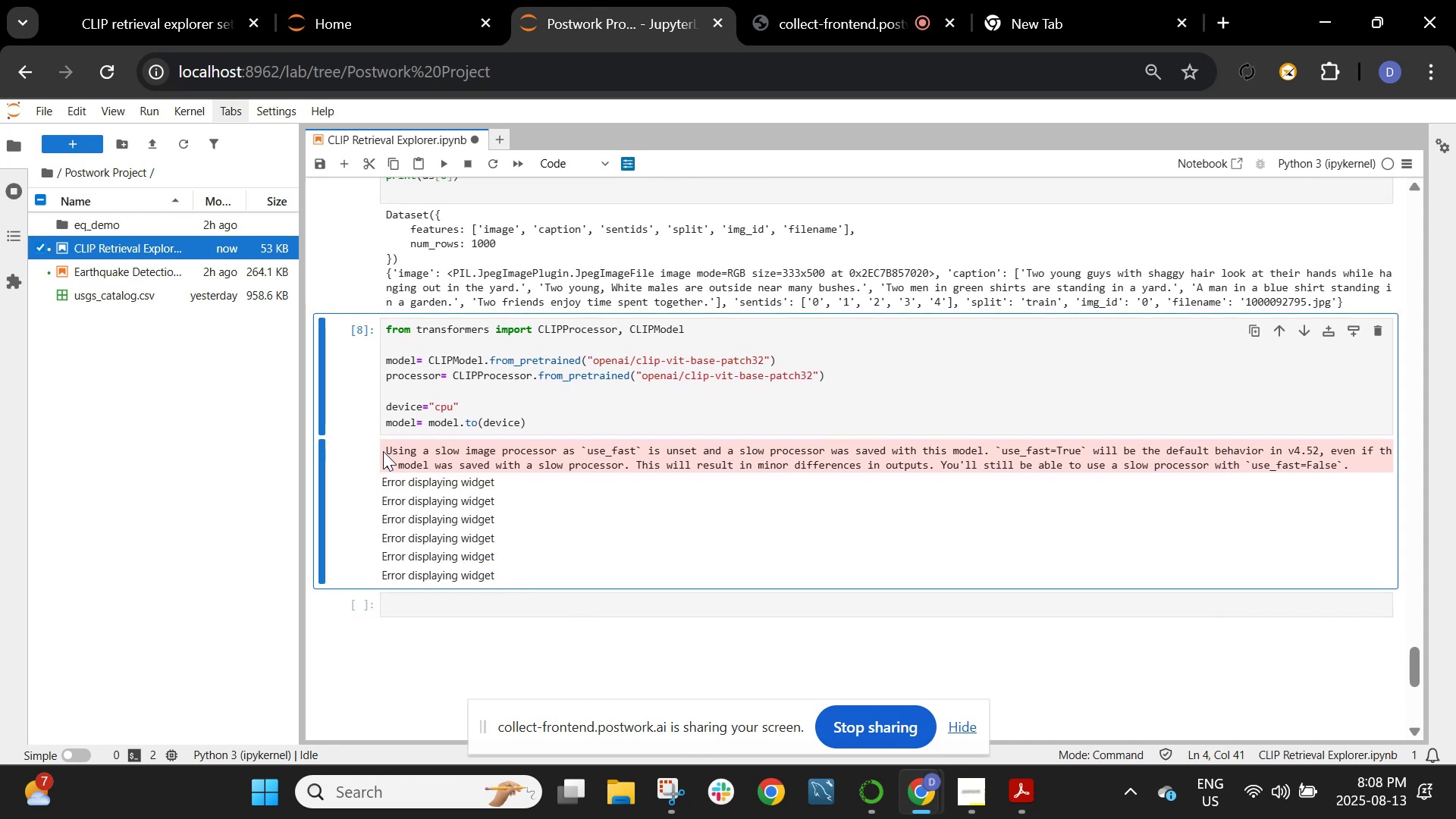 
left_click_drag(start_coordinate=[384, 449], to_coordinate=[476, 581])
 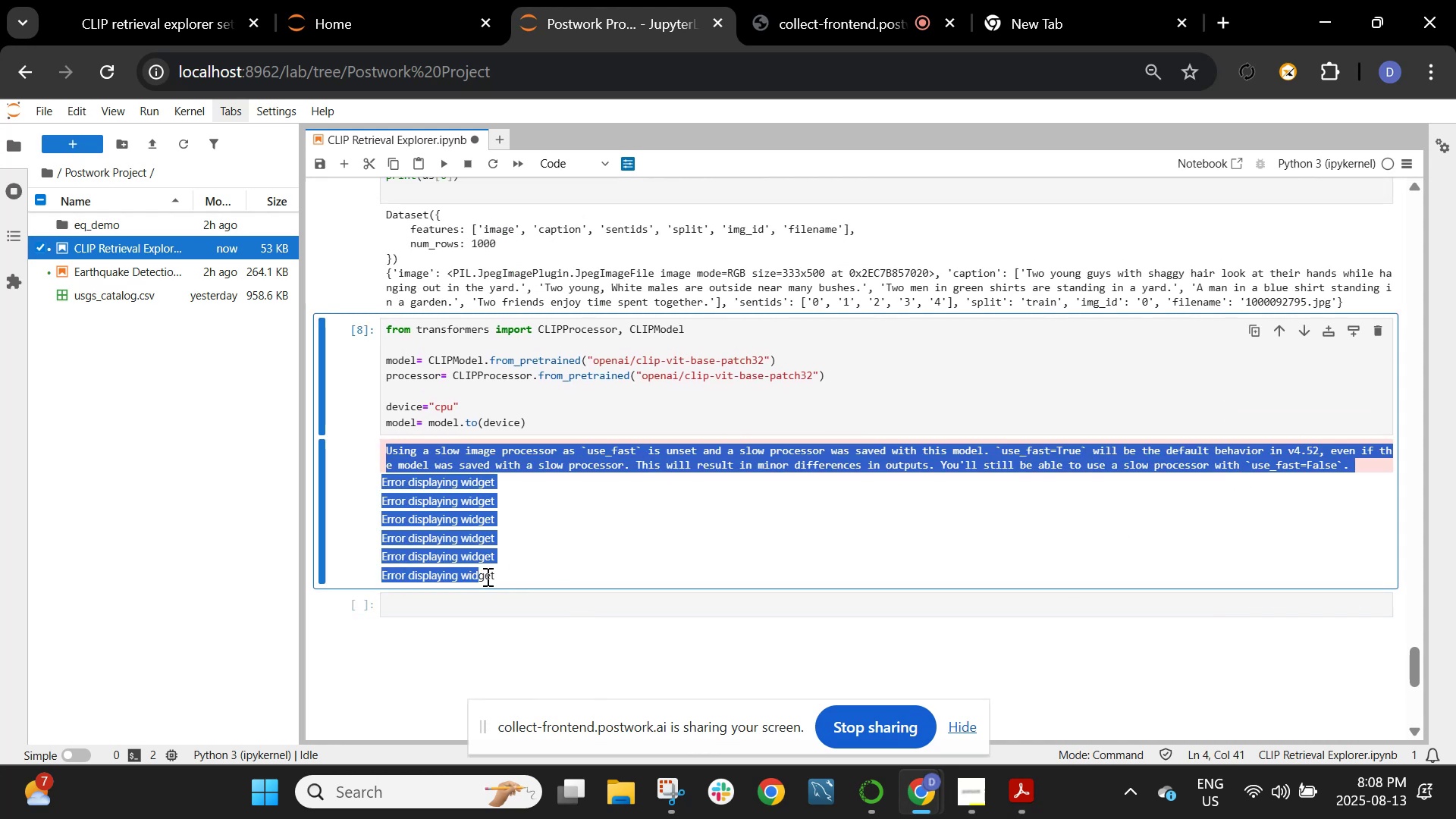 
key(Control+C)
 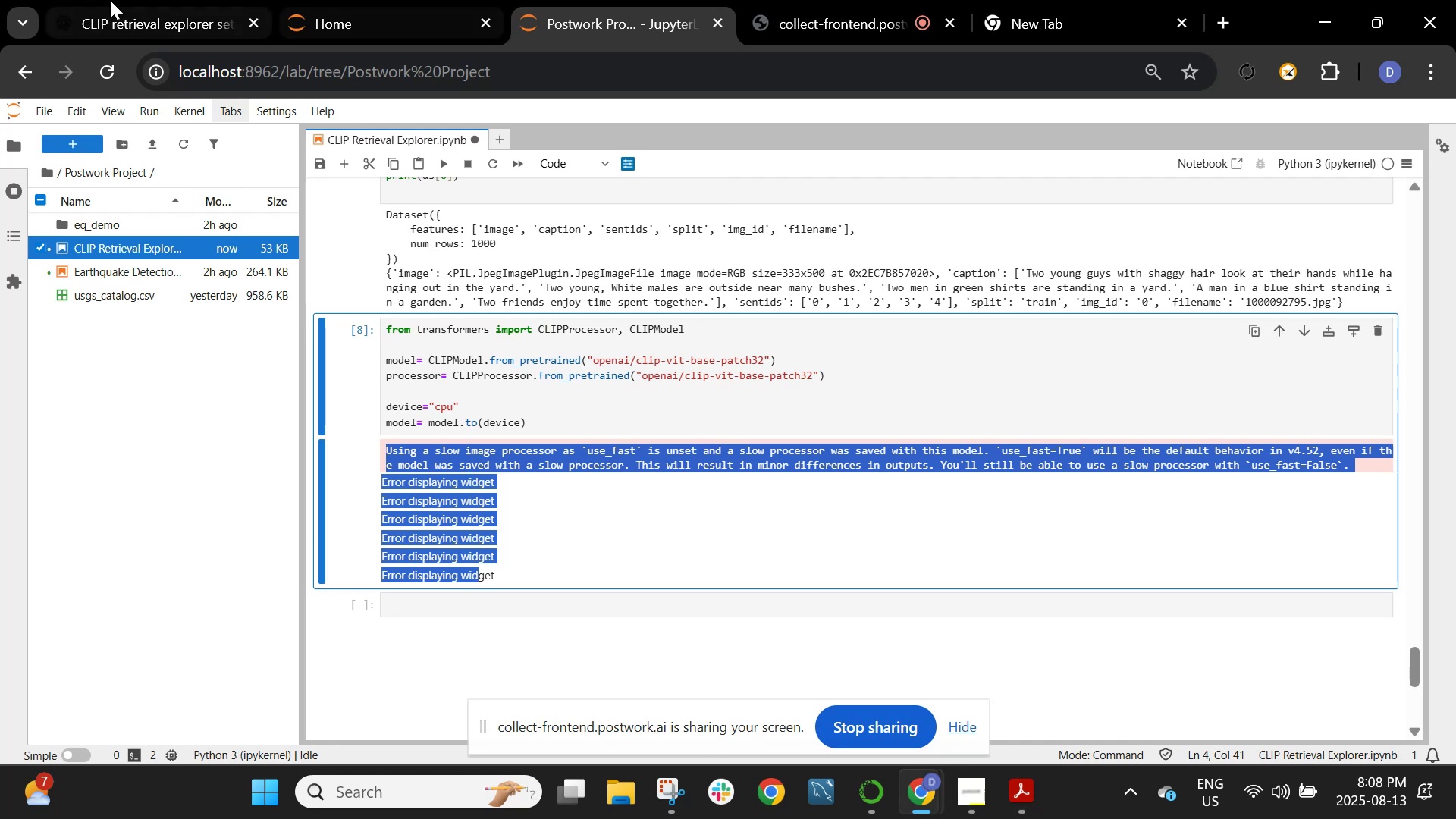 
left_click([110, 0])
 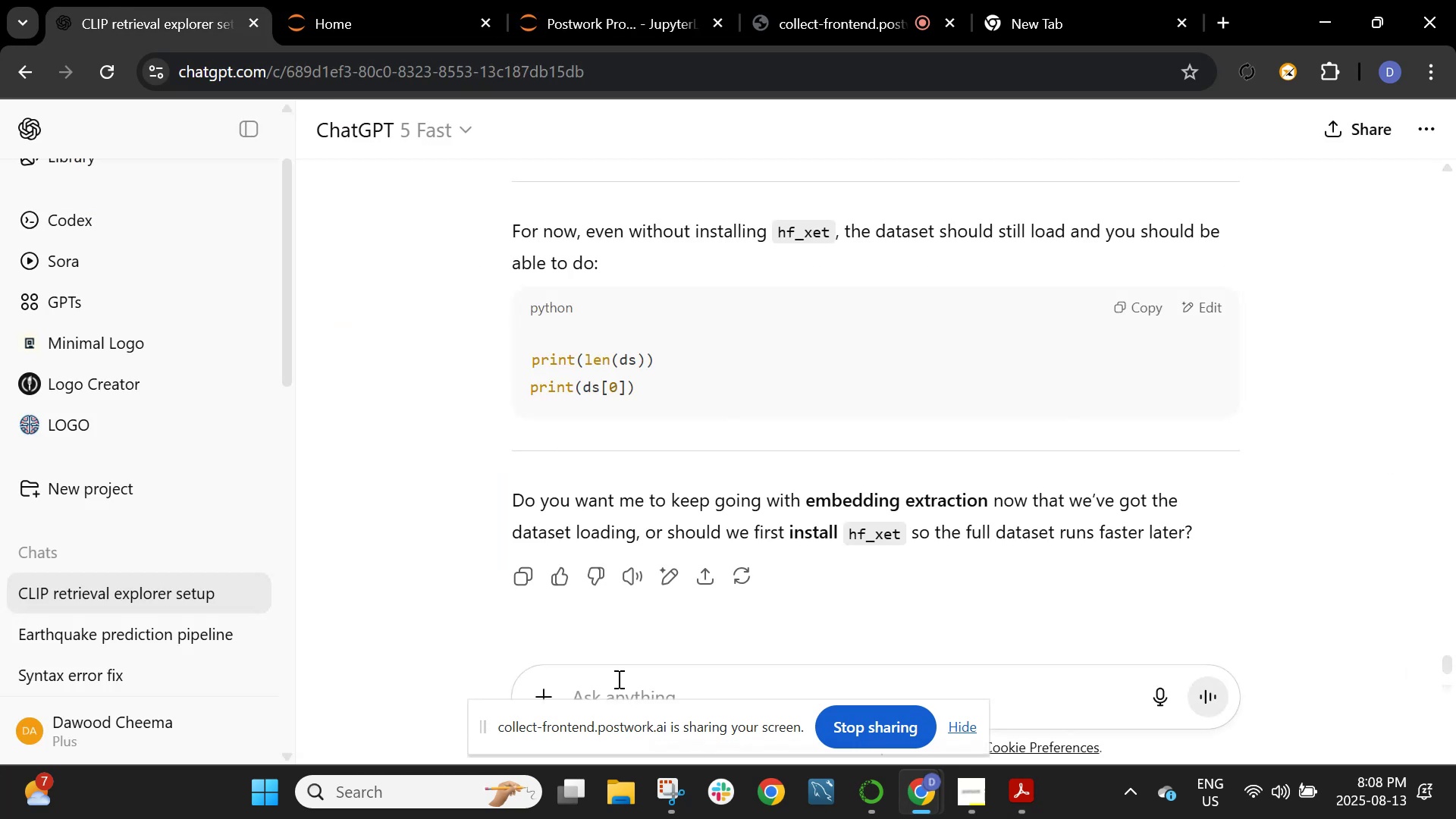 
left_click([621, 697])
 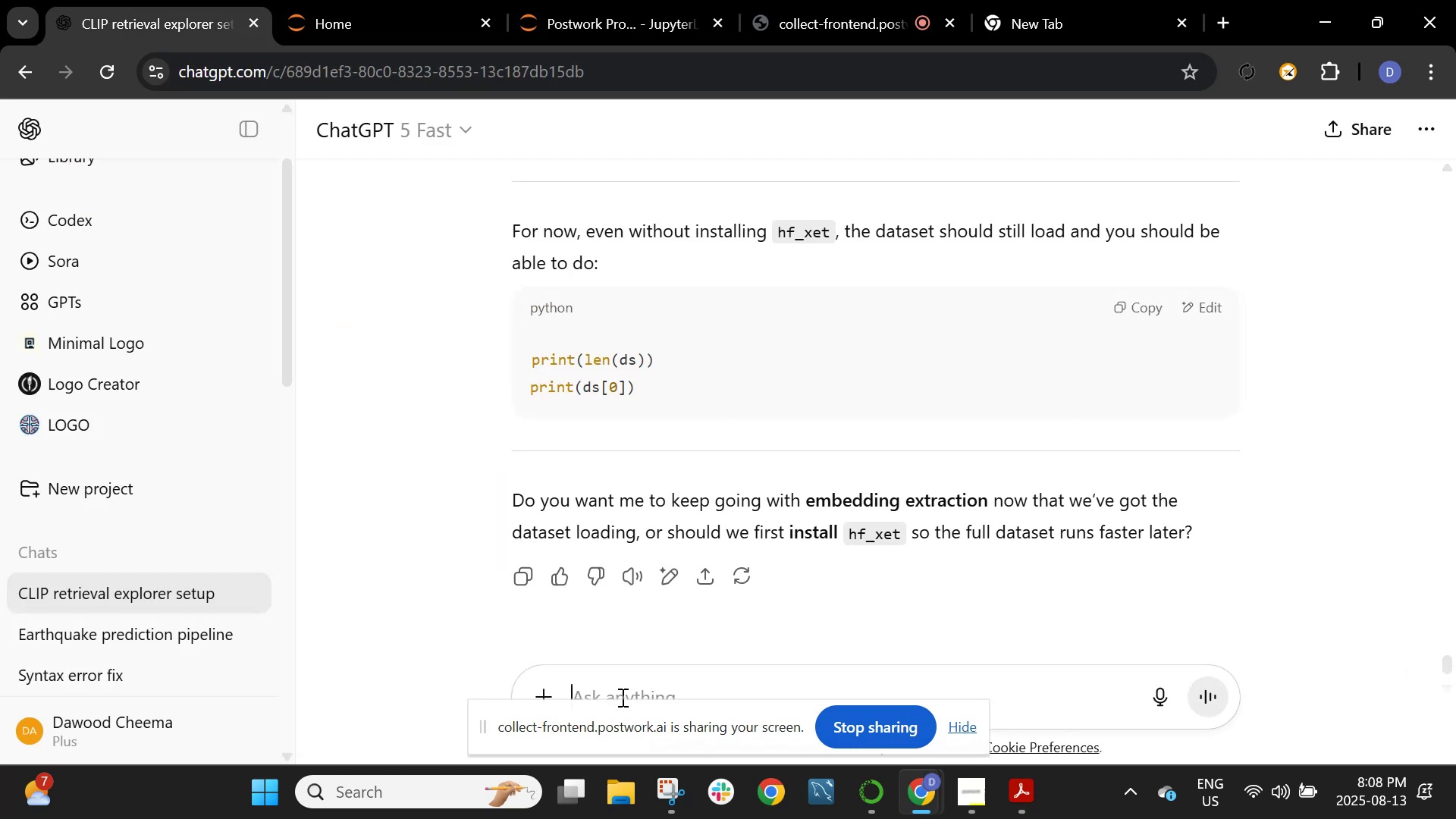 
key(Control+V)
 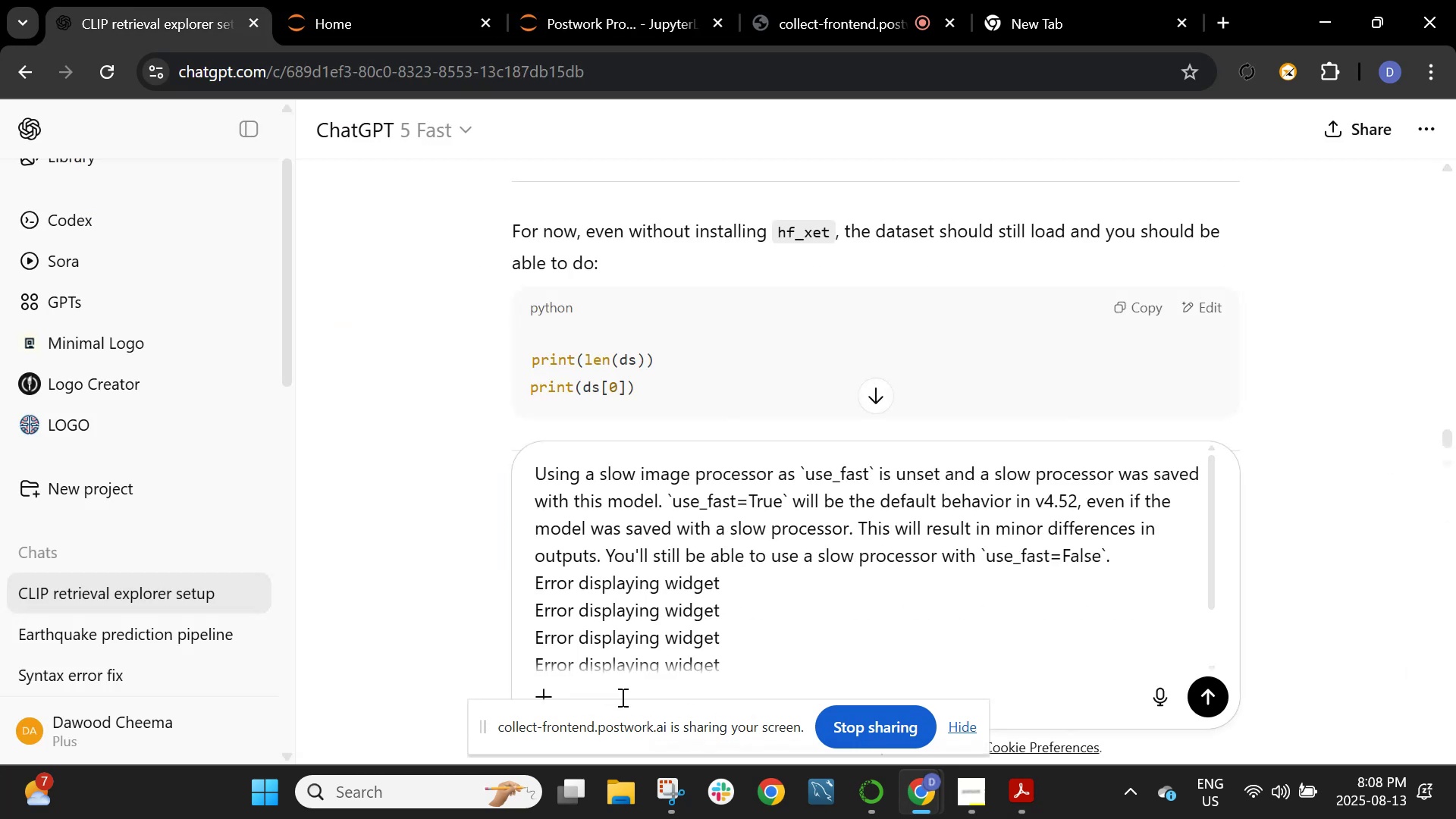 
key(Enter)
 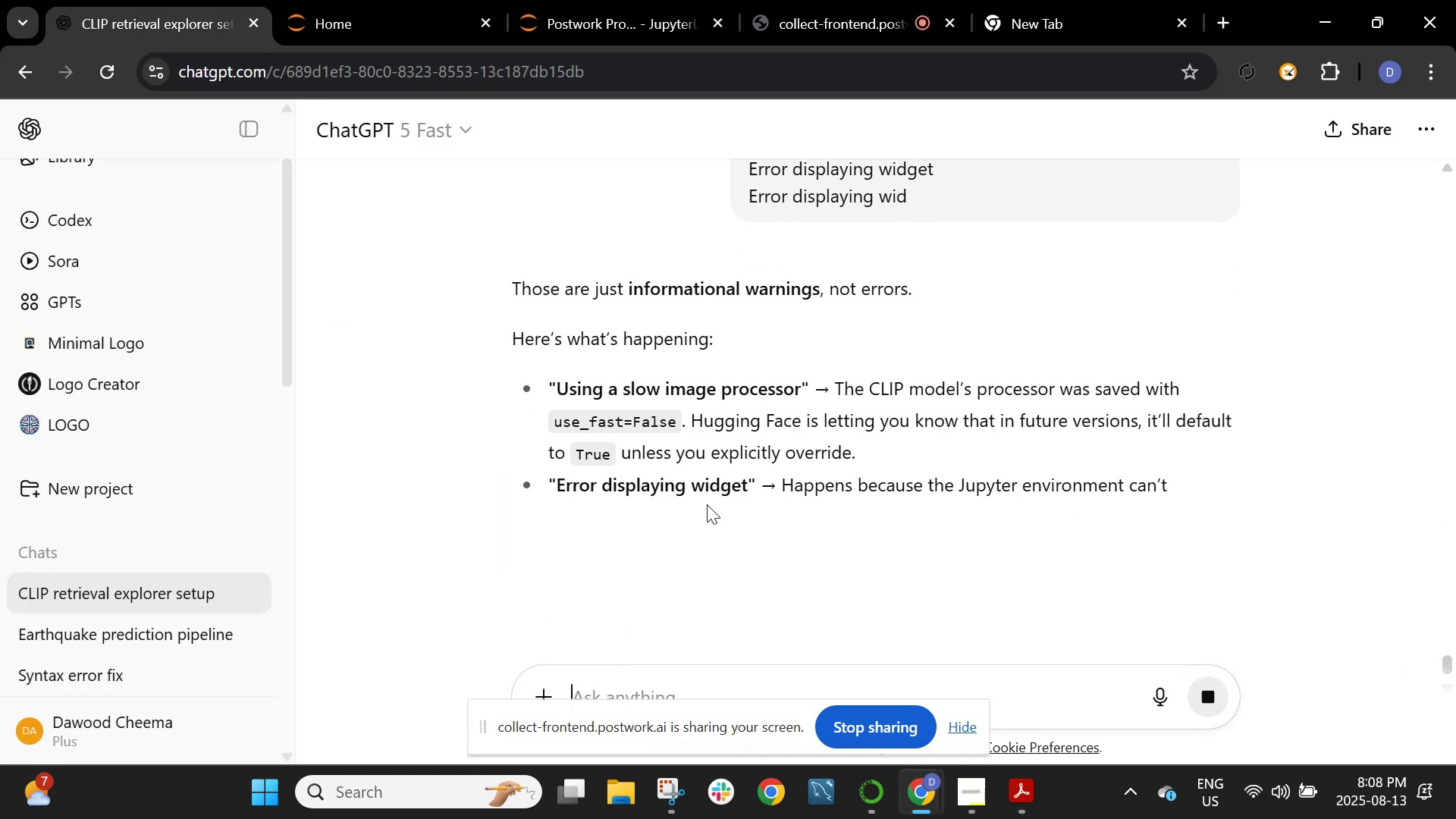 
wait(5.01)
 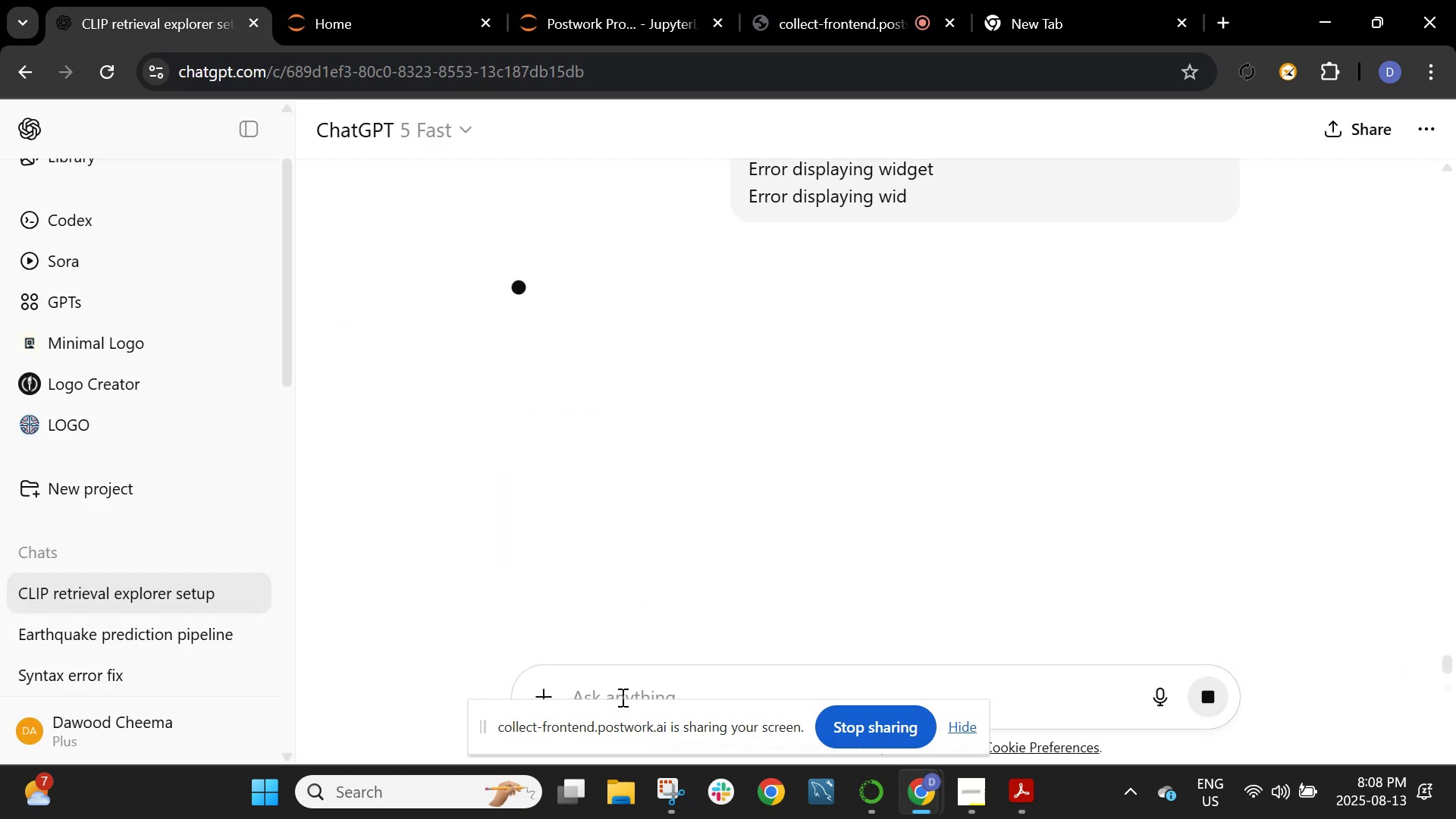 
scroll: coordinate [741, 482], scroll_direction: down, amount: 2.0
 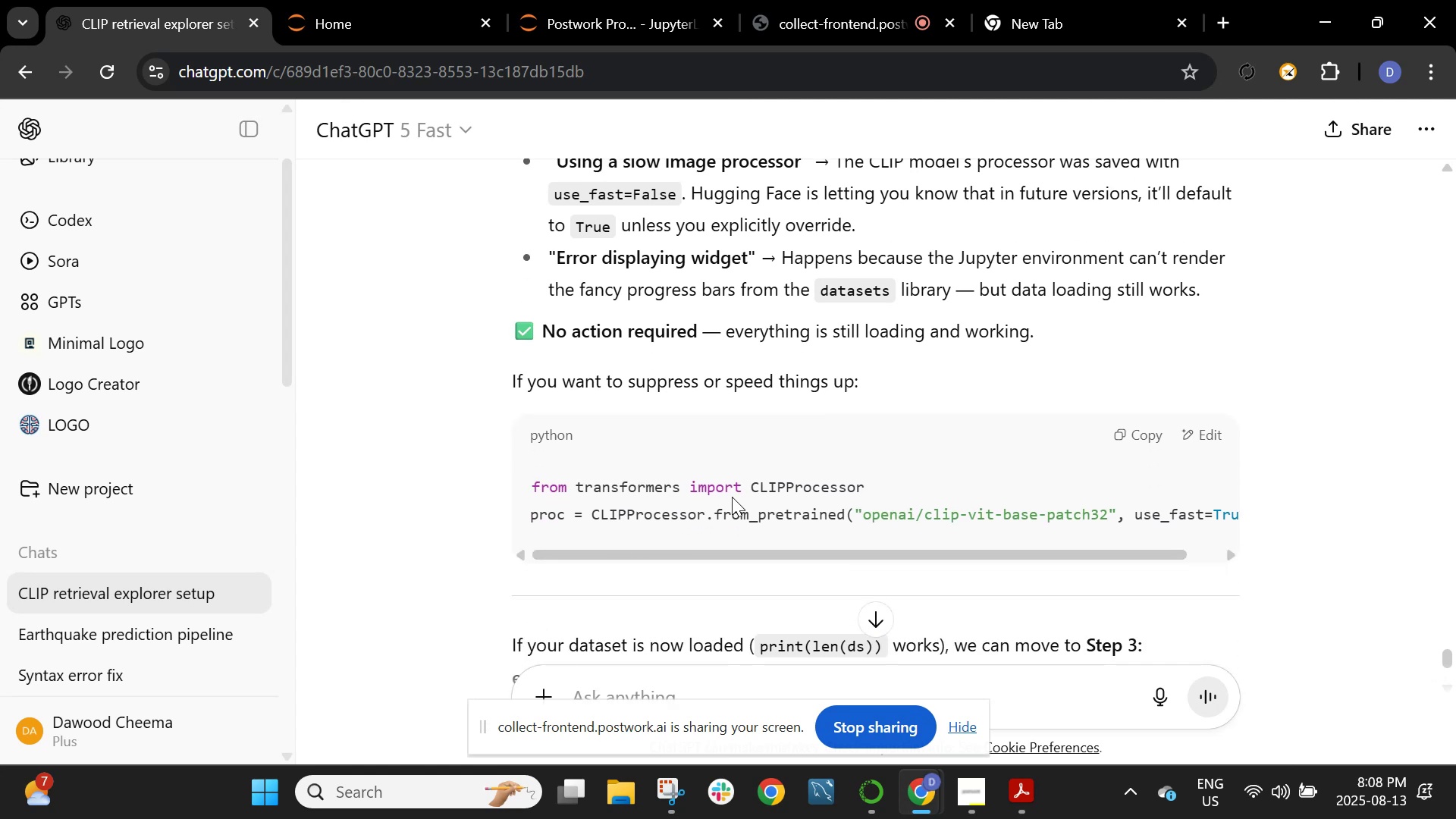 
wait(9.33)
 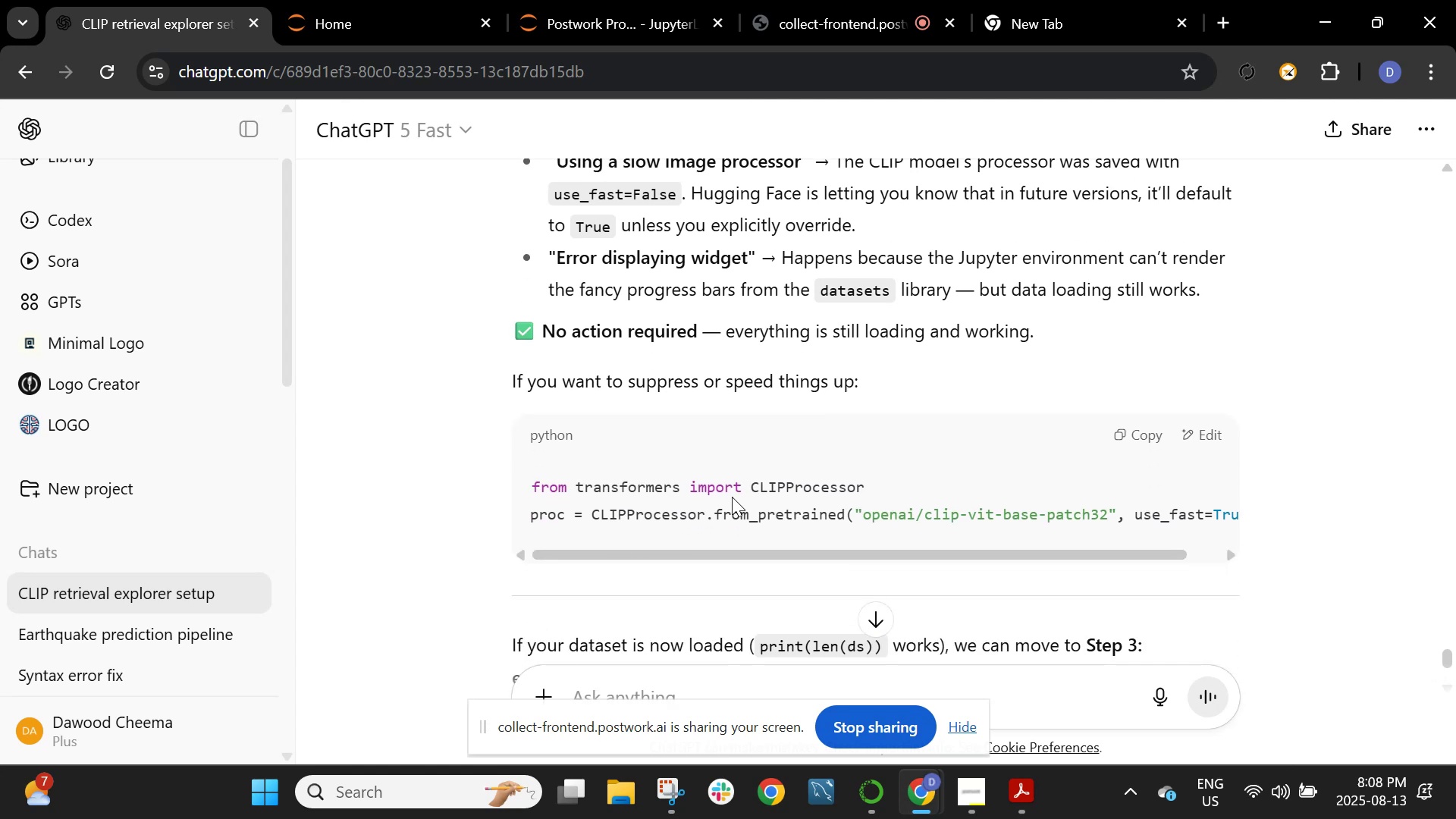 
scroll: coordinate [777, 518], scroll_direction: down, amount: 2.0
 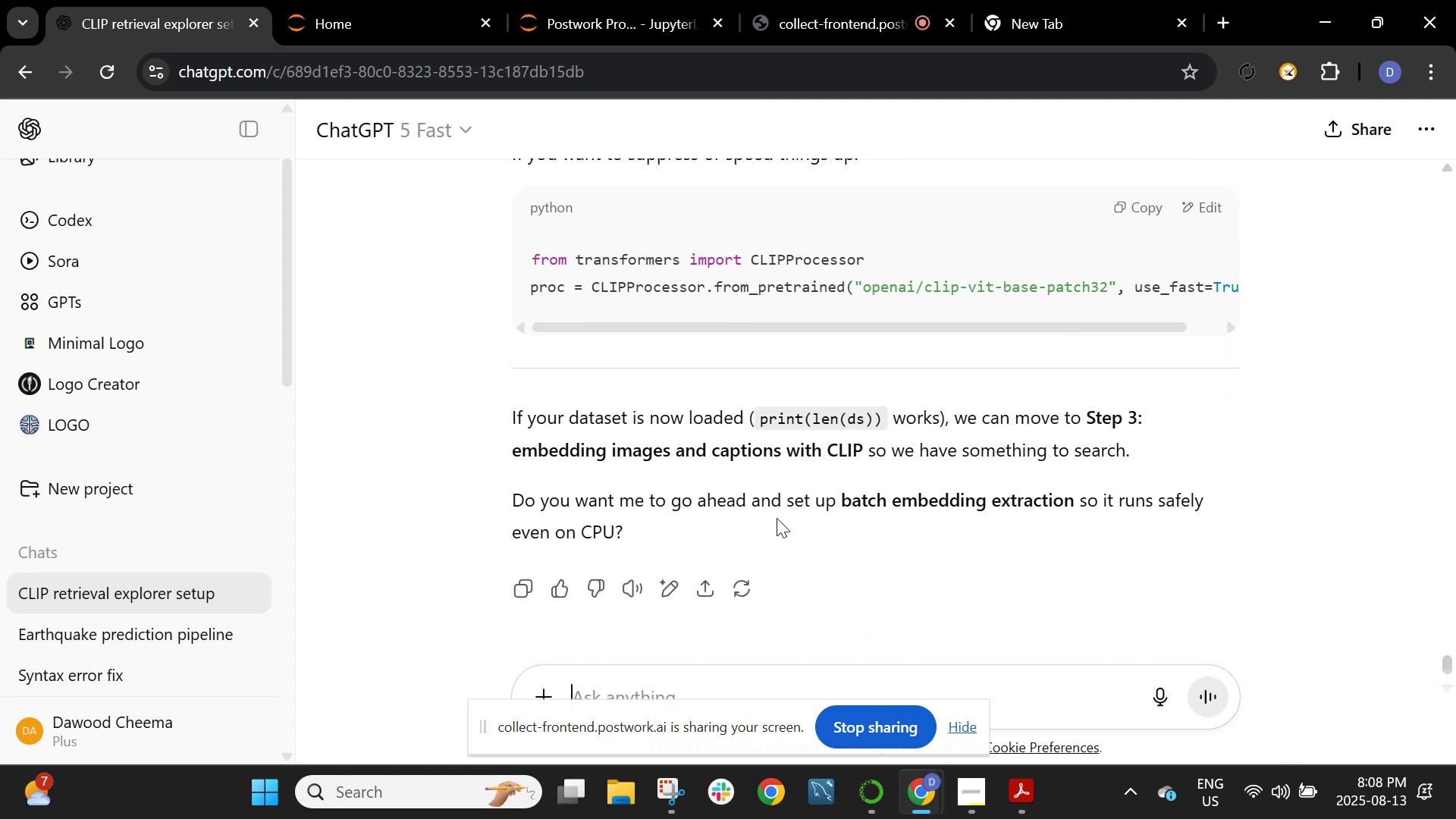 
scroll: coordinate [777, 518], scroll_direction: up, amount: 3.0
 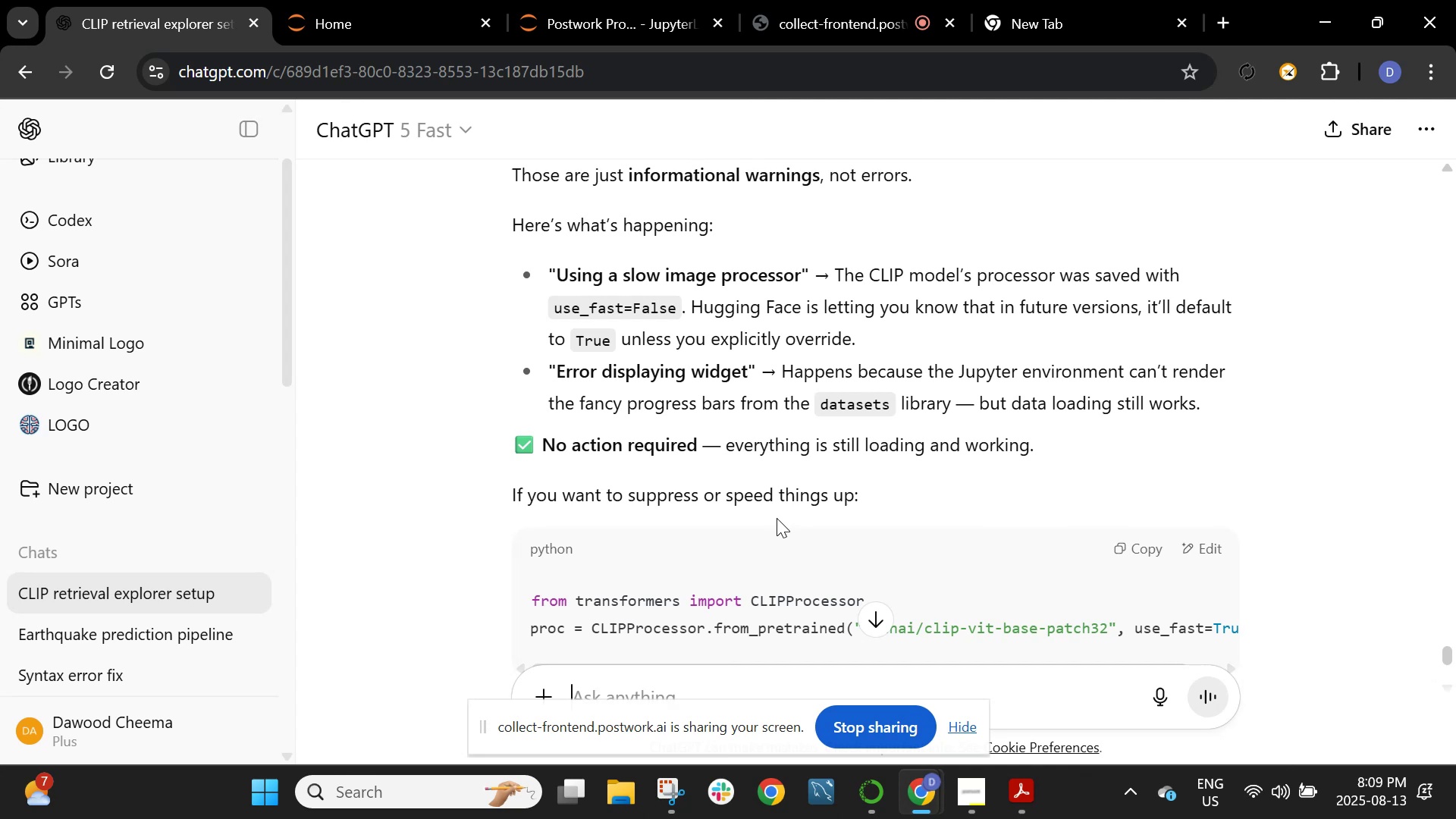 
wait(21.16)
 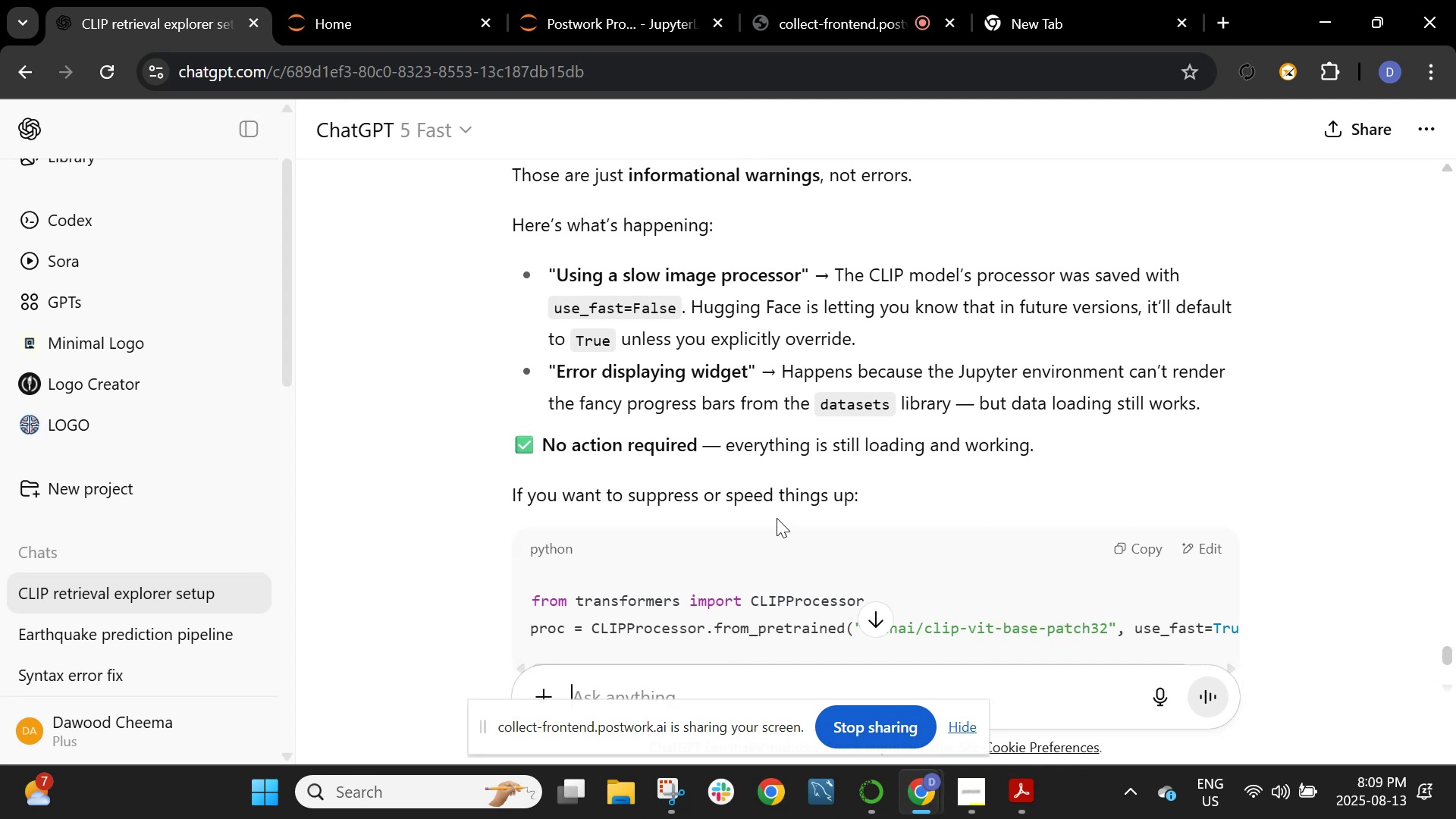 
left_click([607, 0])
 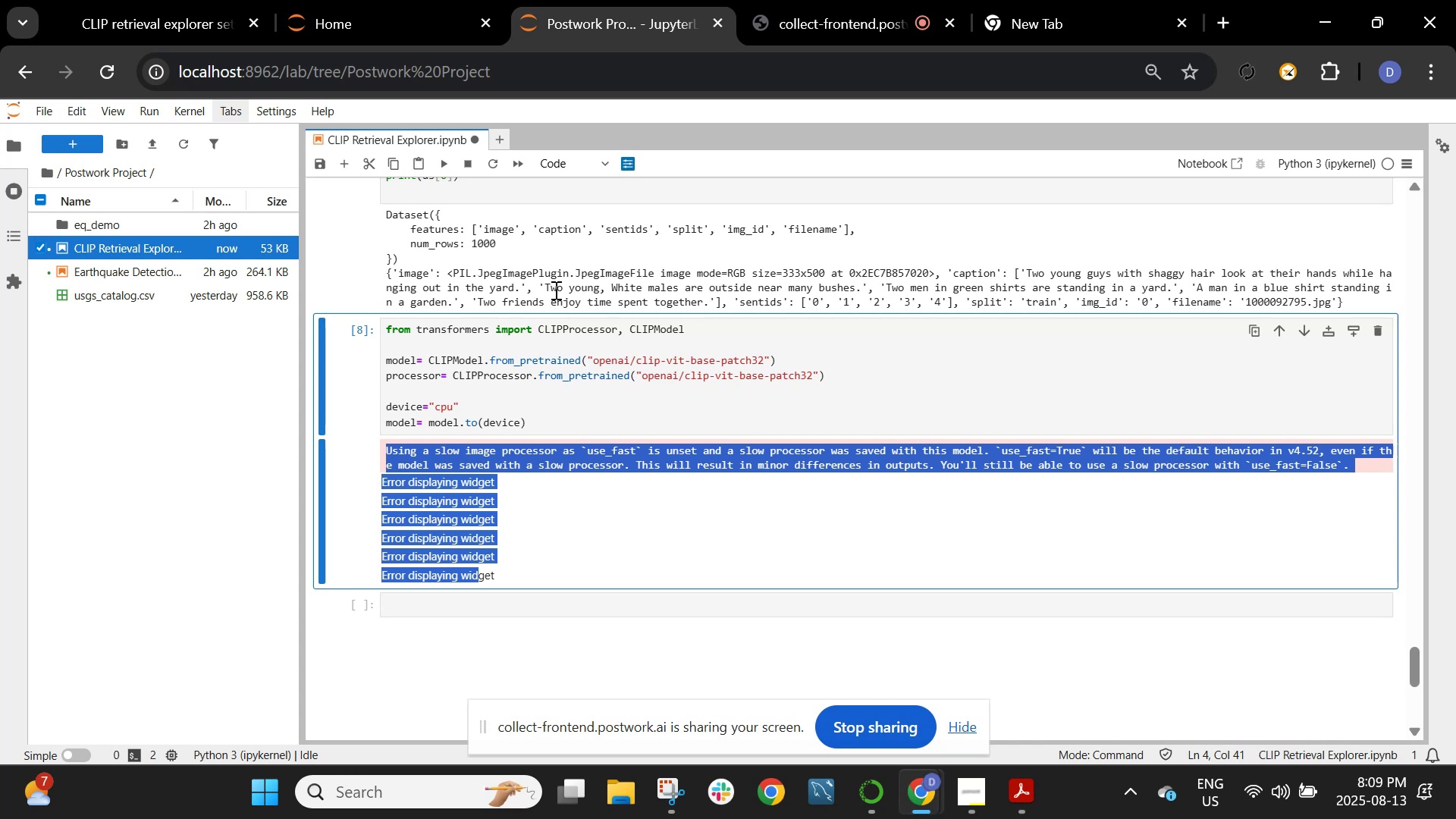 
wait(17.96)
 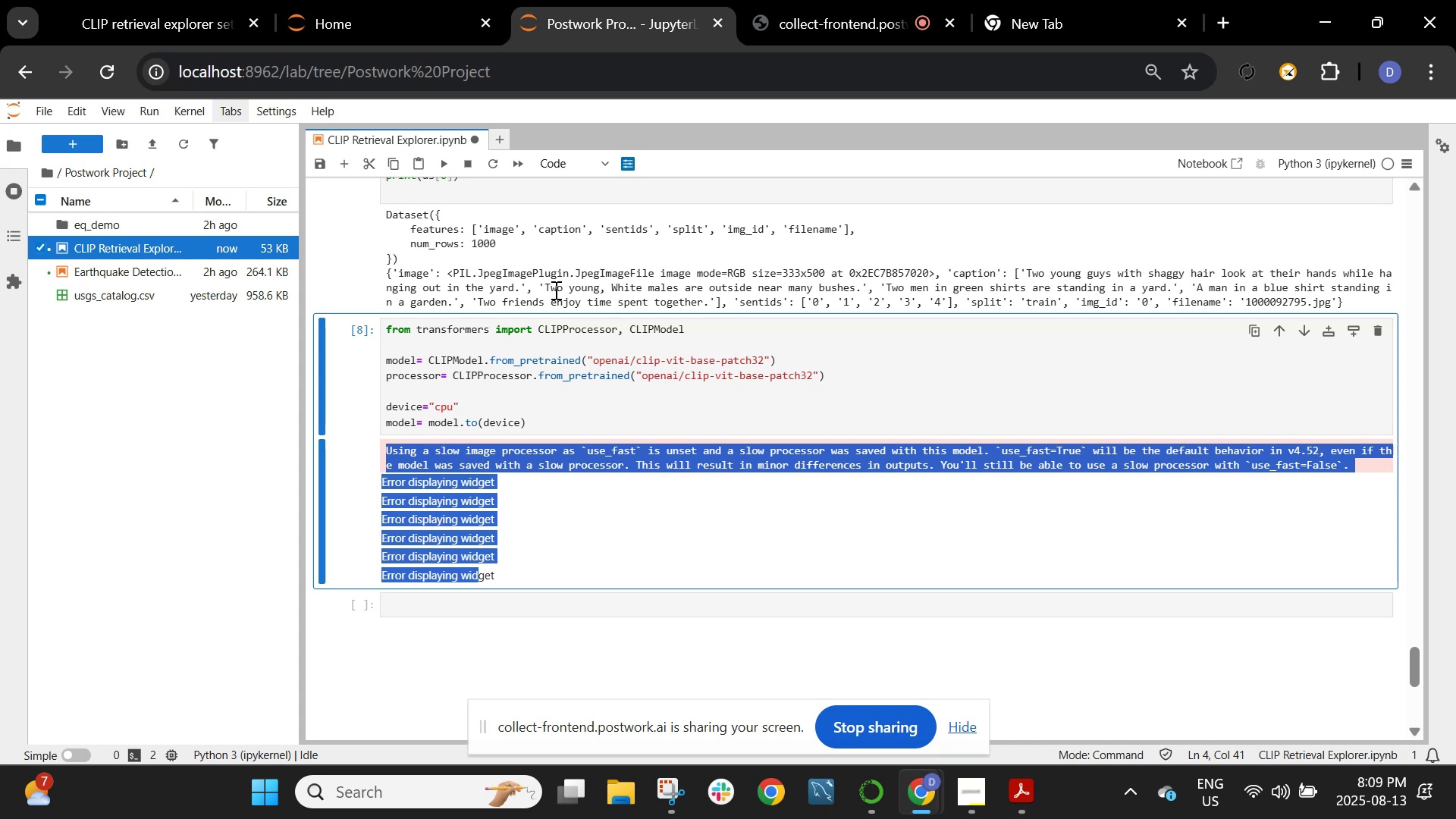 
left_click([543, 450])
 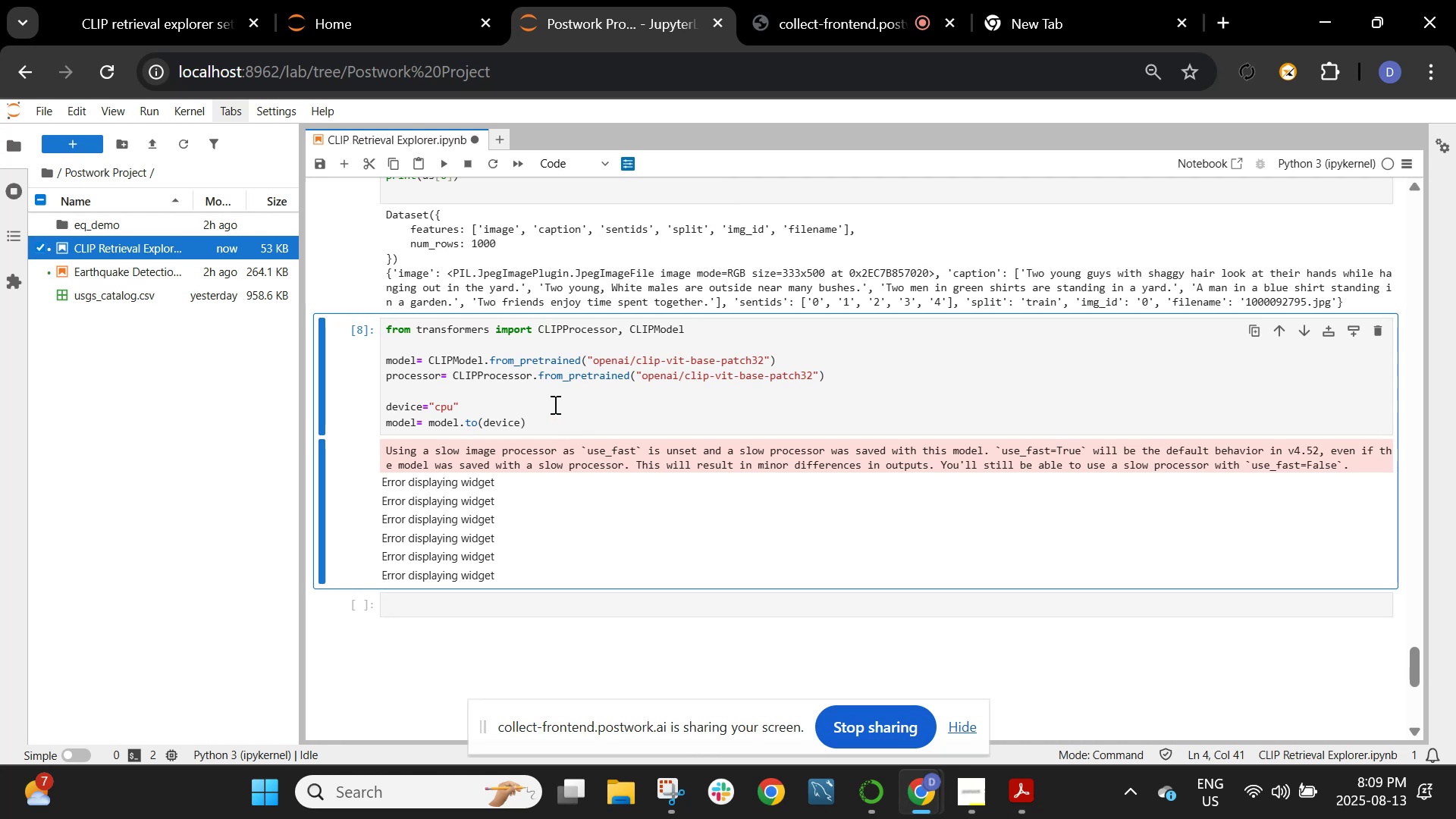 
left_click([554, 404])
 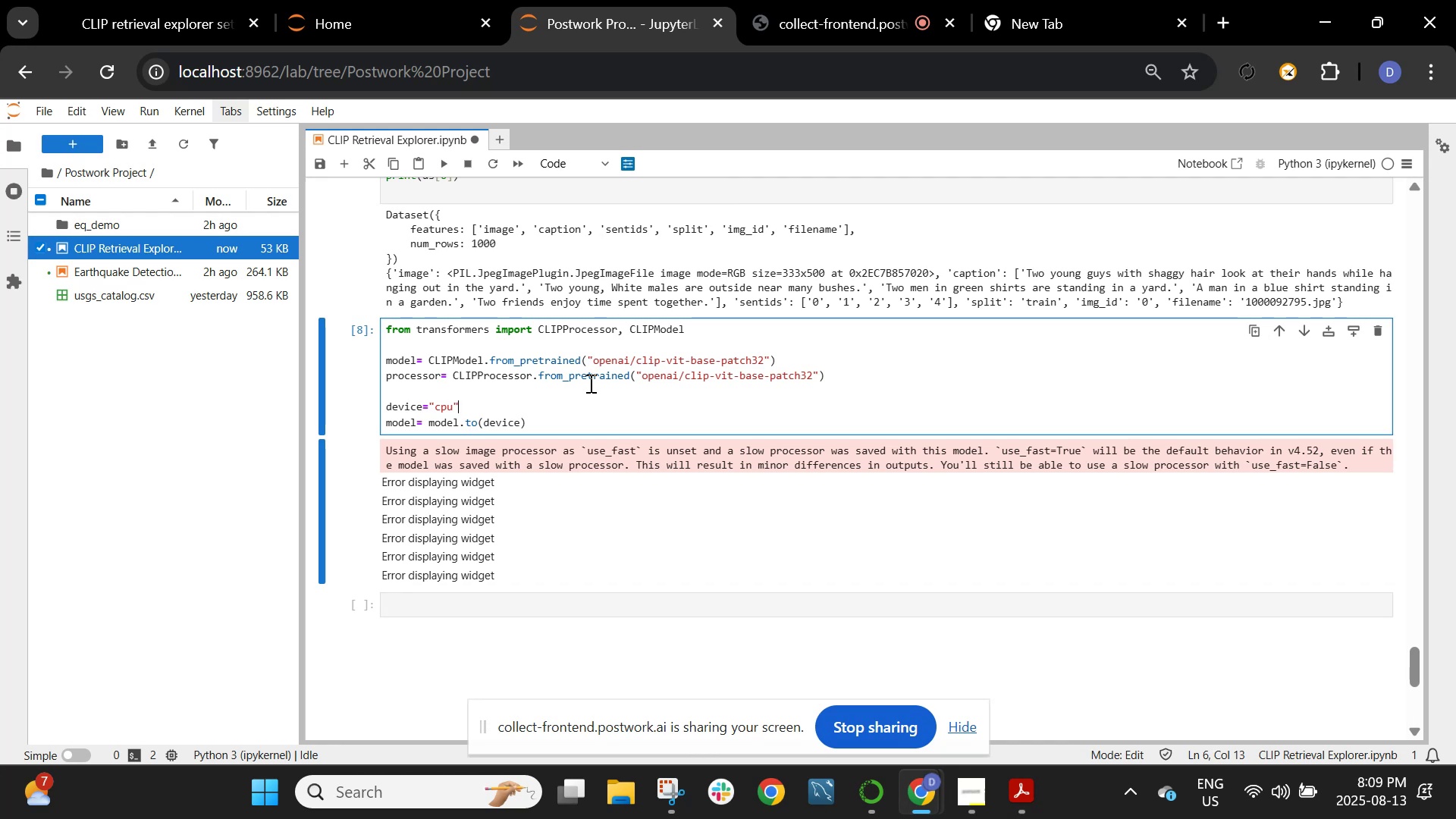 
wait(33.02)
 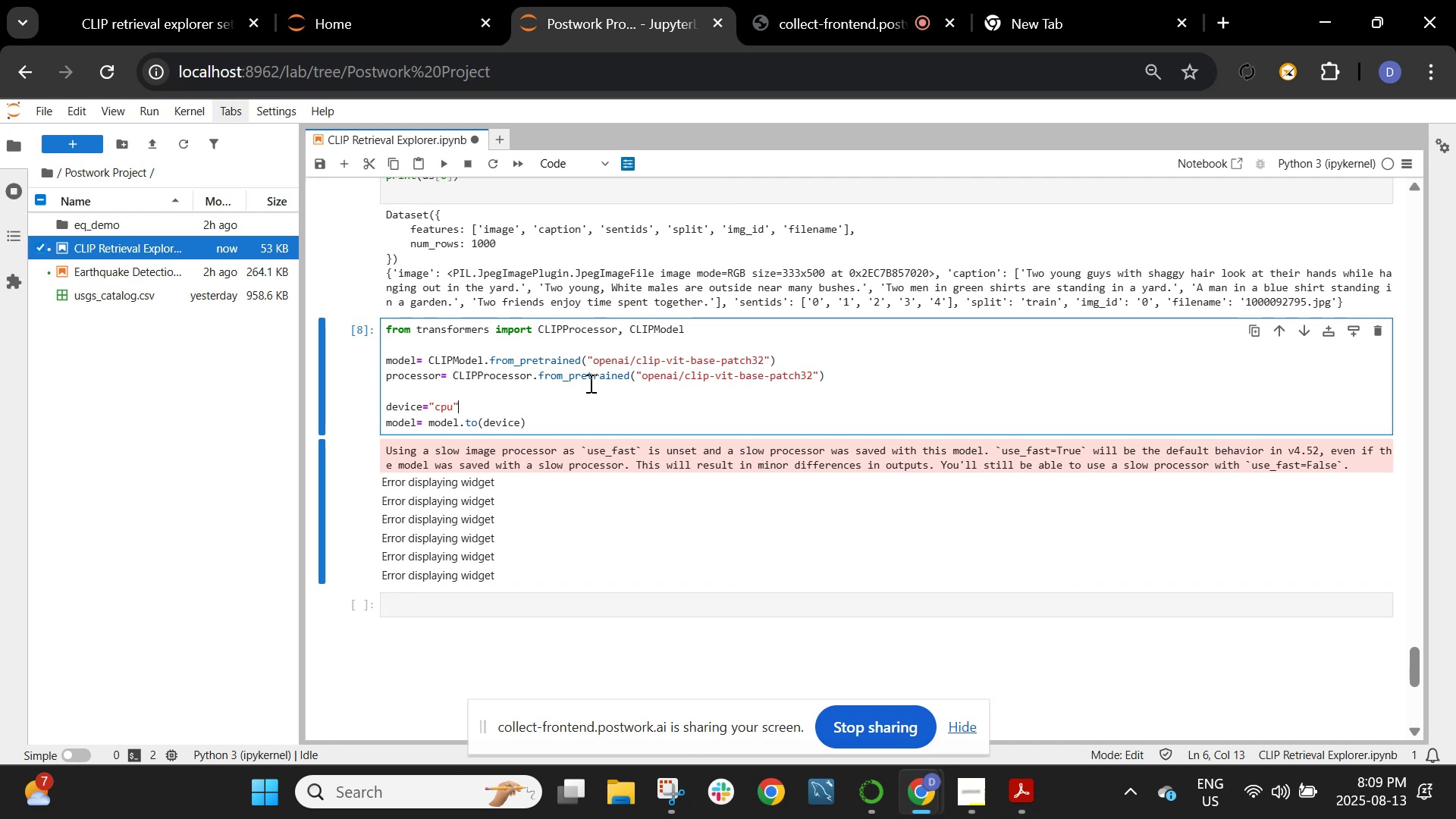 
left_click([583, 341])
 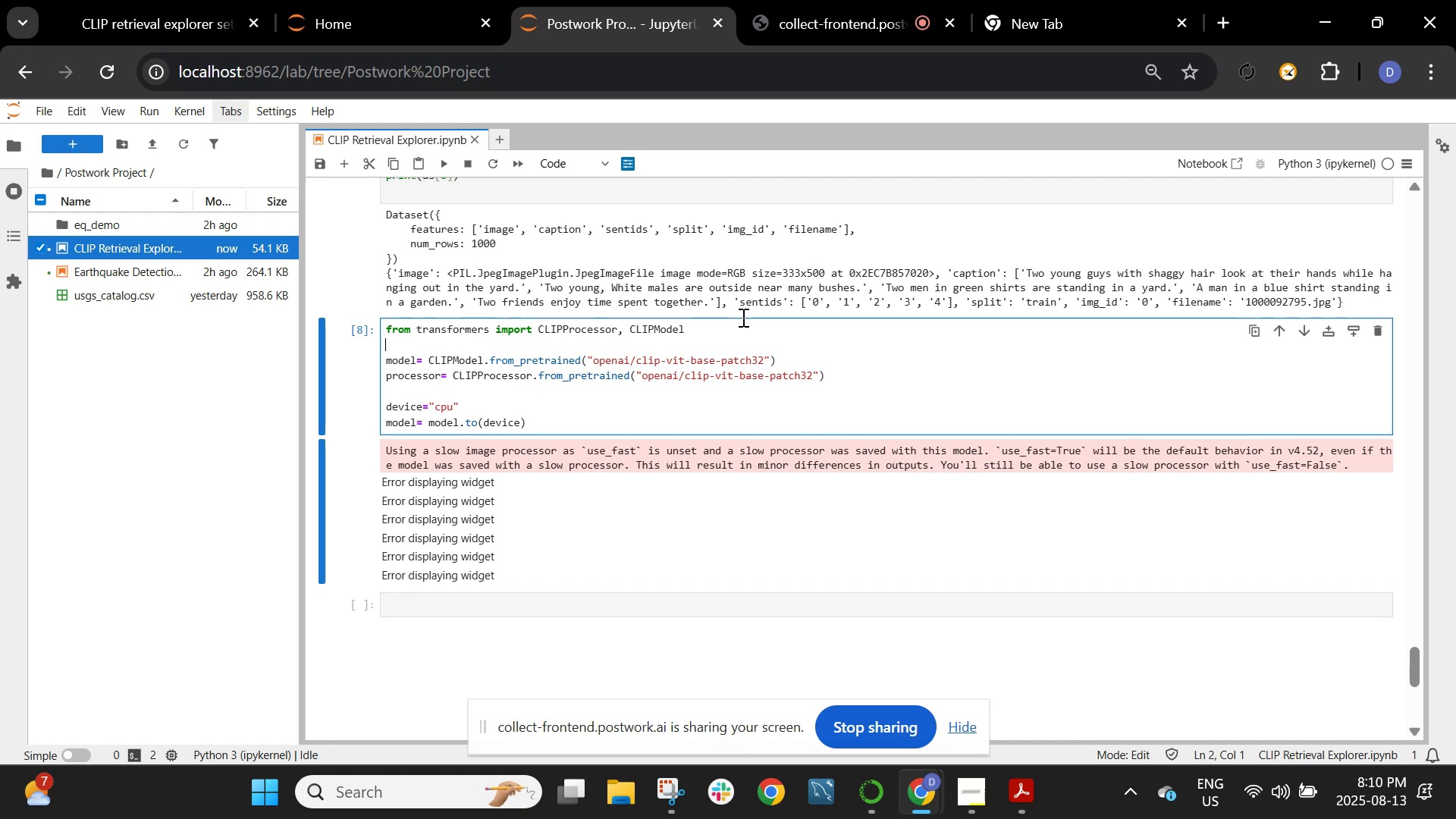 
left_click([745, 317])
 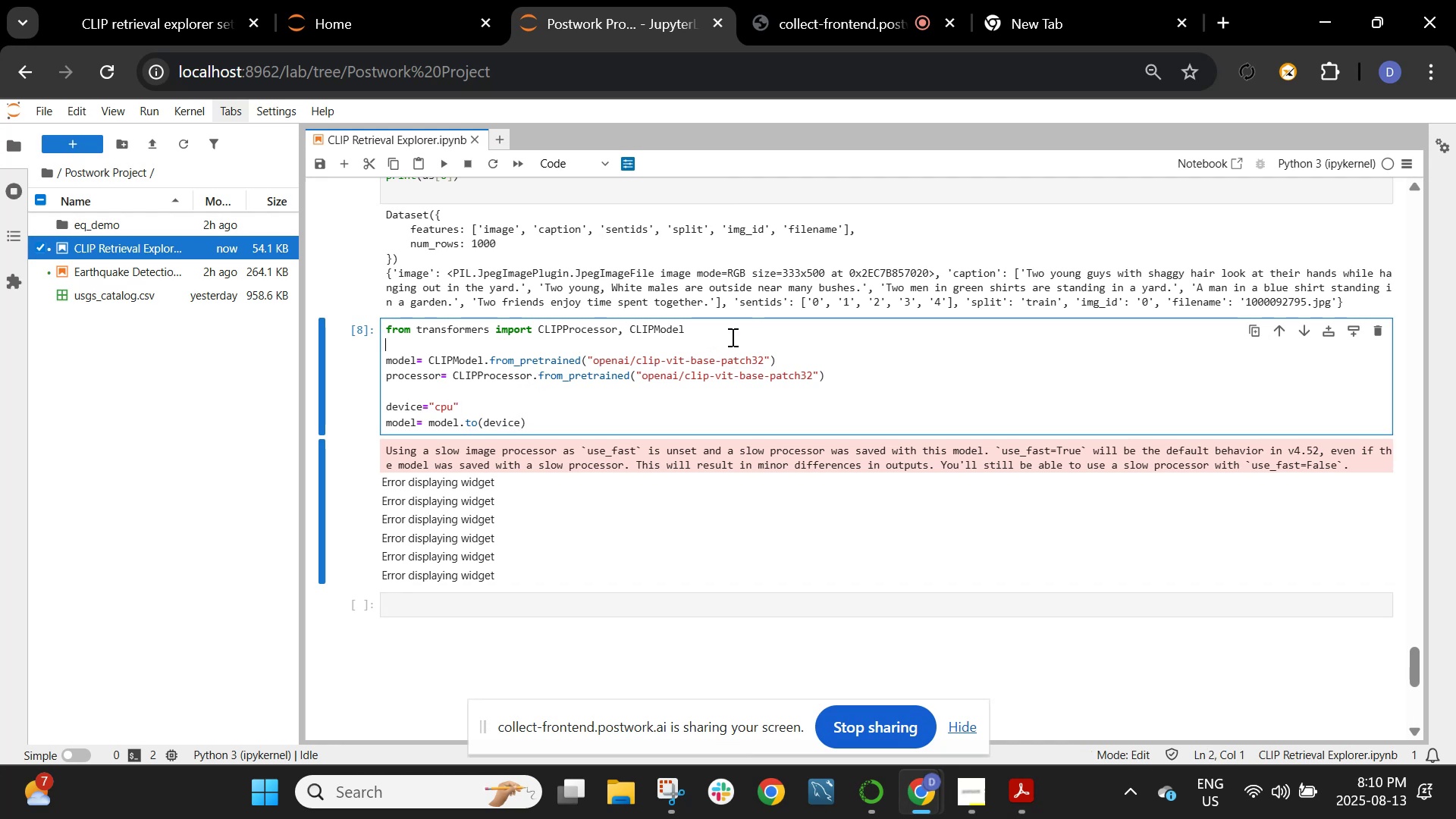 
left_click([731, 337])
 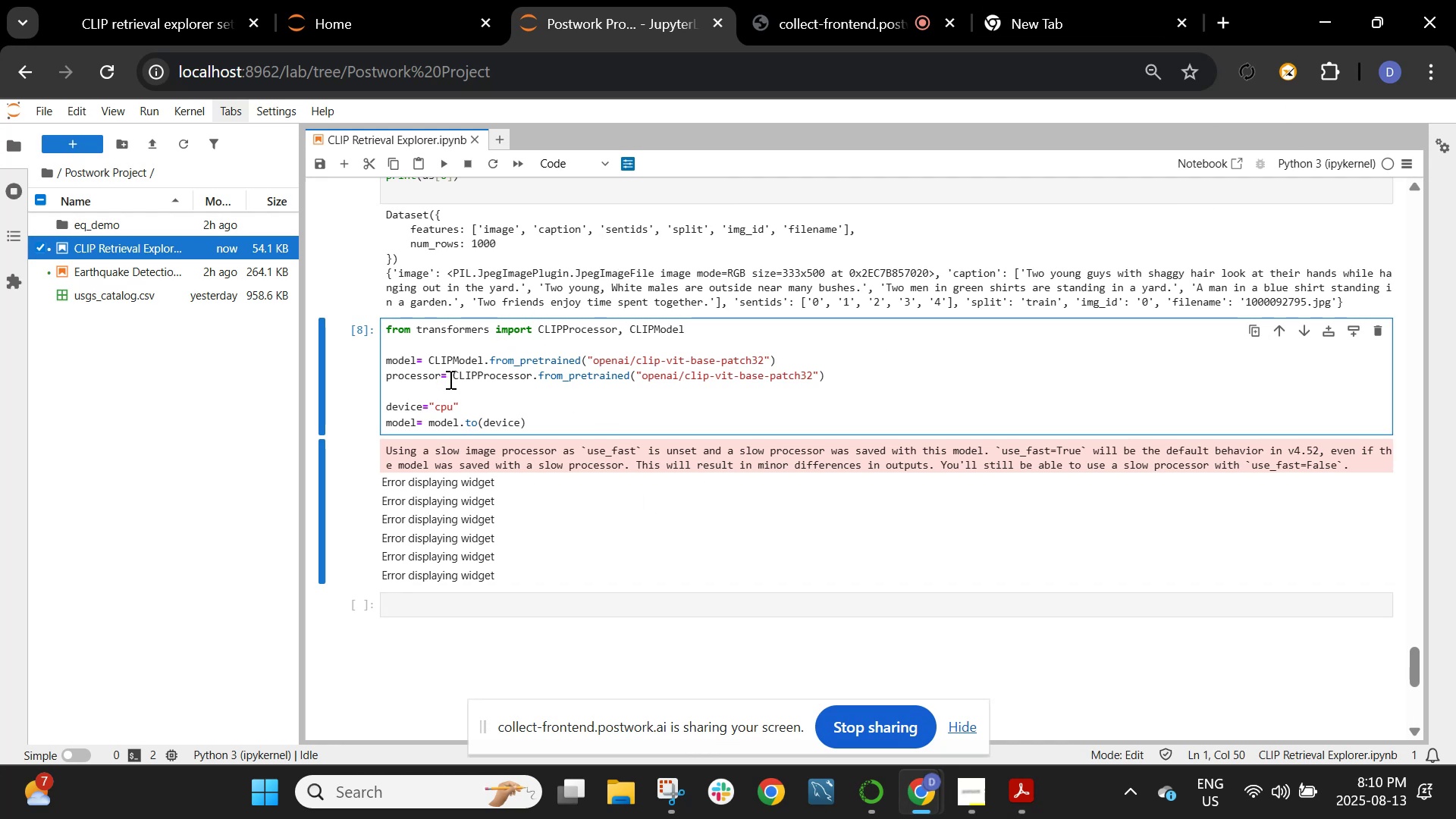 
wait(35.59)
 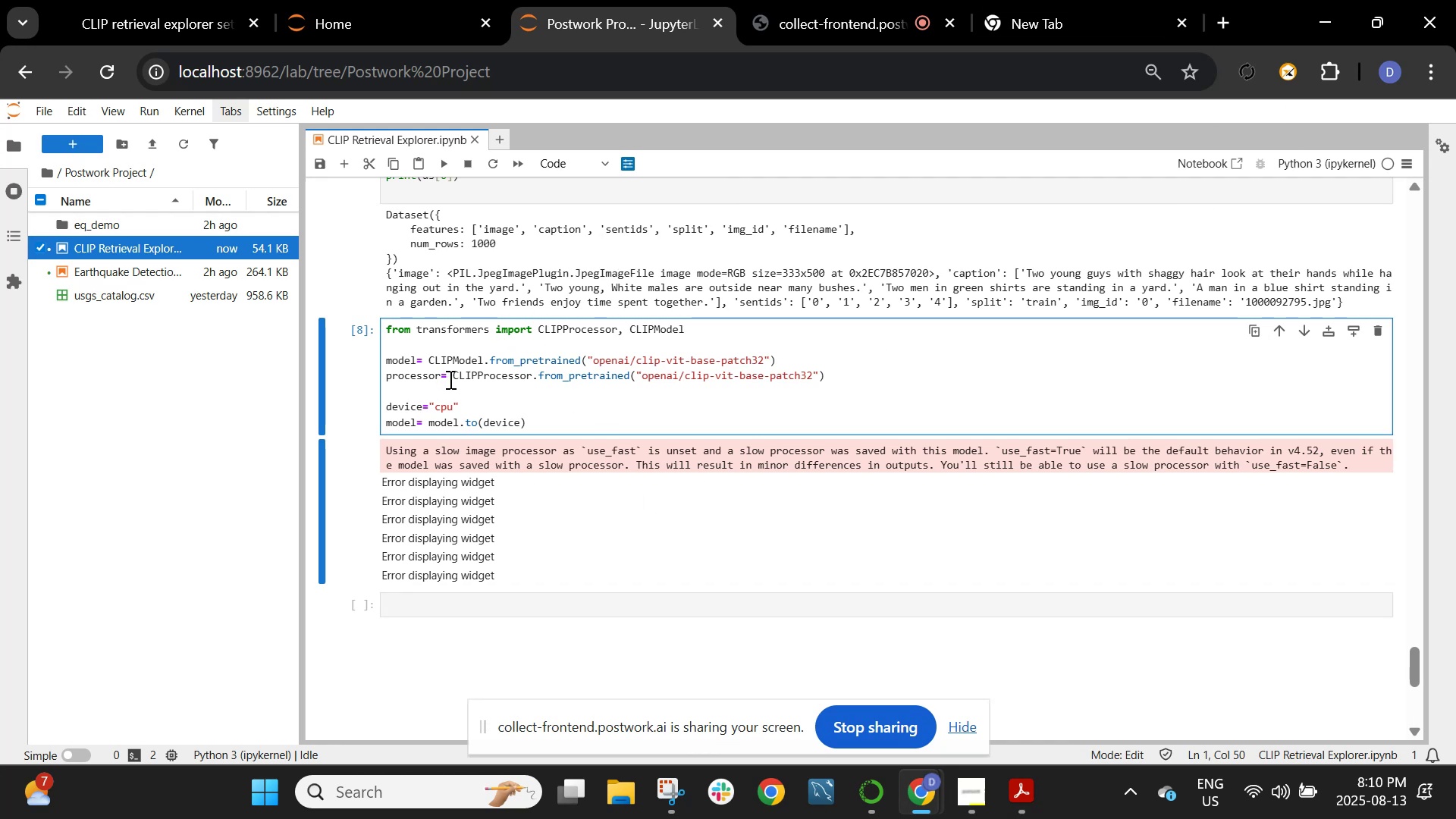 
left_click([449, 379])
 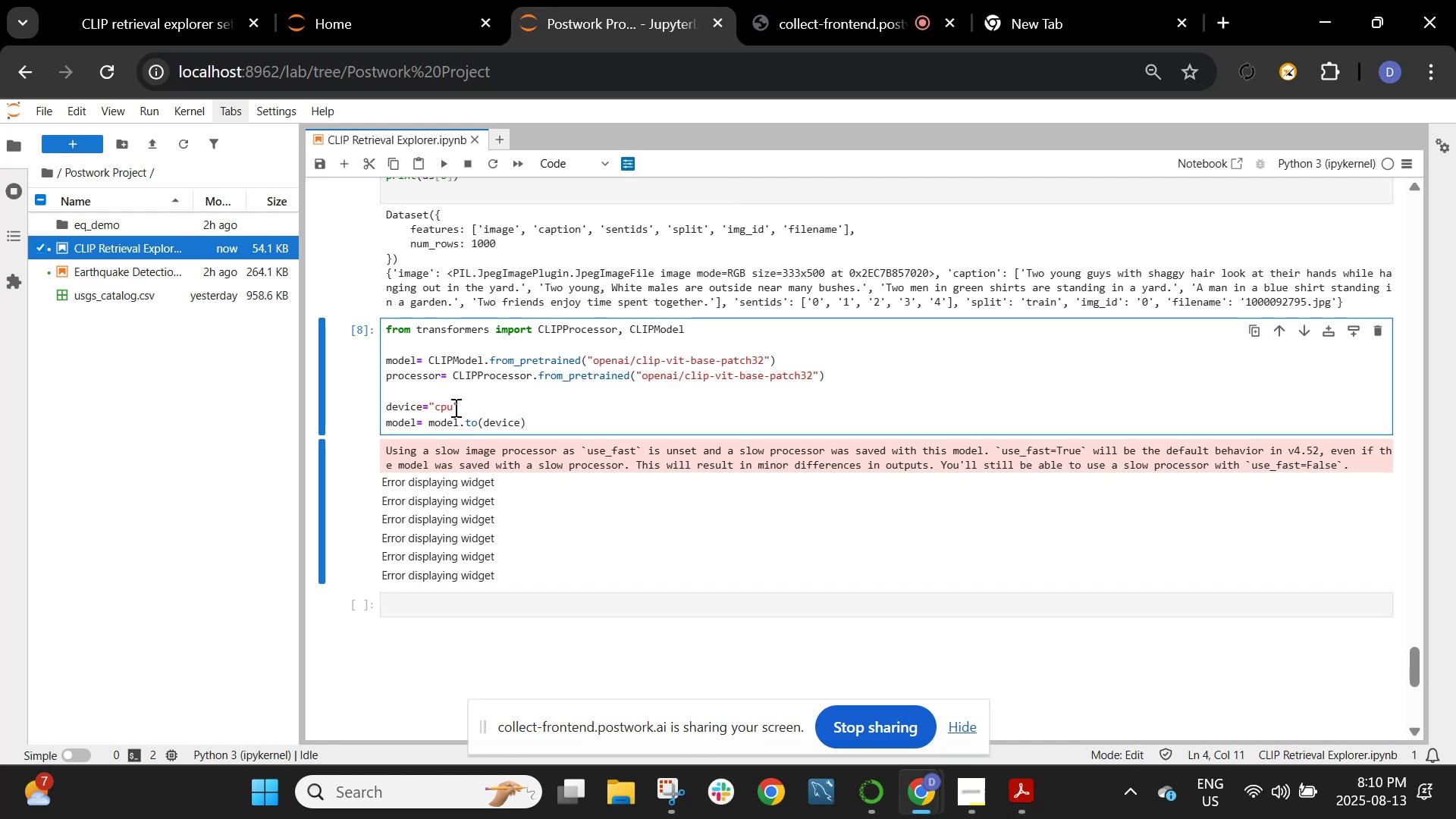 
wait(25.36)
 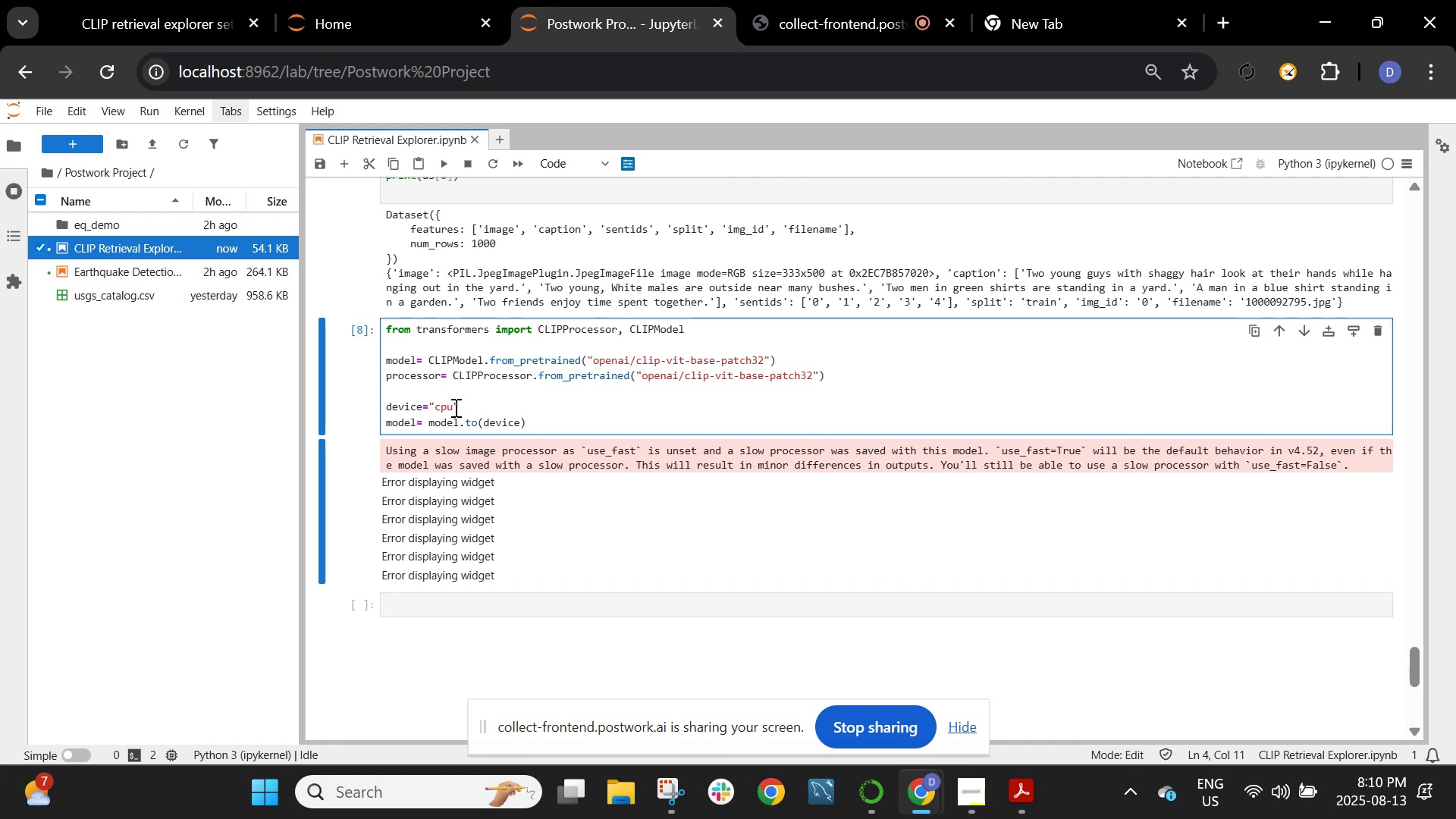 
left_click([158, 0])
 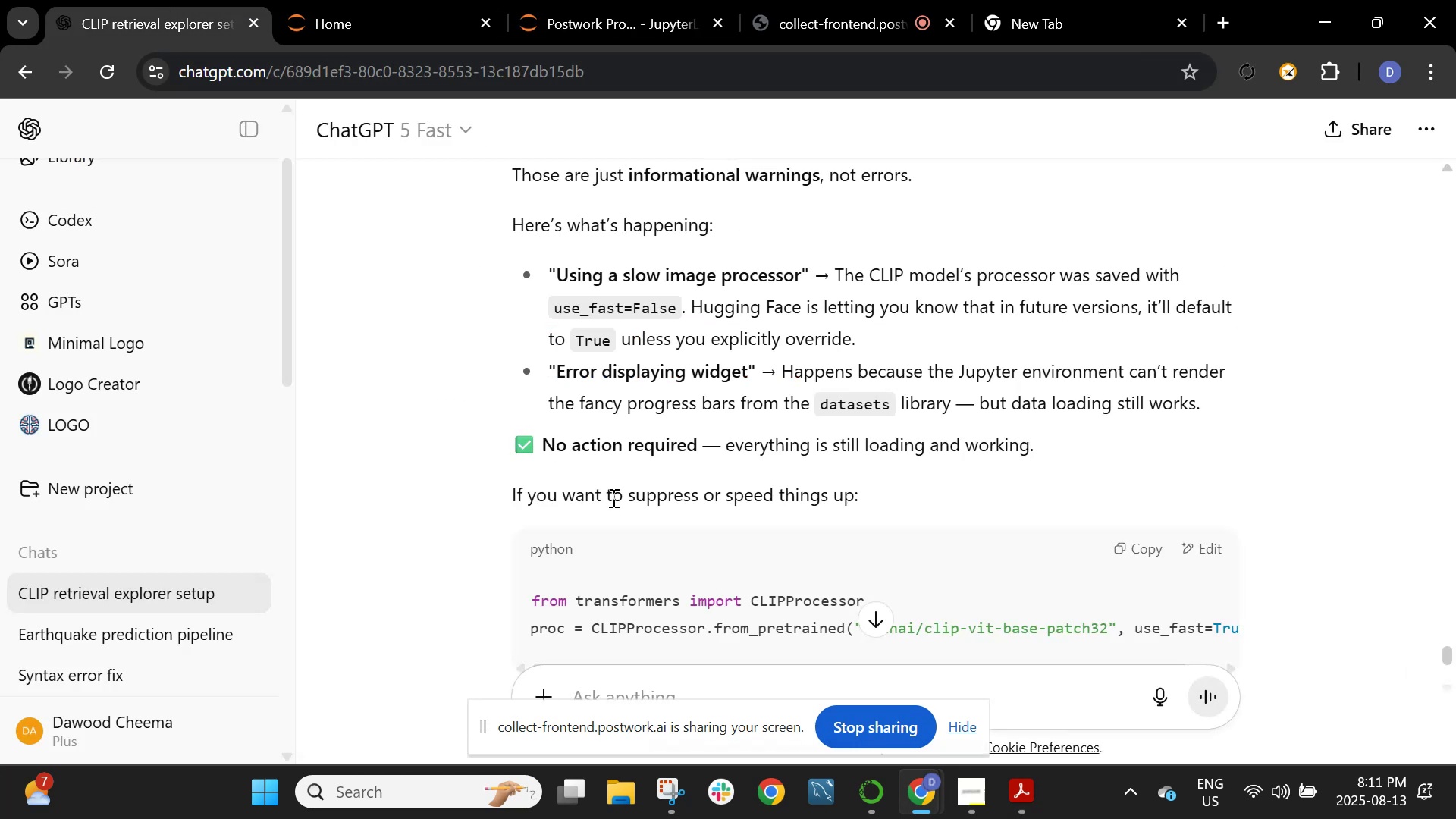 
scroll: coordinate [629, 520], scroll_direction: down, amount: 1.0
 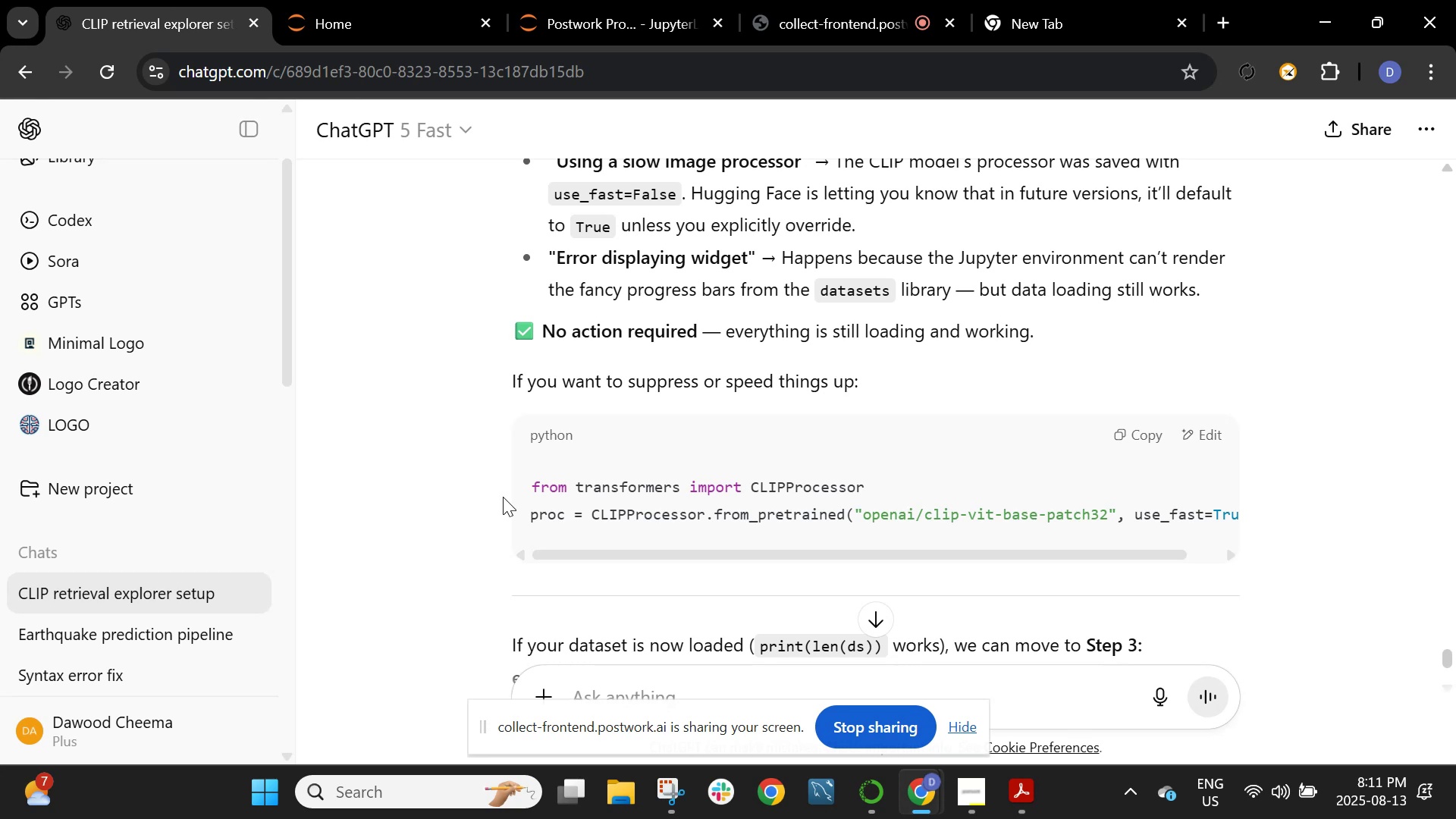 
wait(7.54)
 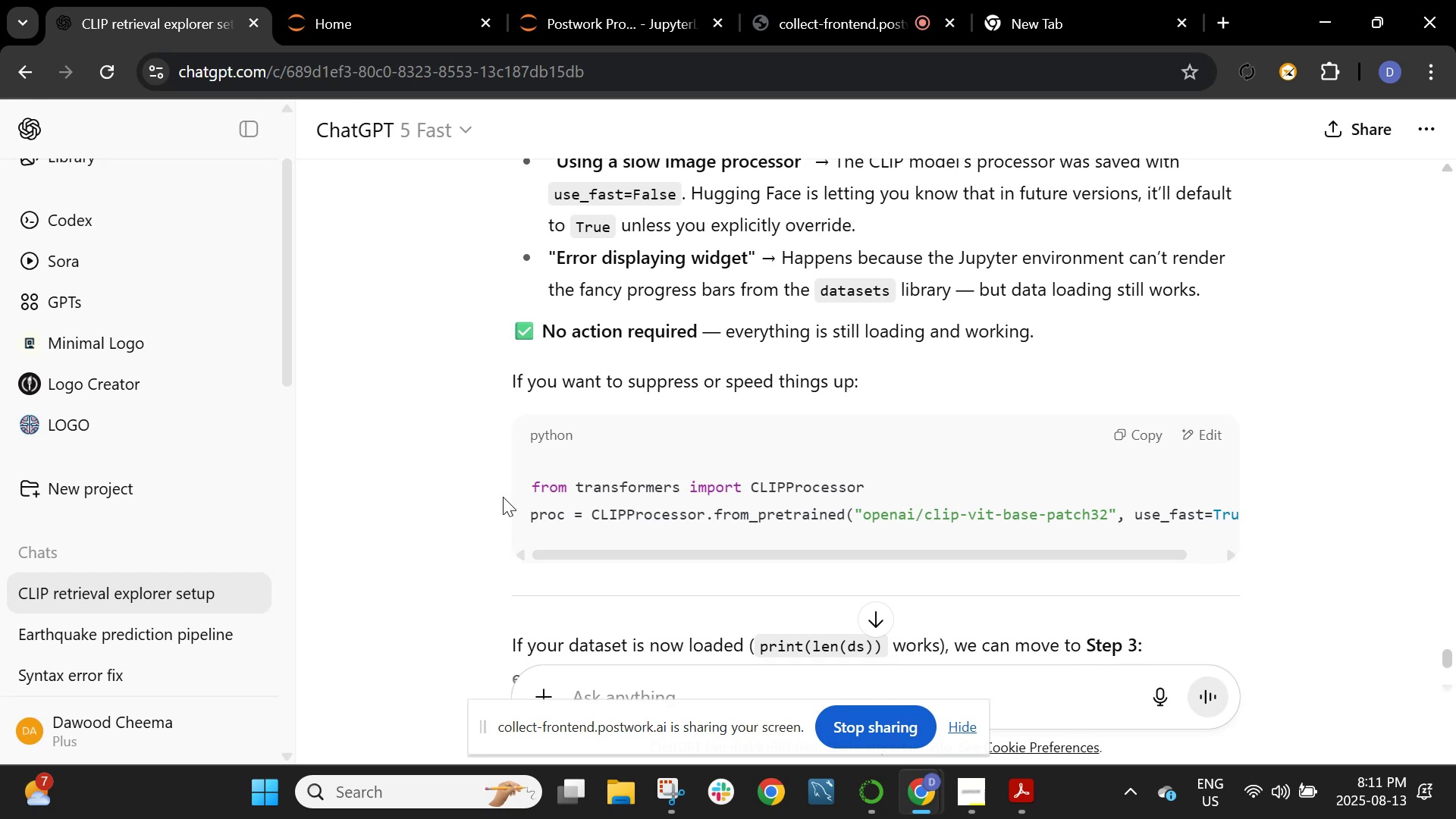 
left_click([587, 0])
 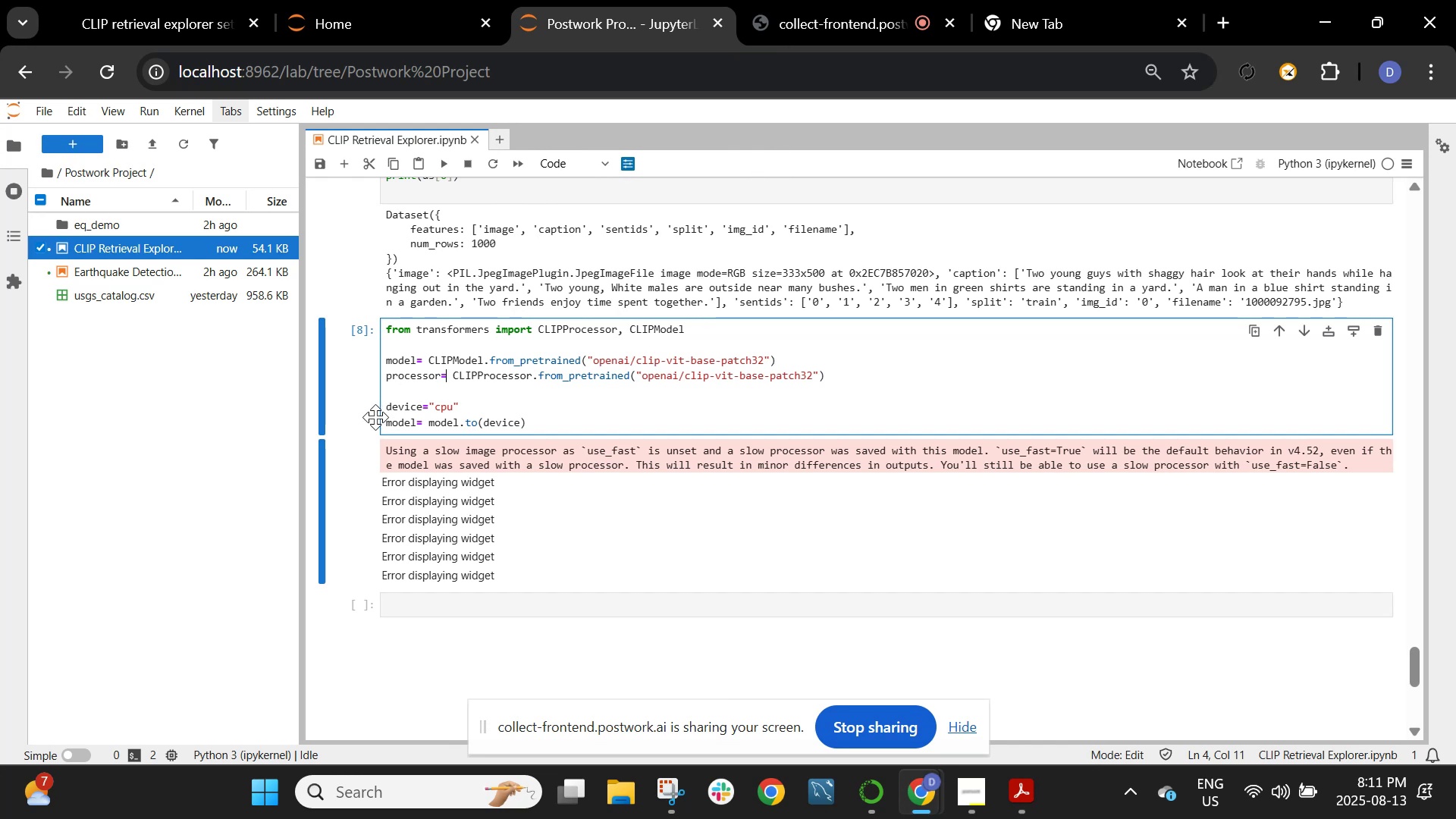 
wait(11.88)
 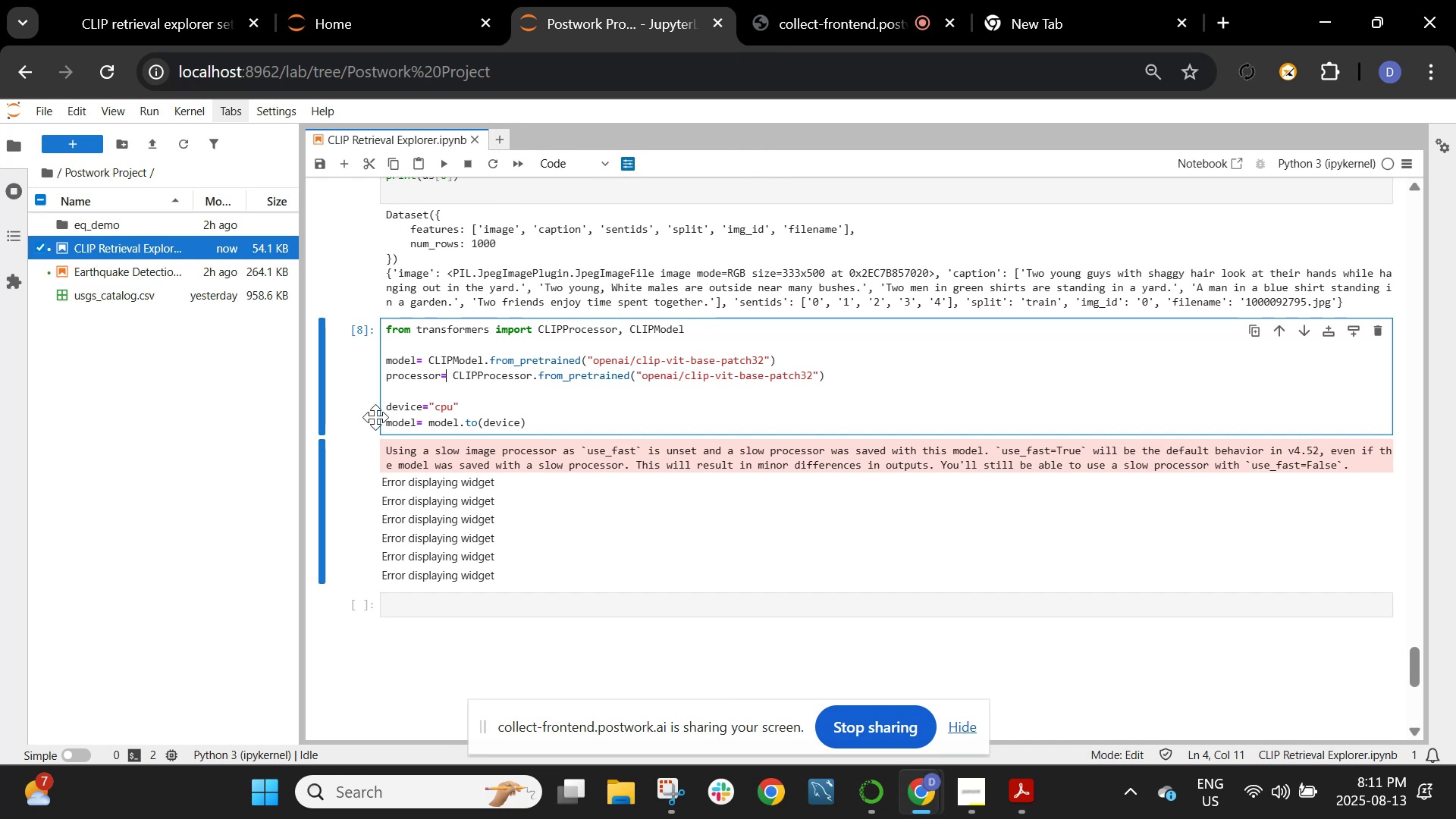 
left_click([812, 377])
 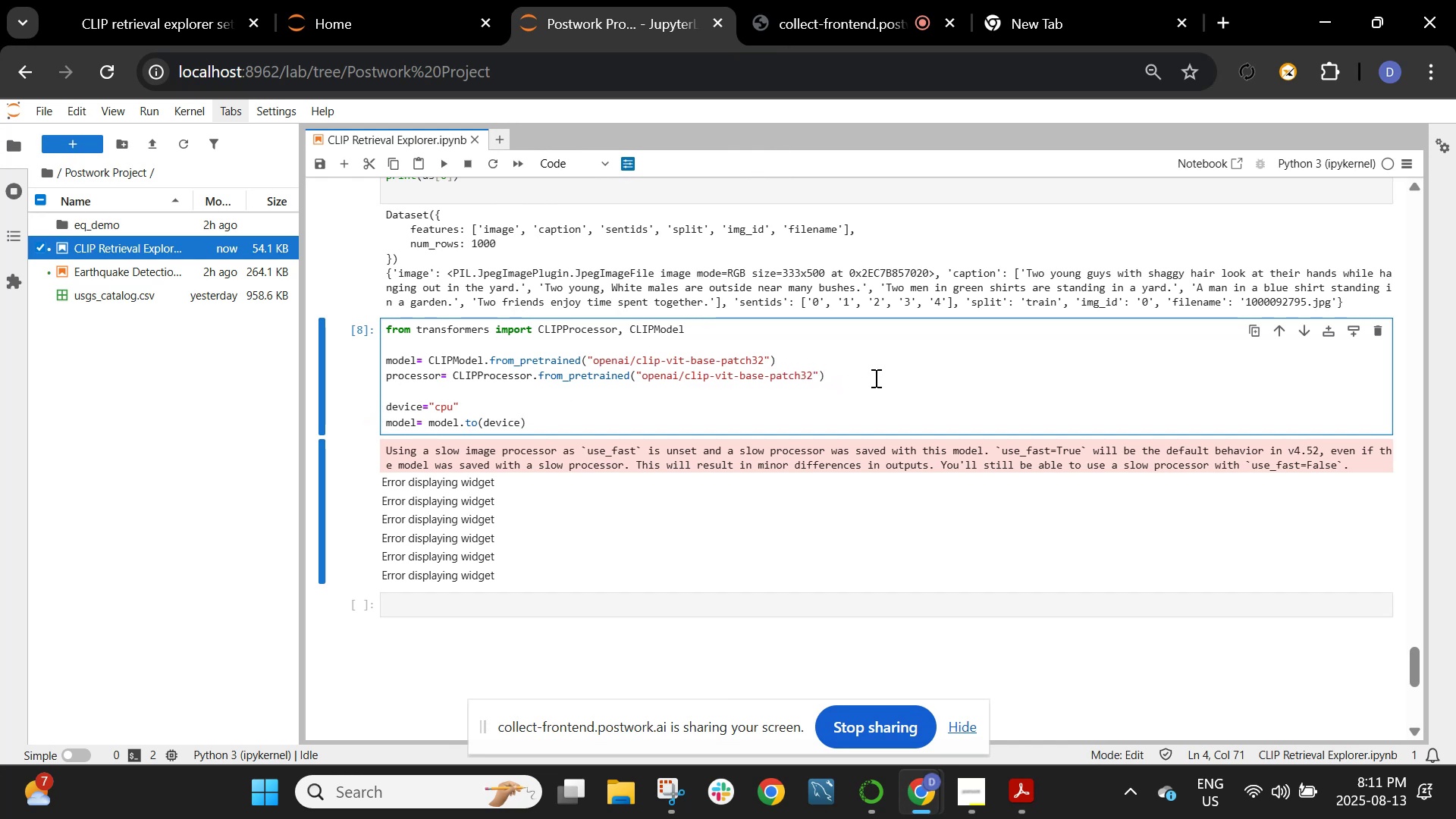 
type(, use_fast= True)
 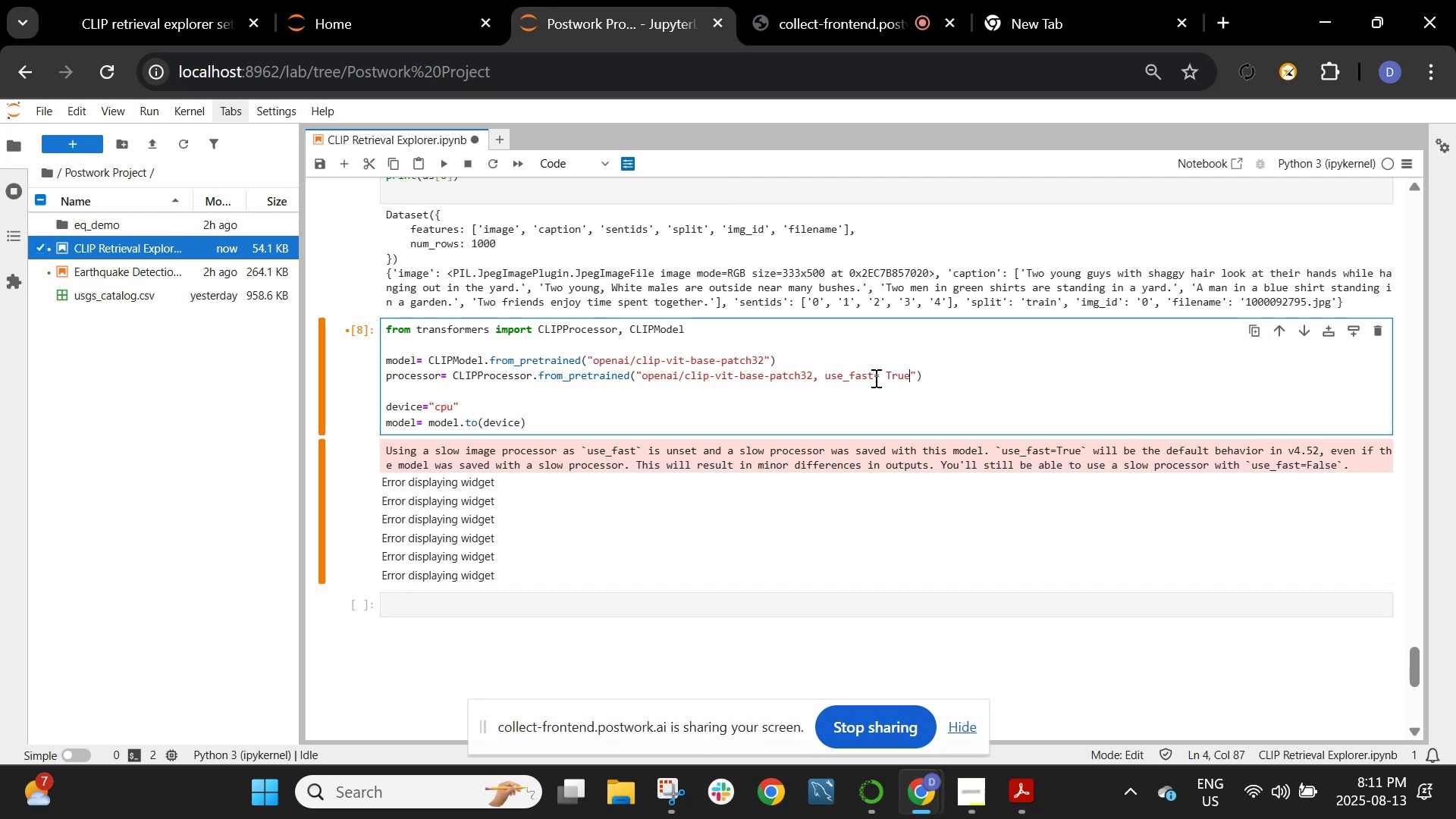 
wait(13.79)
 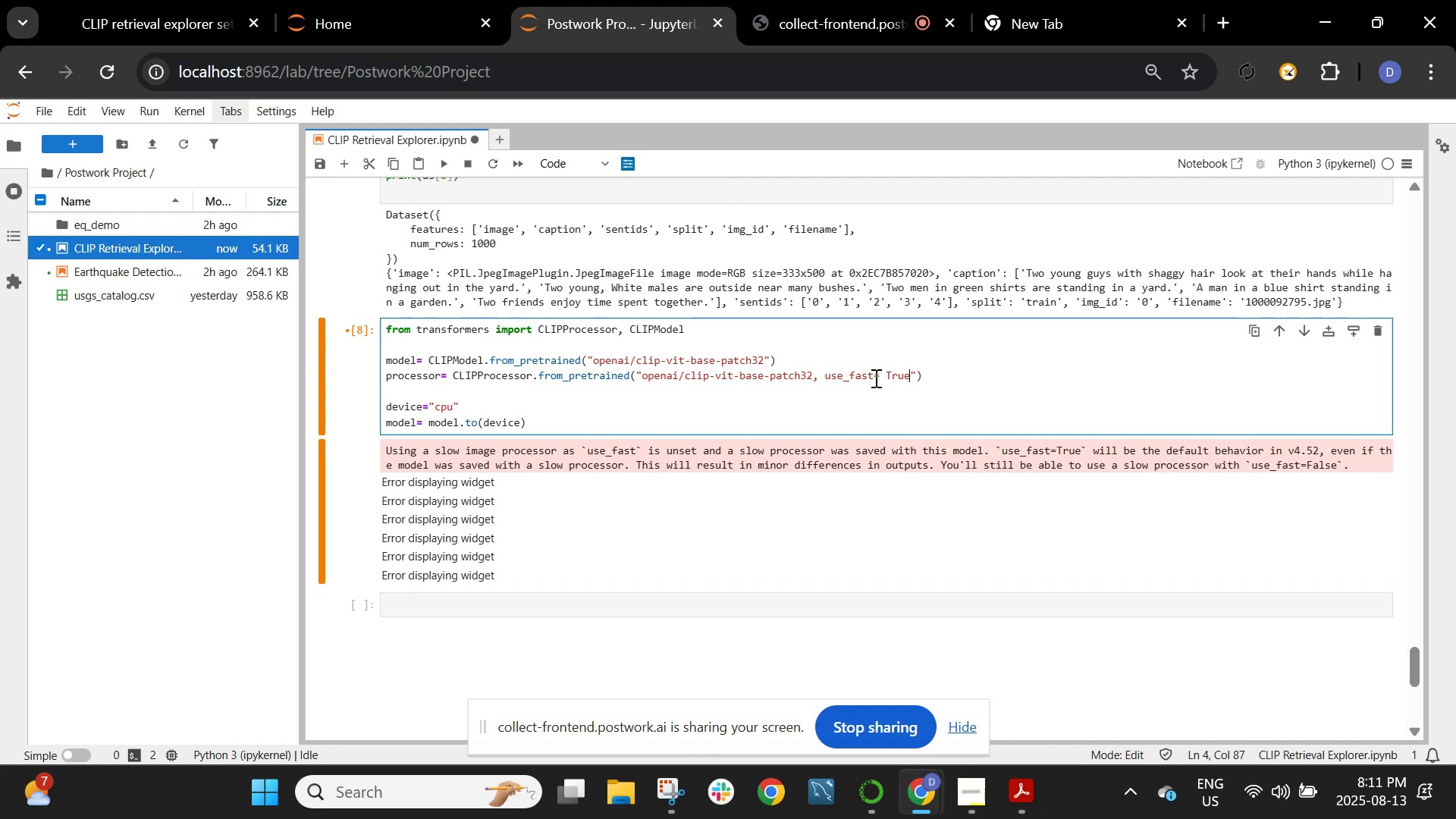 
left_click([441, 375])
 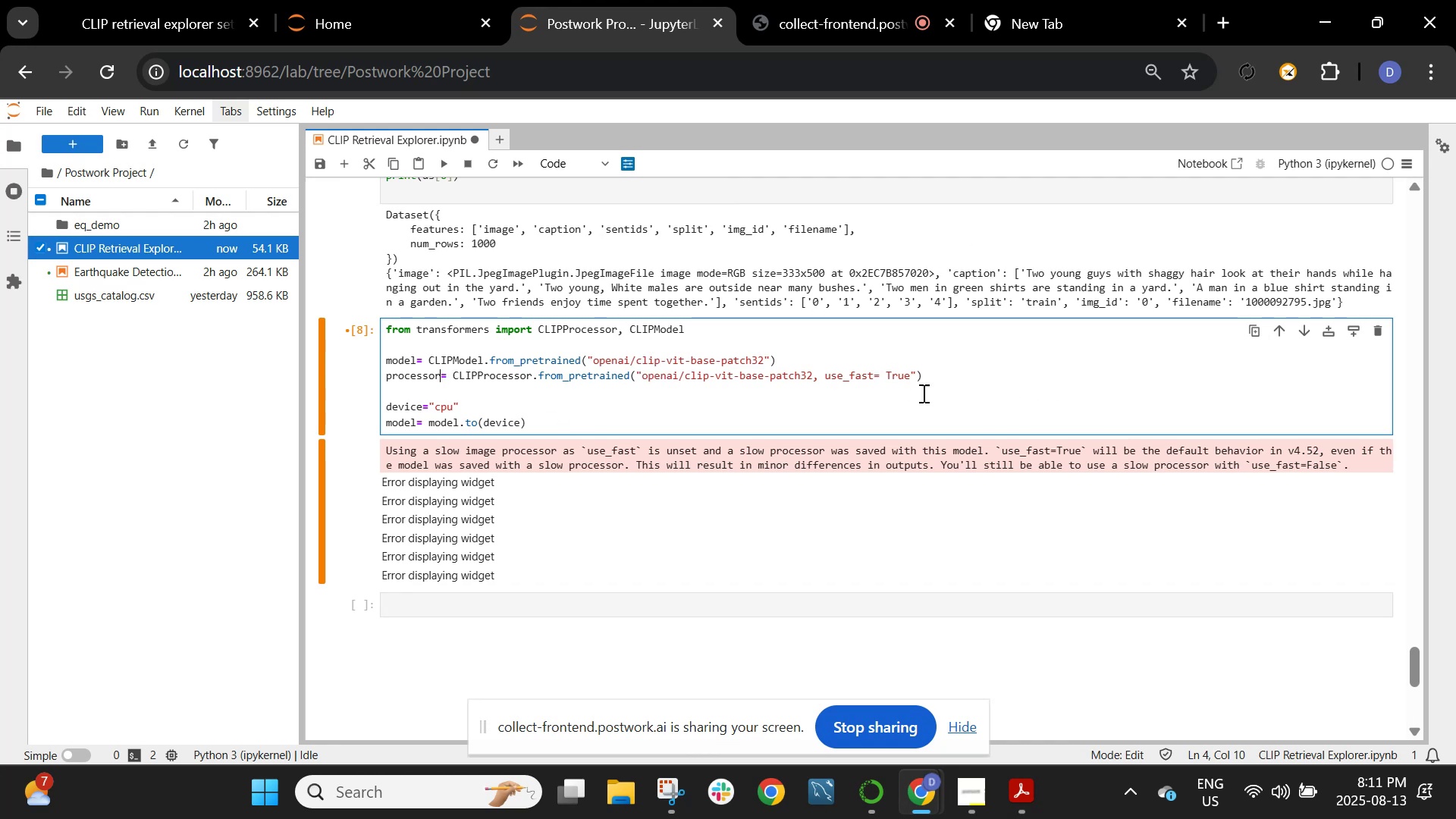 
left_click([930, 394])
 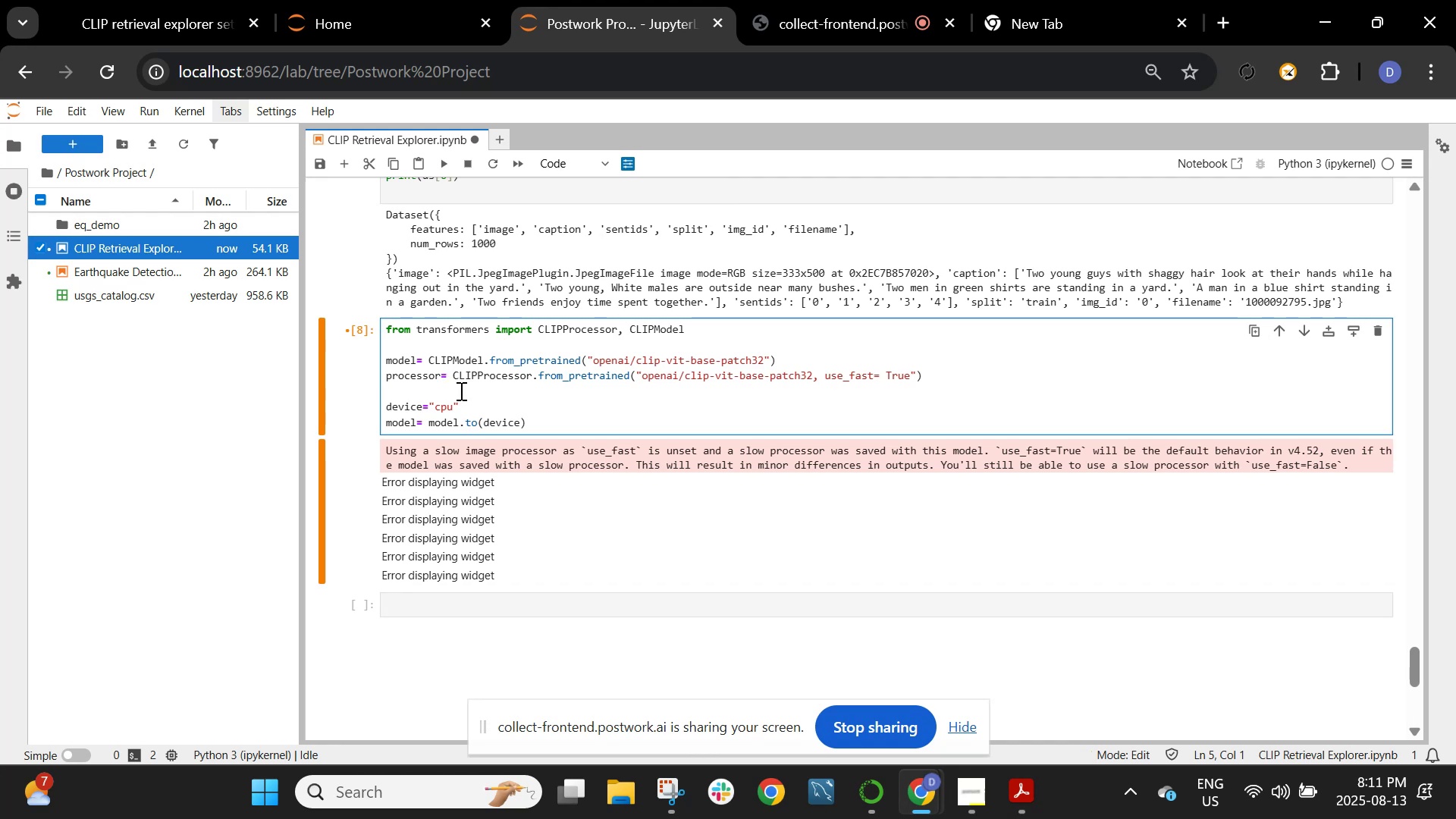 
left_click([524, 423])
 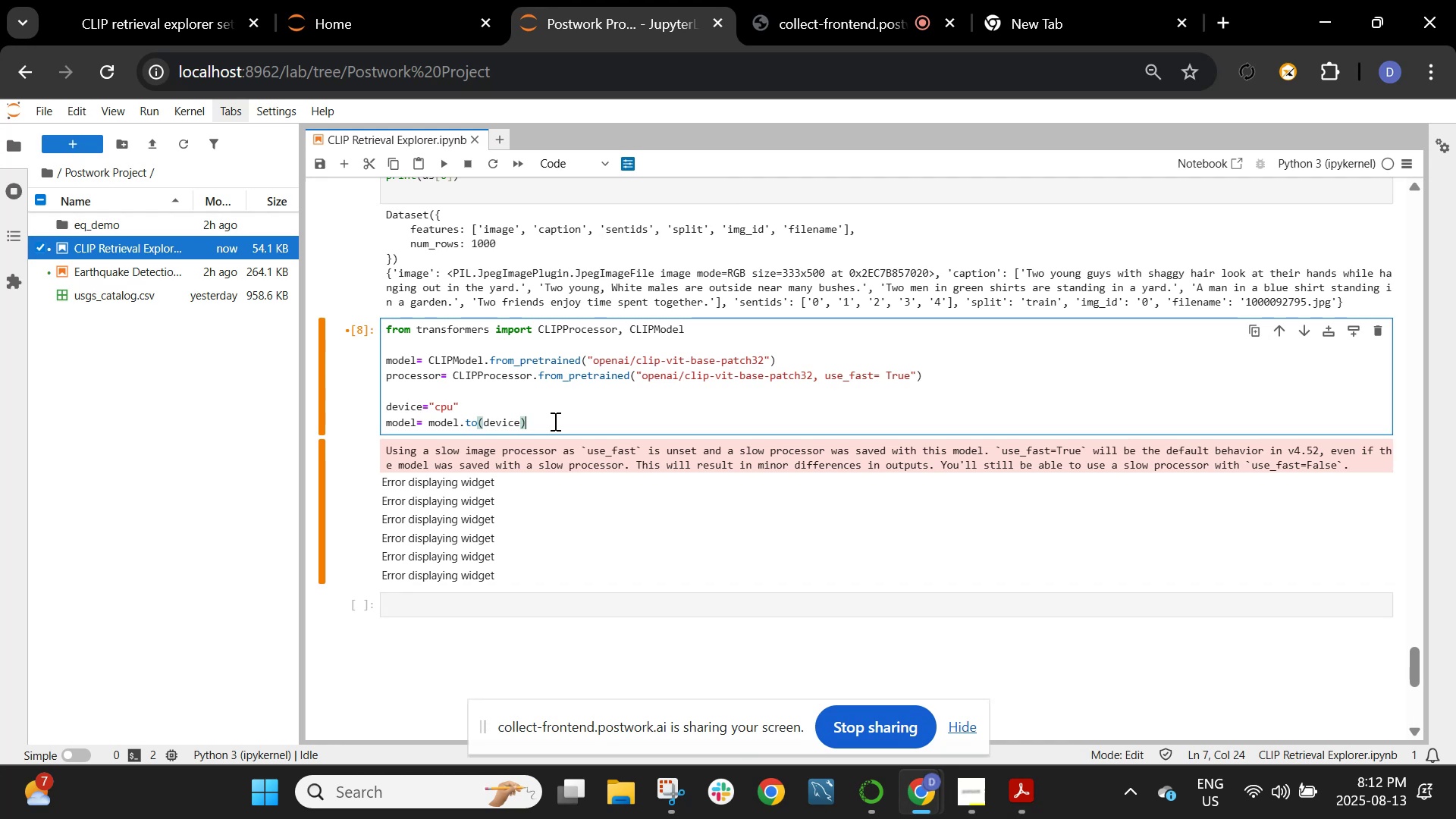 
wait(26.84)
 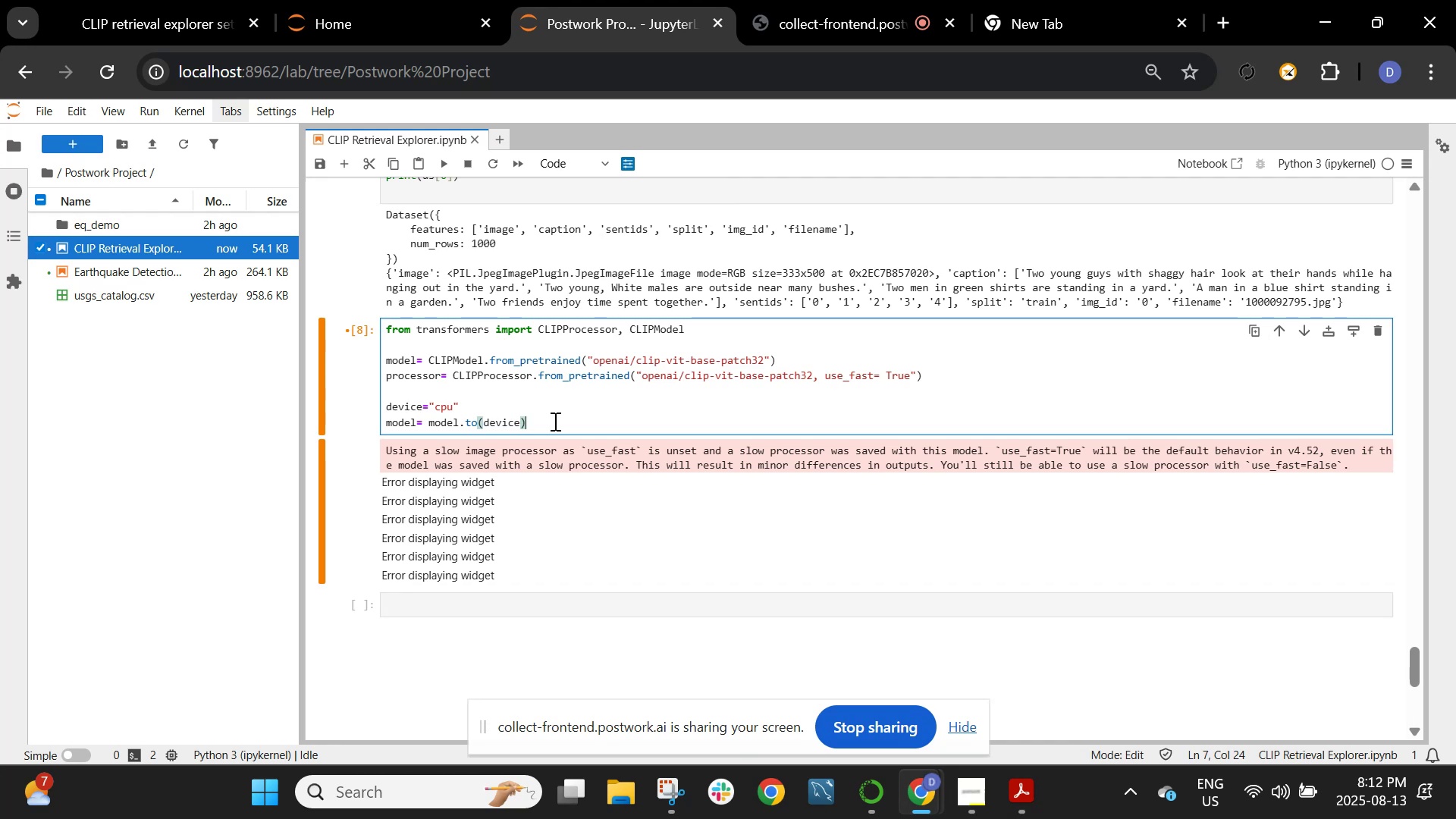 
key(Enter)
 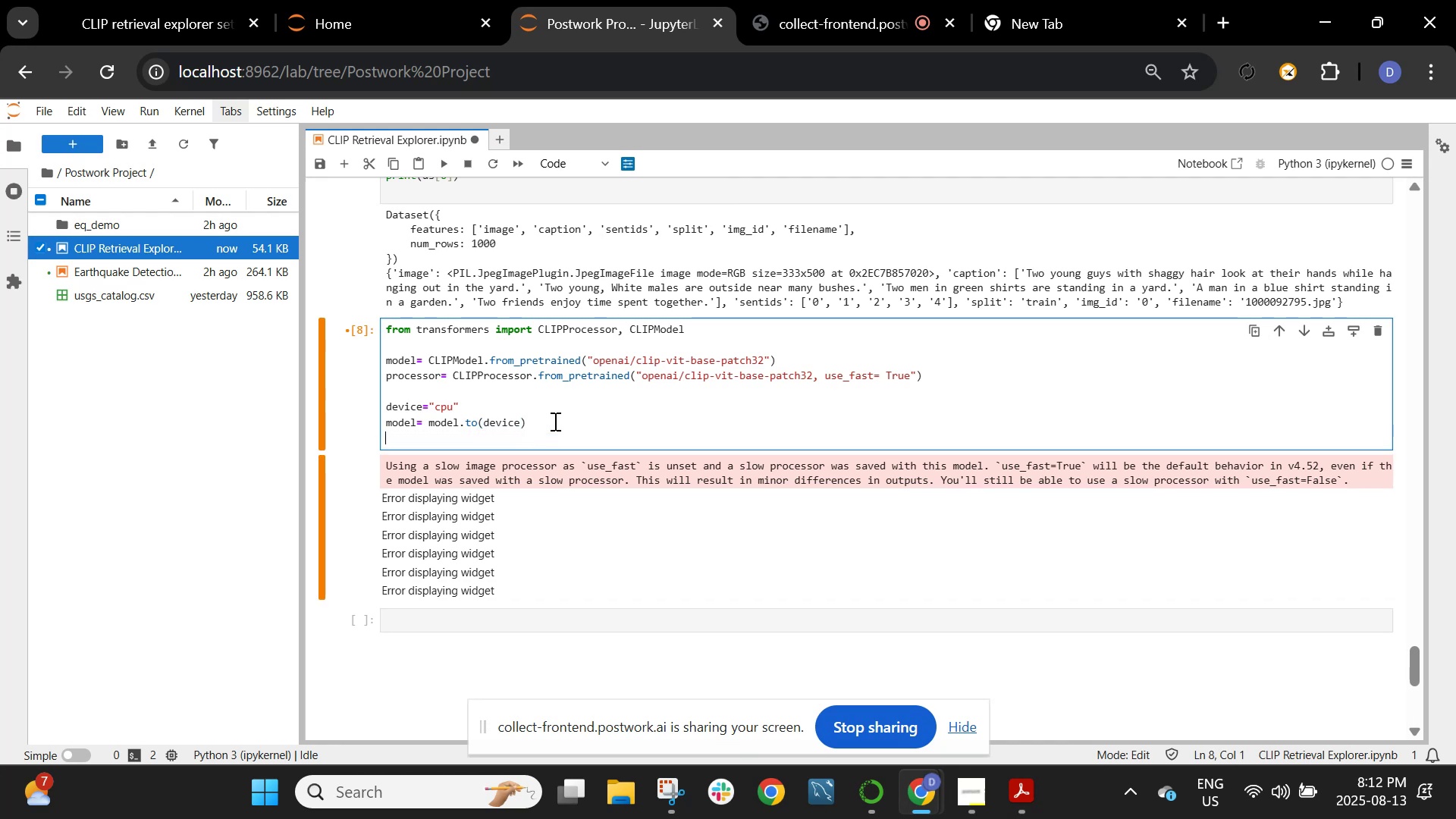 
key(Enter)
 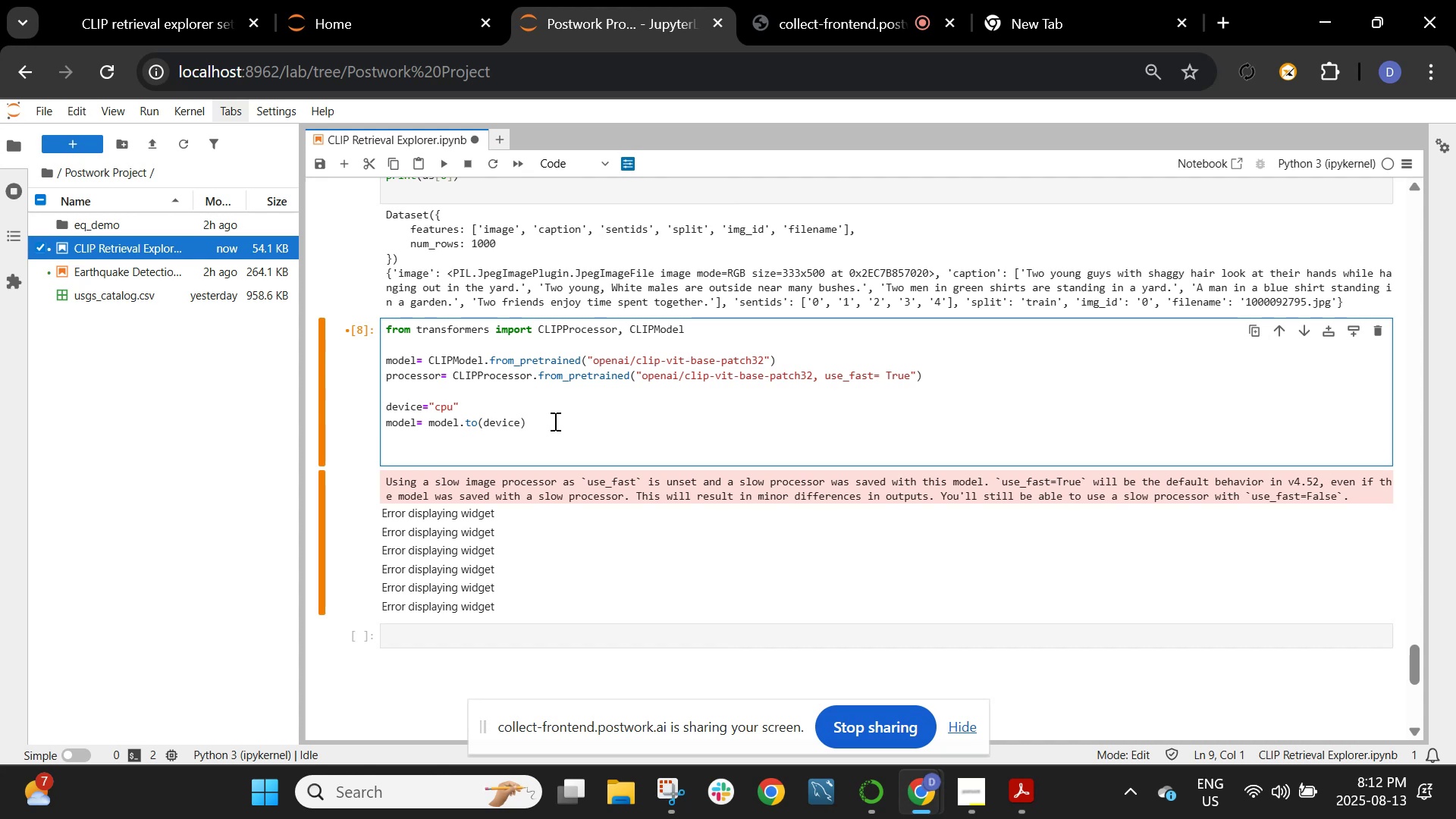 
type(pri)
 